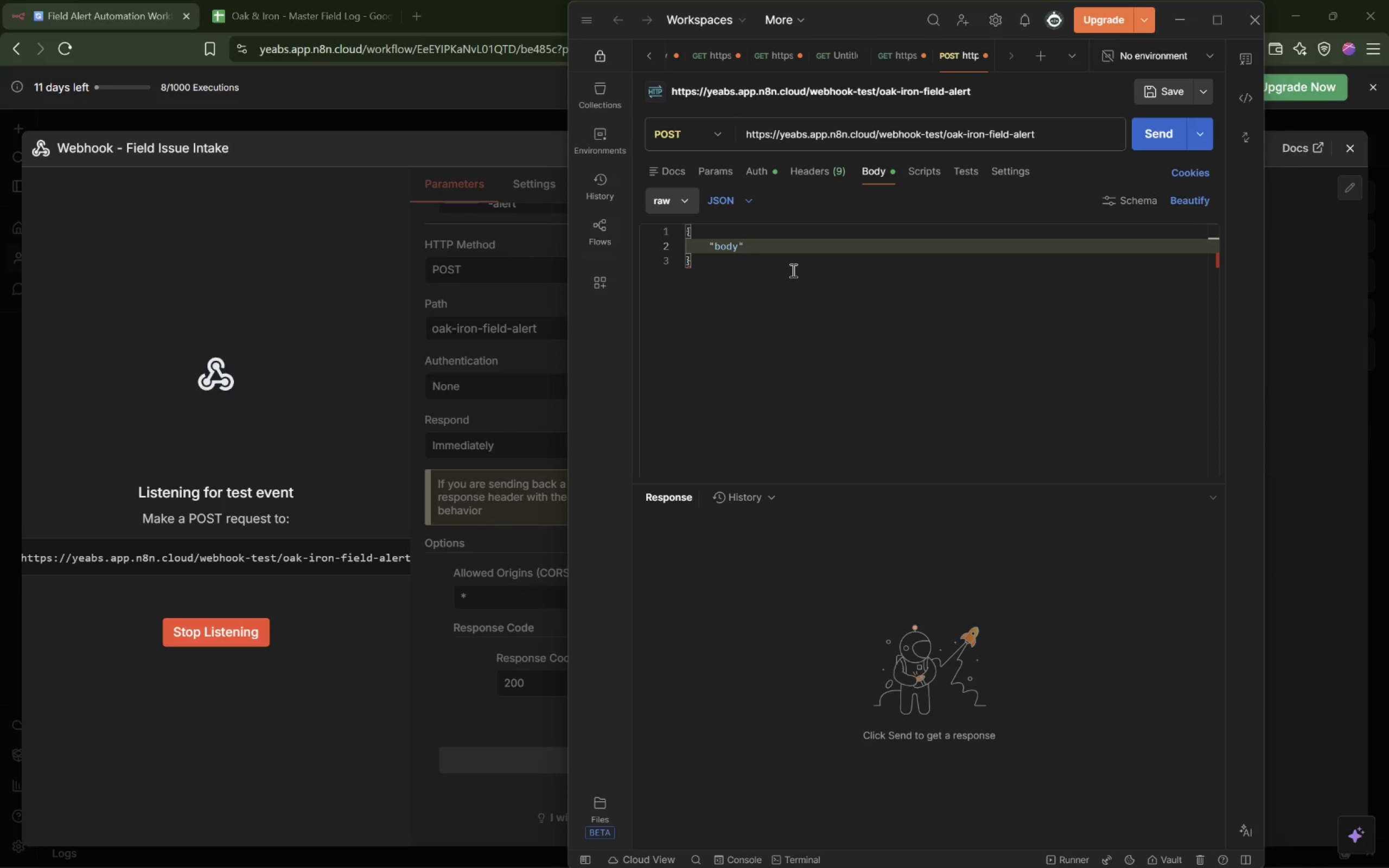 
key(Shift+Semicolon)
 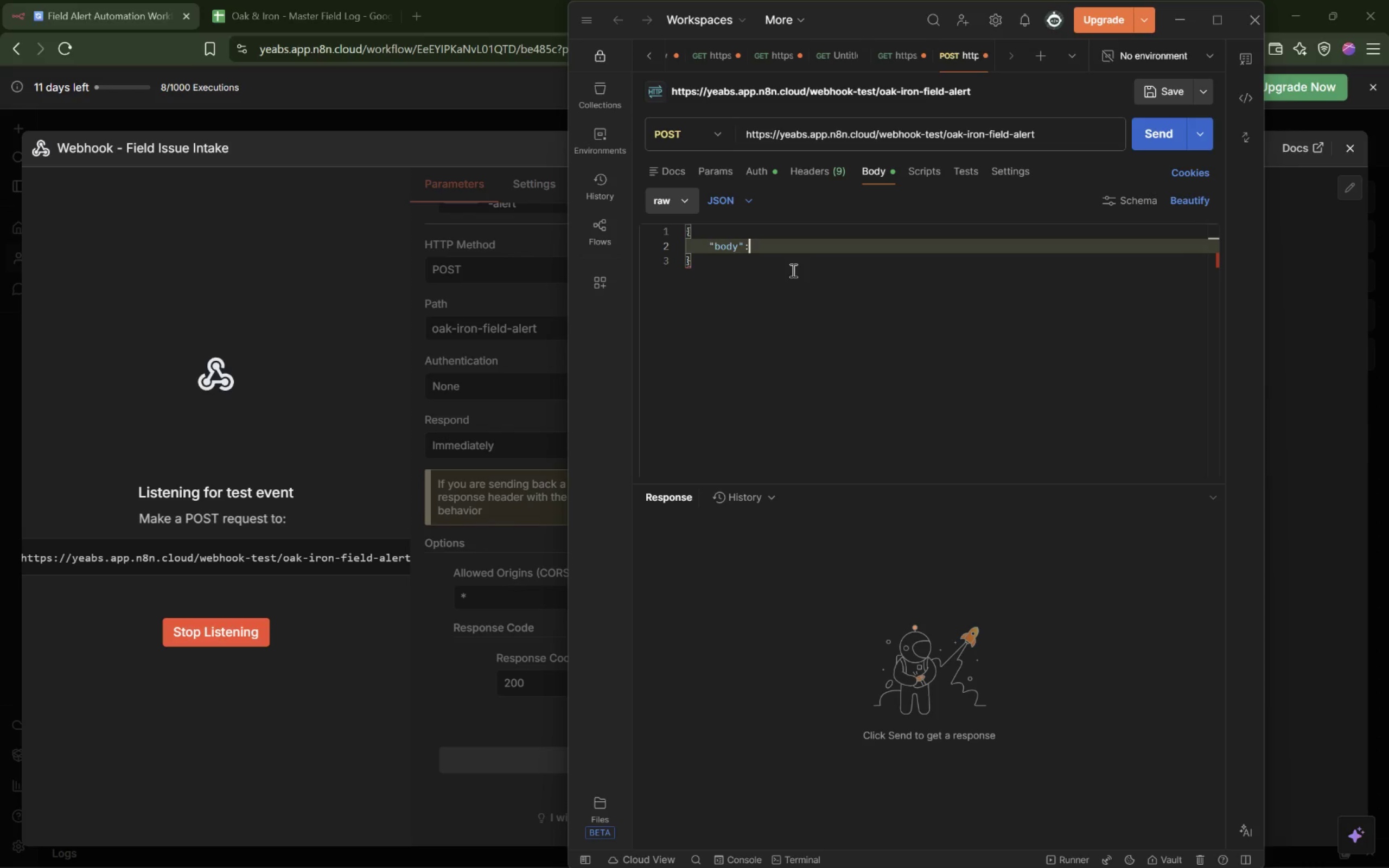 
key(Space)
 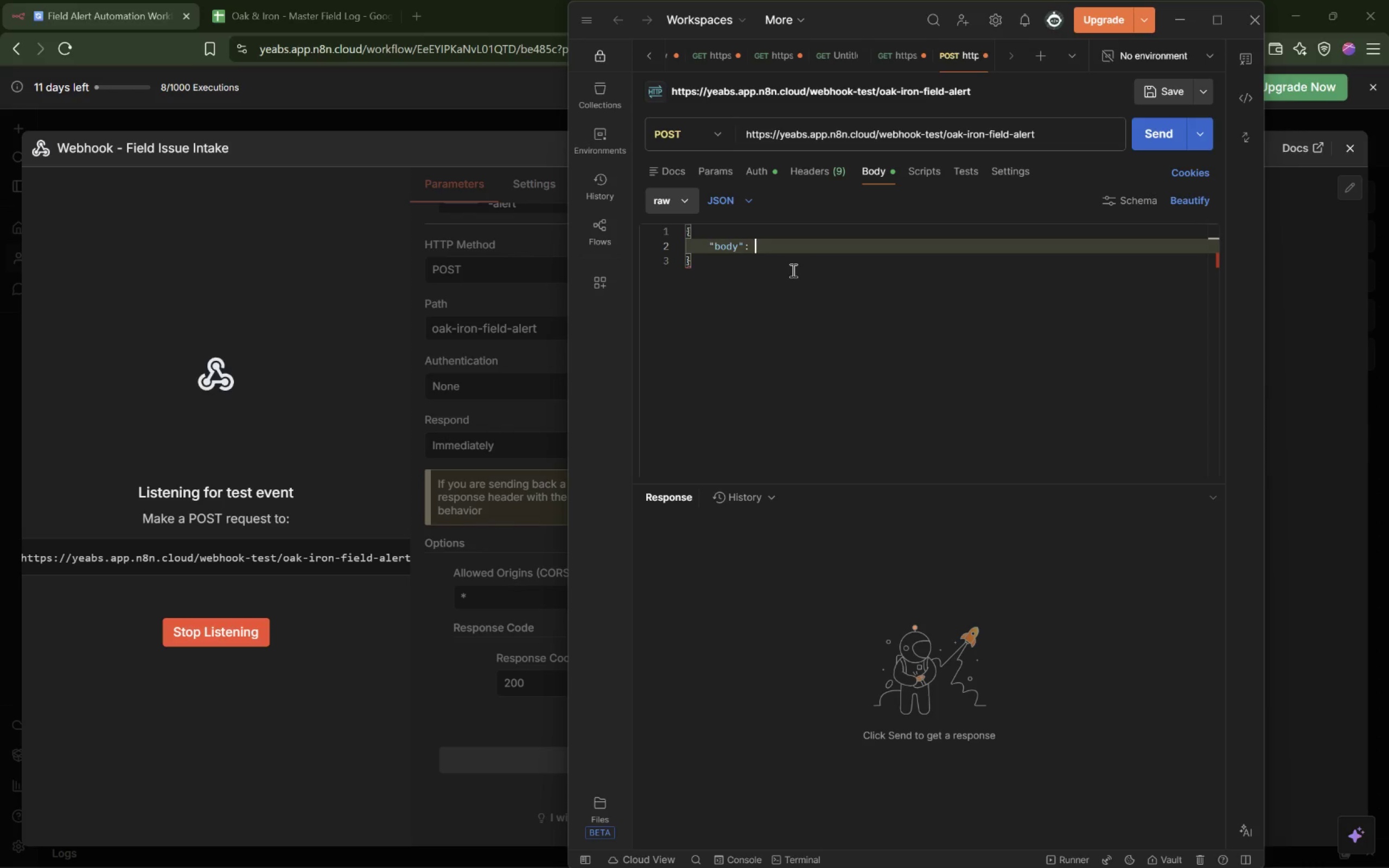 
key(Shift+BracketLeft)
 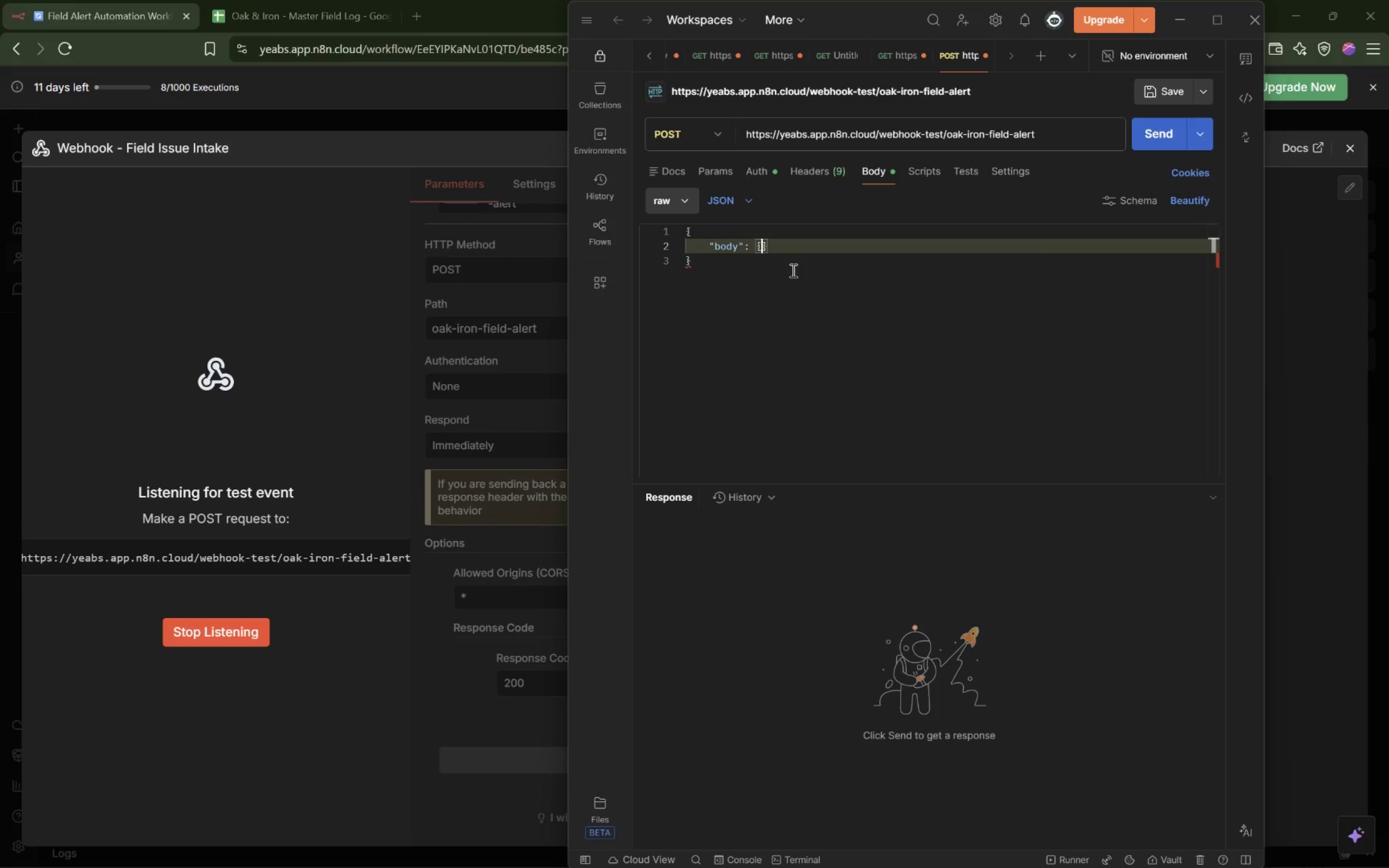 
key(Enter)
 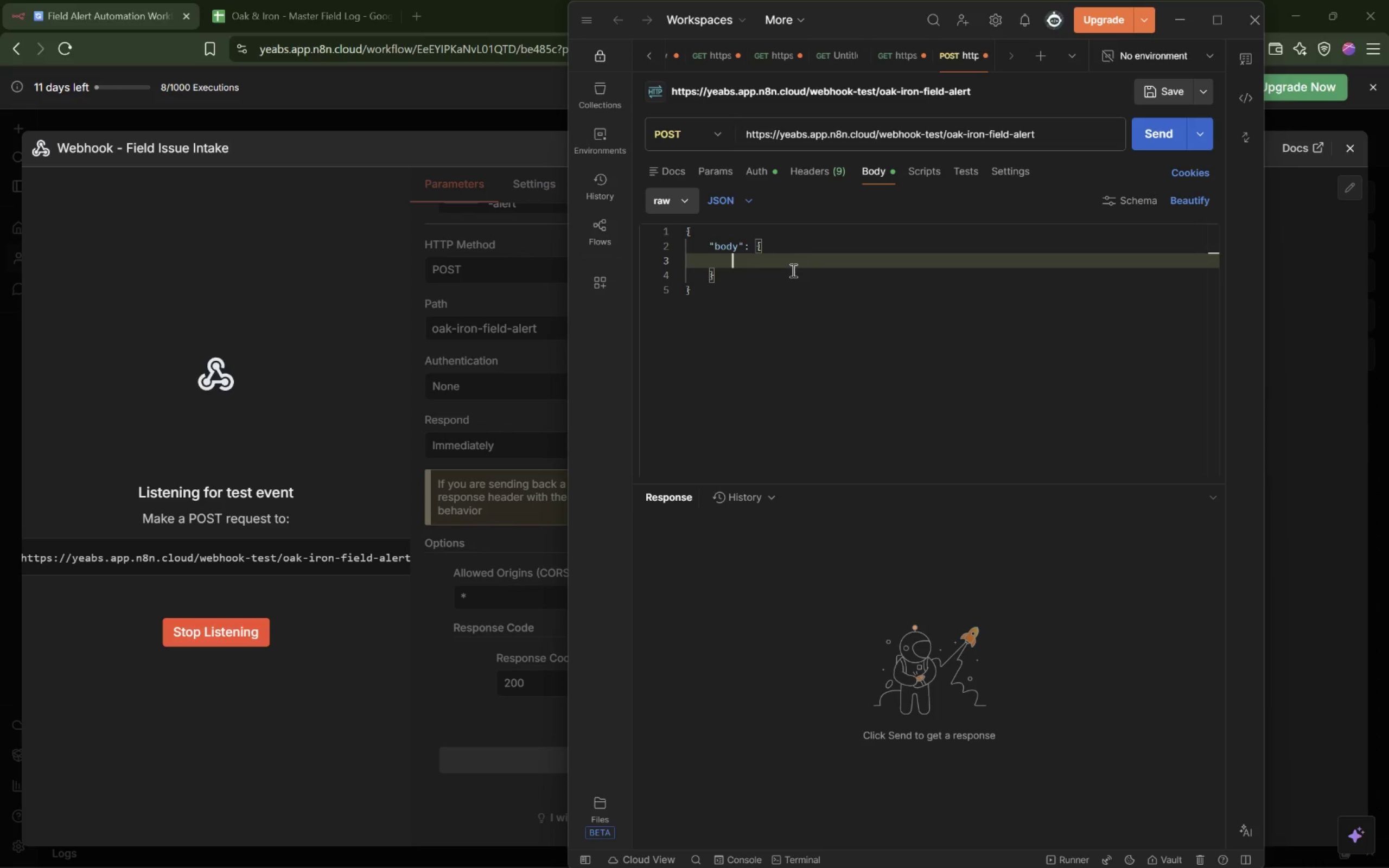 
type("project_name)
key(Tab)
key(Backspace)
key(Backspace)
key(Backspace)
type(": "Johnson Ktchen Remodel)
 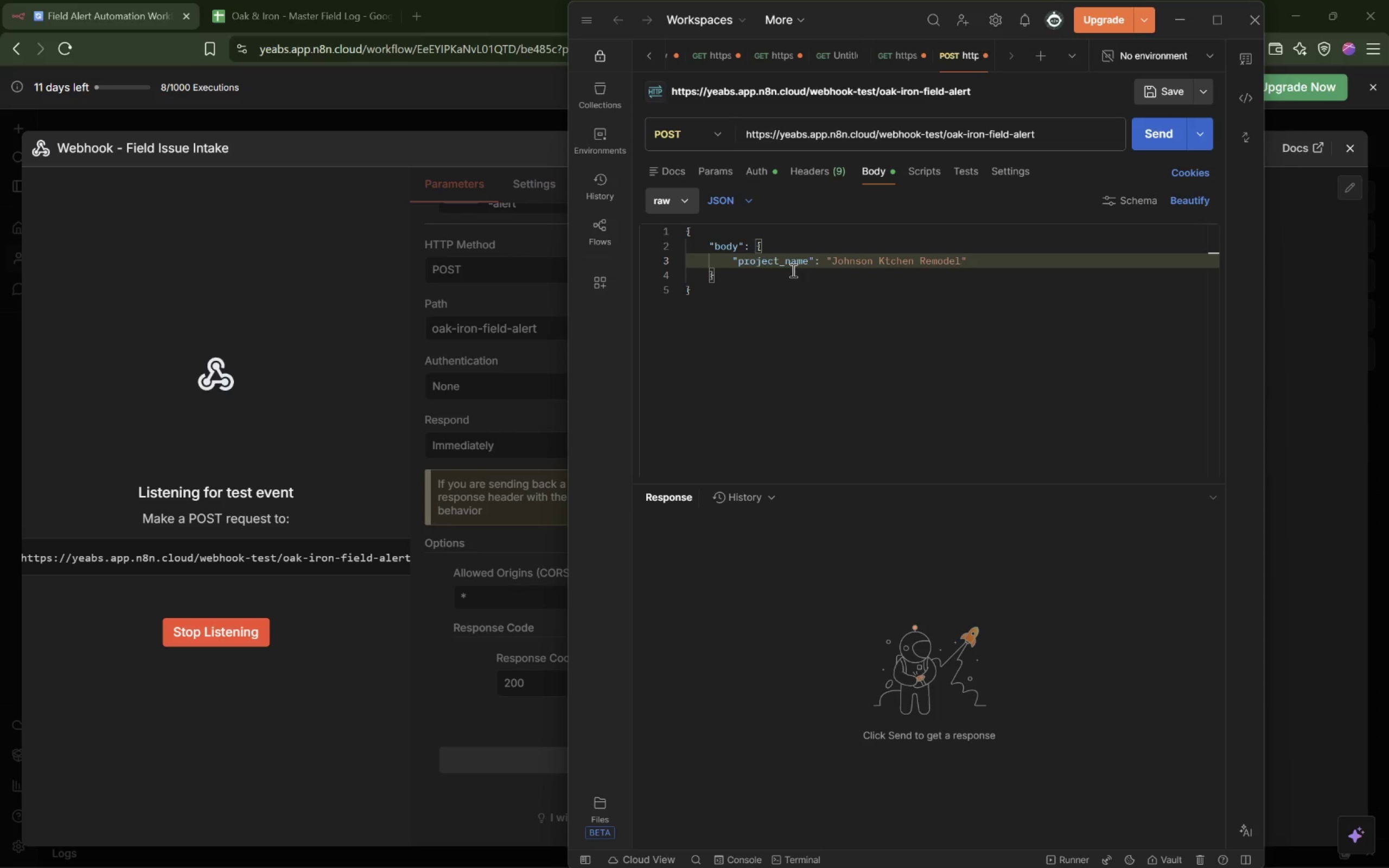 
key(ArrowRight)
 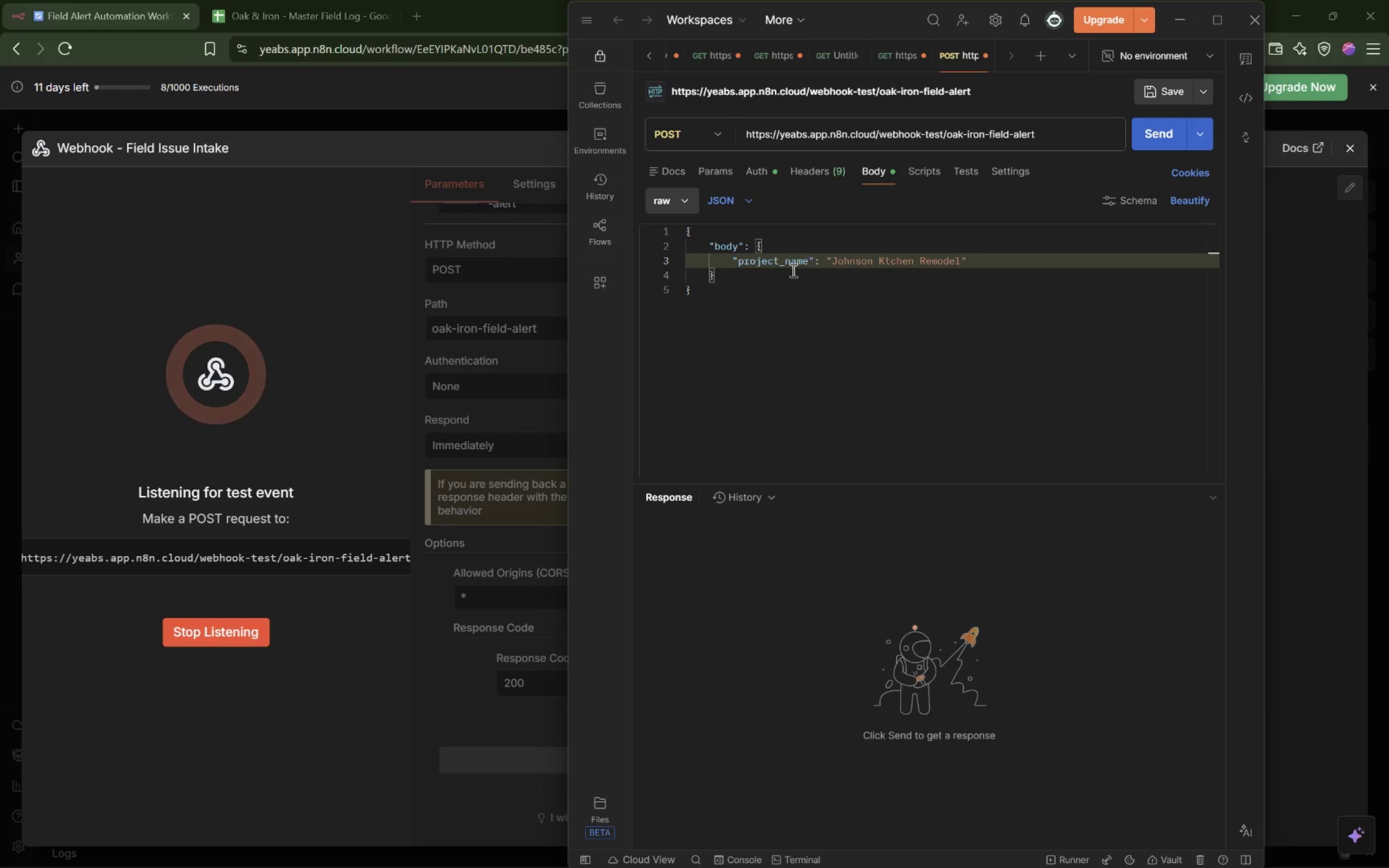 
key(Comma)
 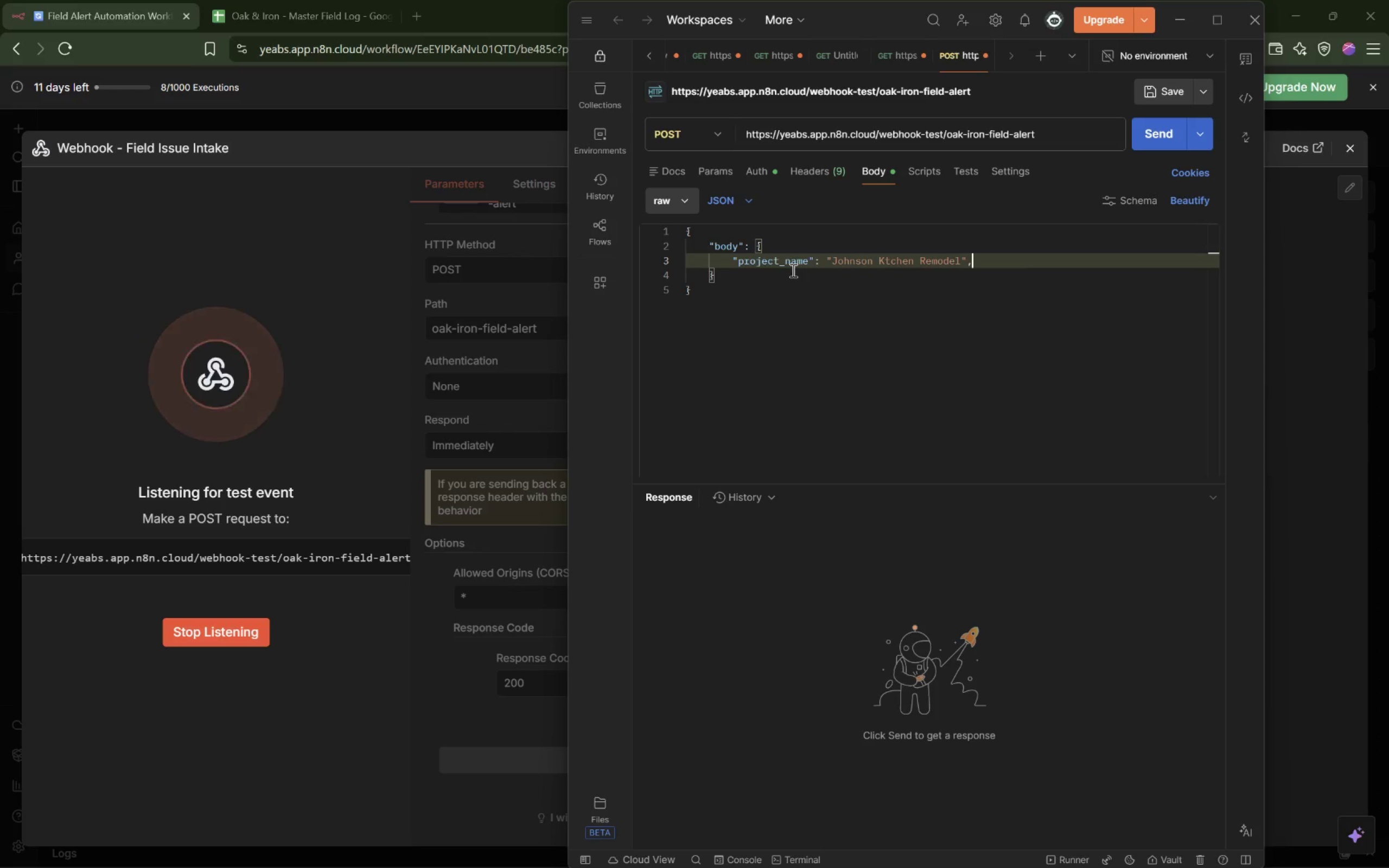 
key(Enter)
 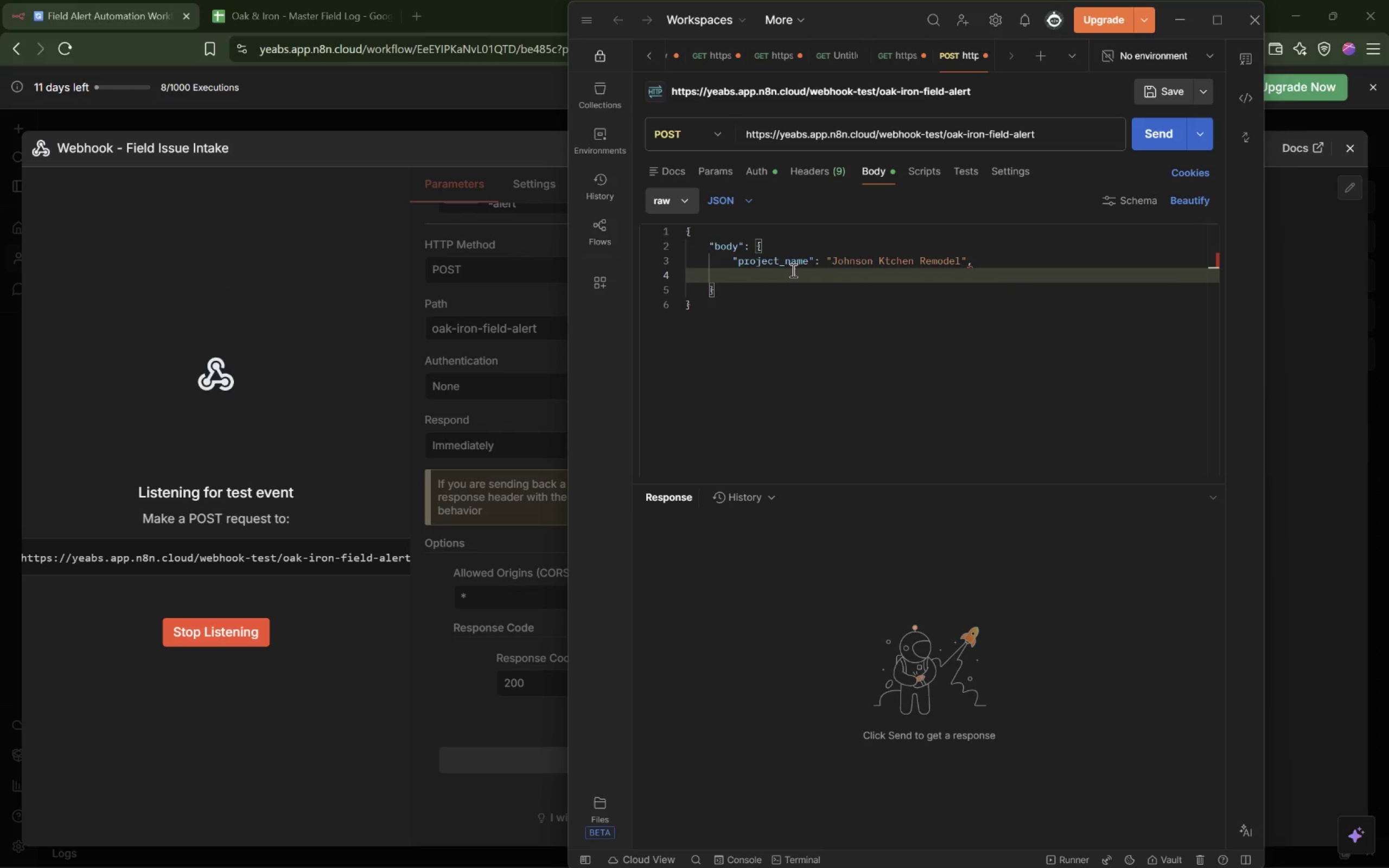 
type("installer_name)
 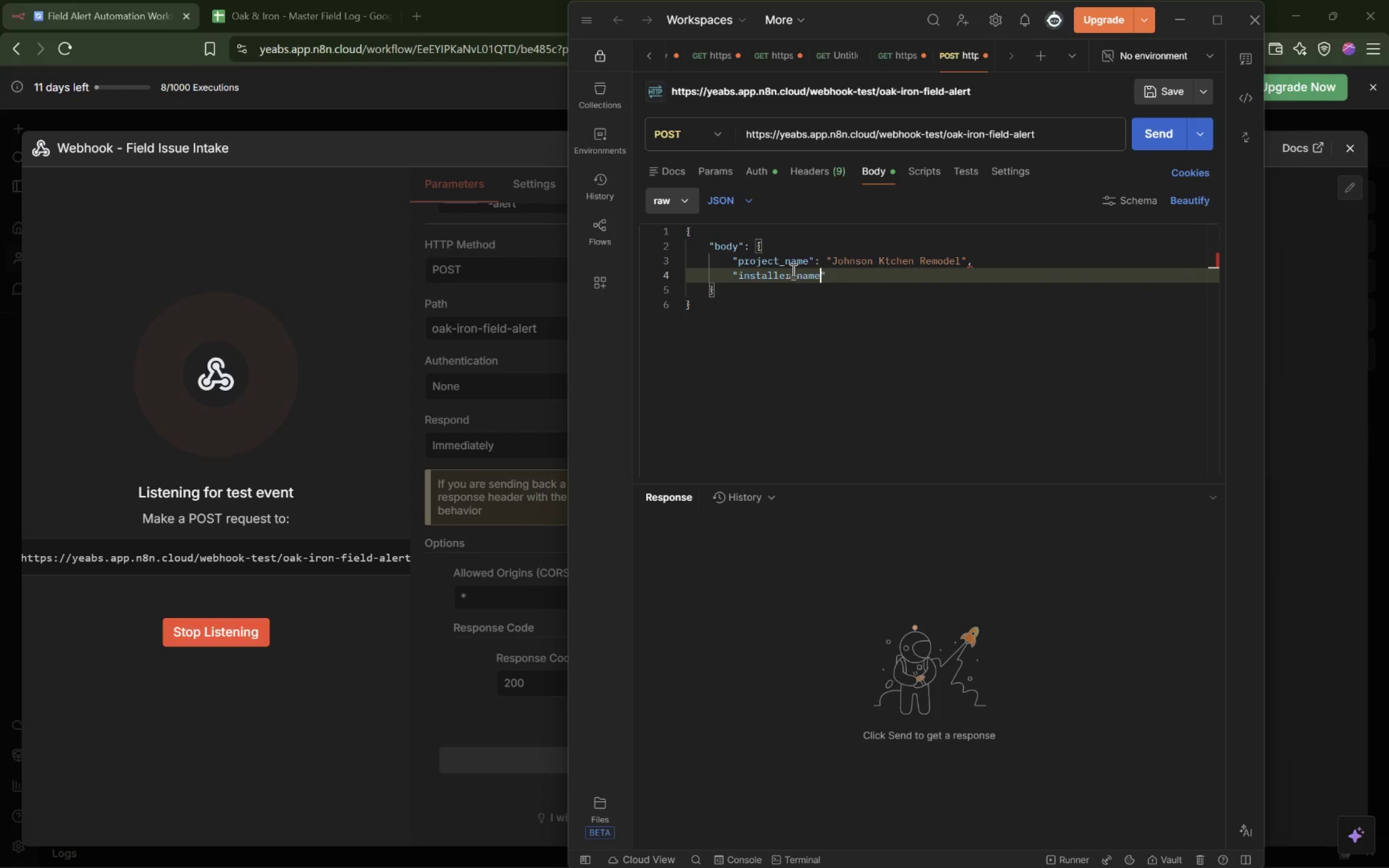 
key(ArrowRight)
 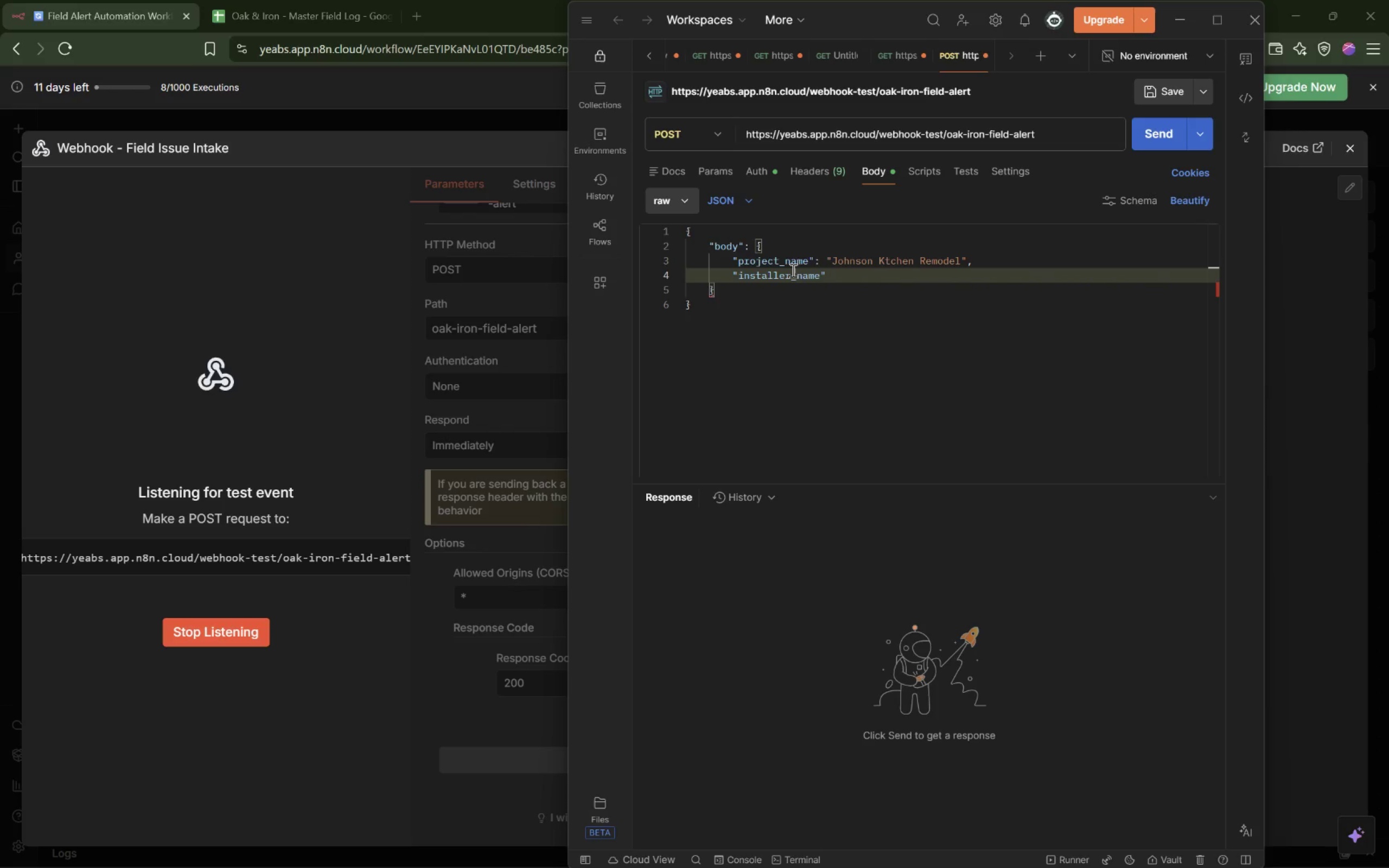 
type(: "Mikle)
key(Backspace)
key(Backspace)
type(e T)
 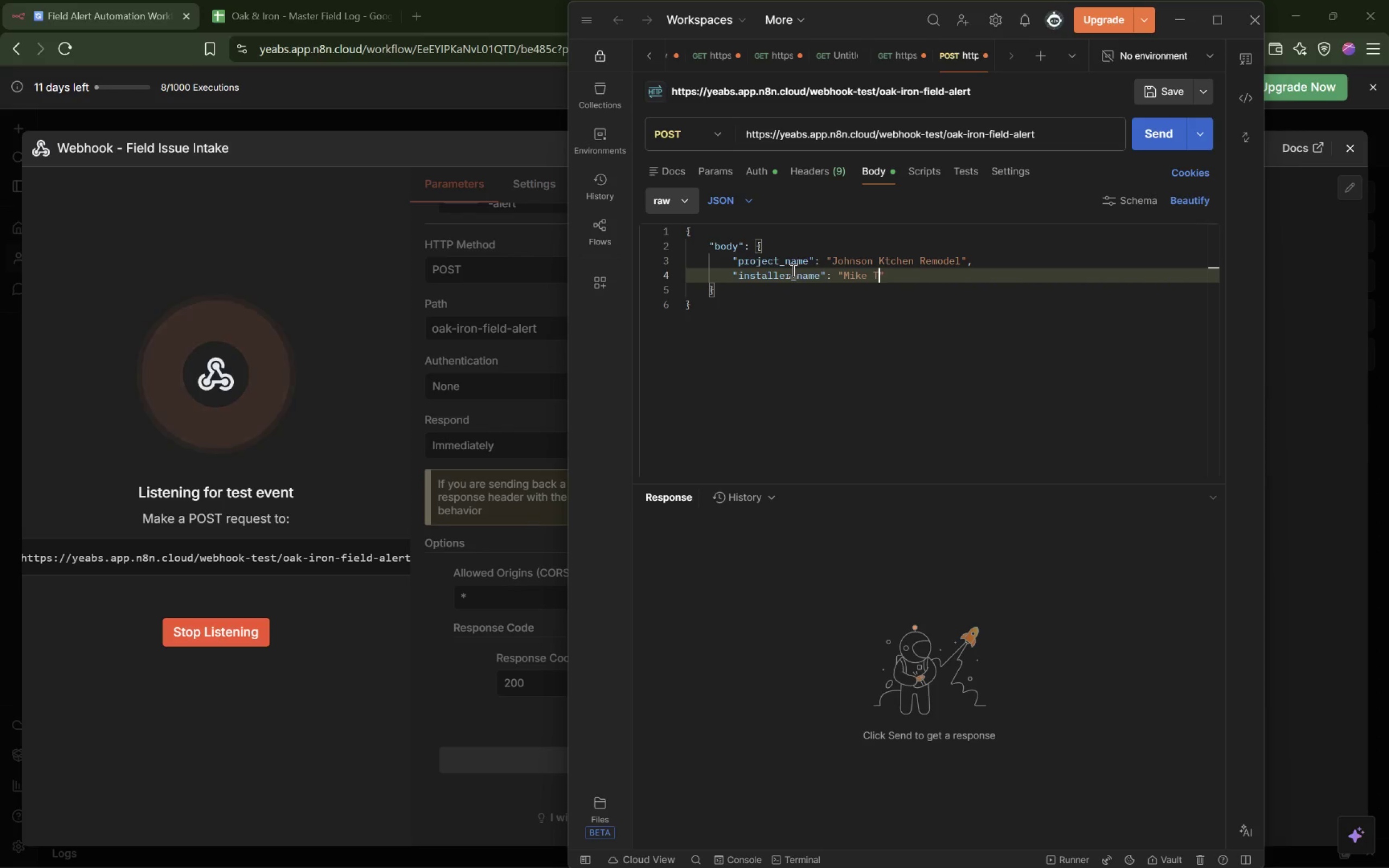 
key(ArrowRight)
 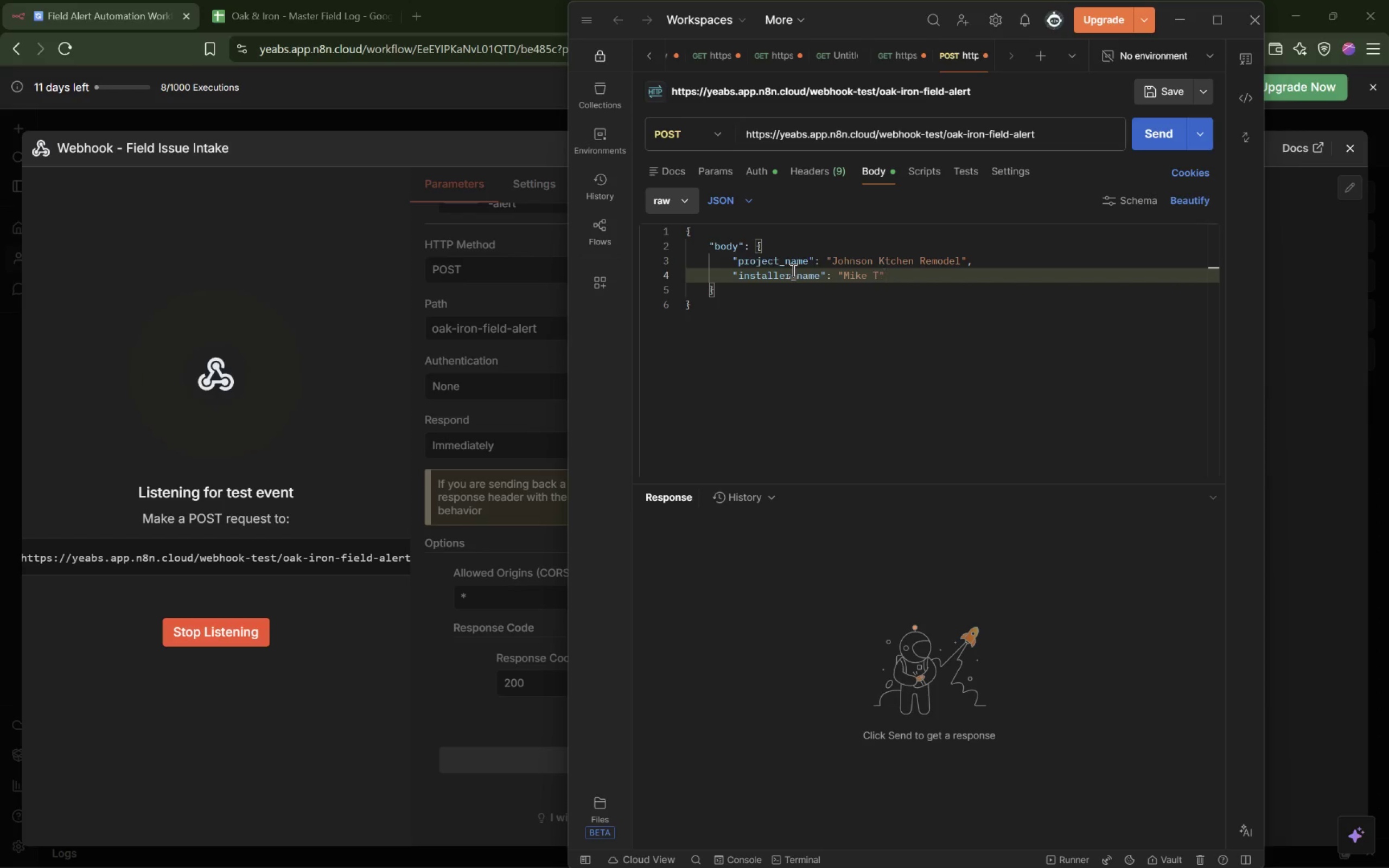 
key(Comma)
 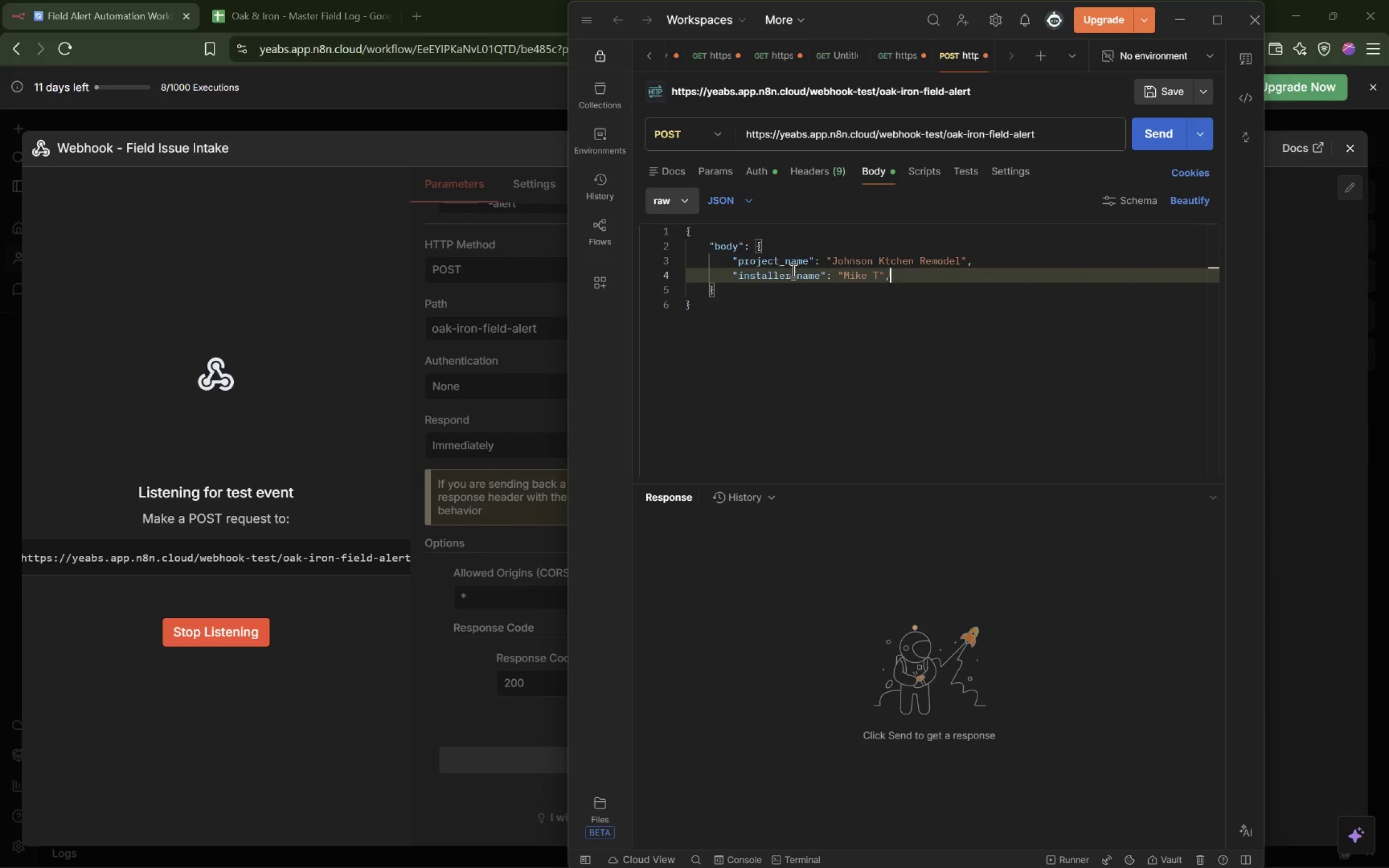 
key(Enter)
 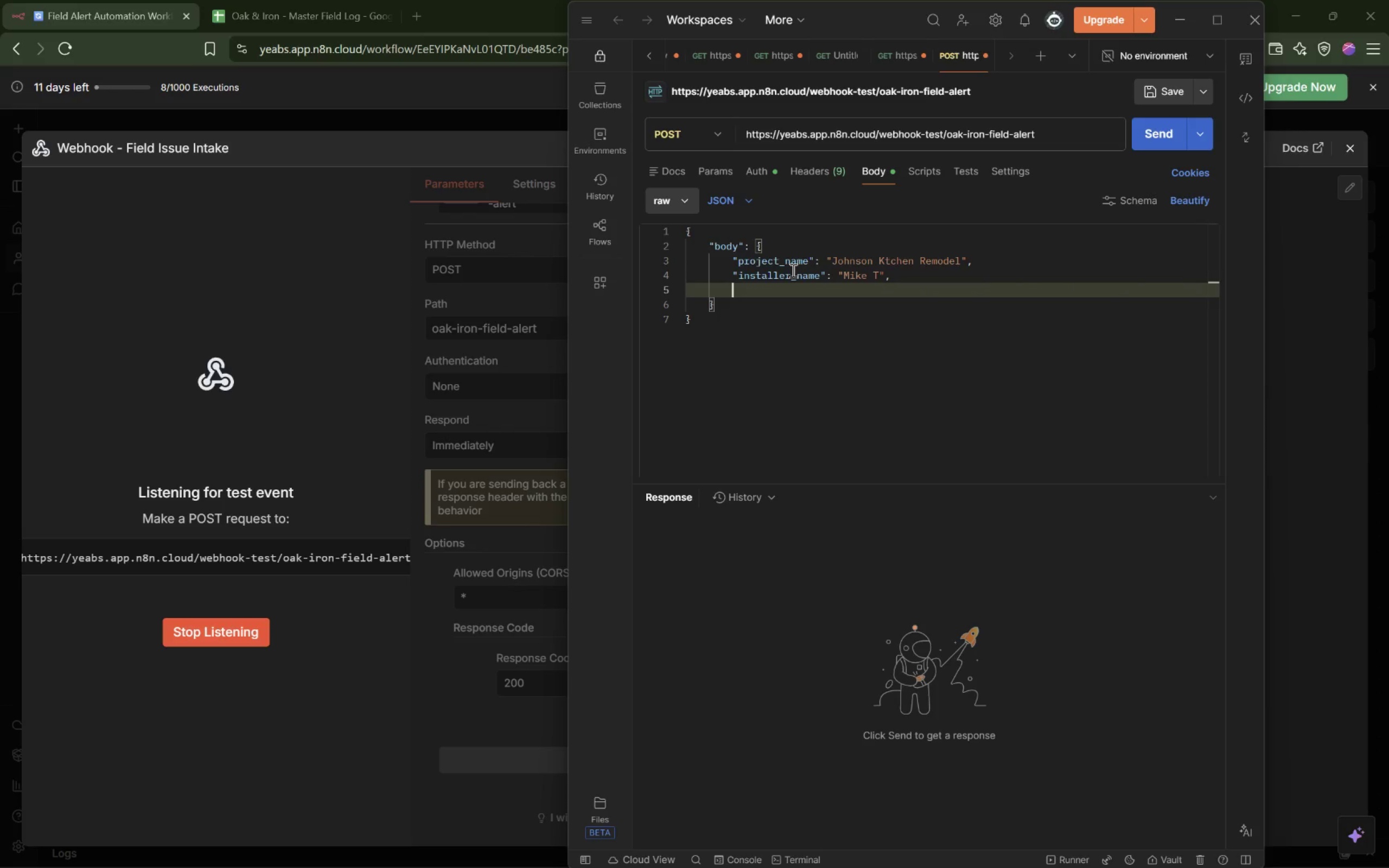 
type("issue )
key(Backspace)
type(_type)
 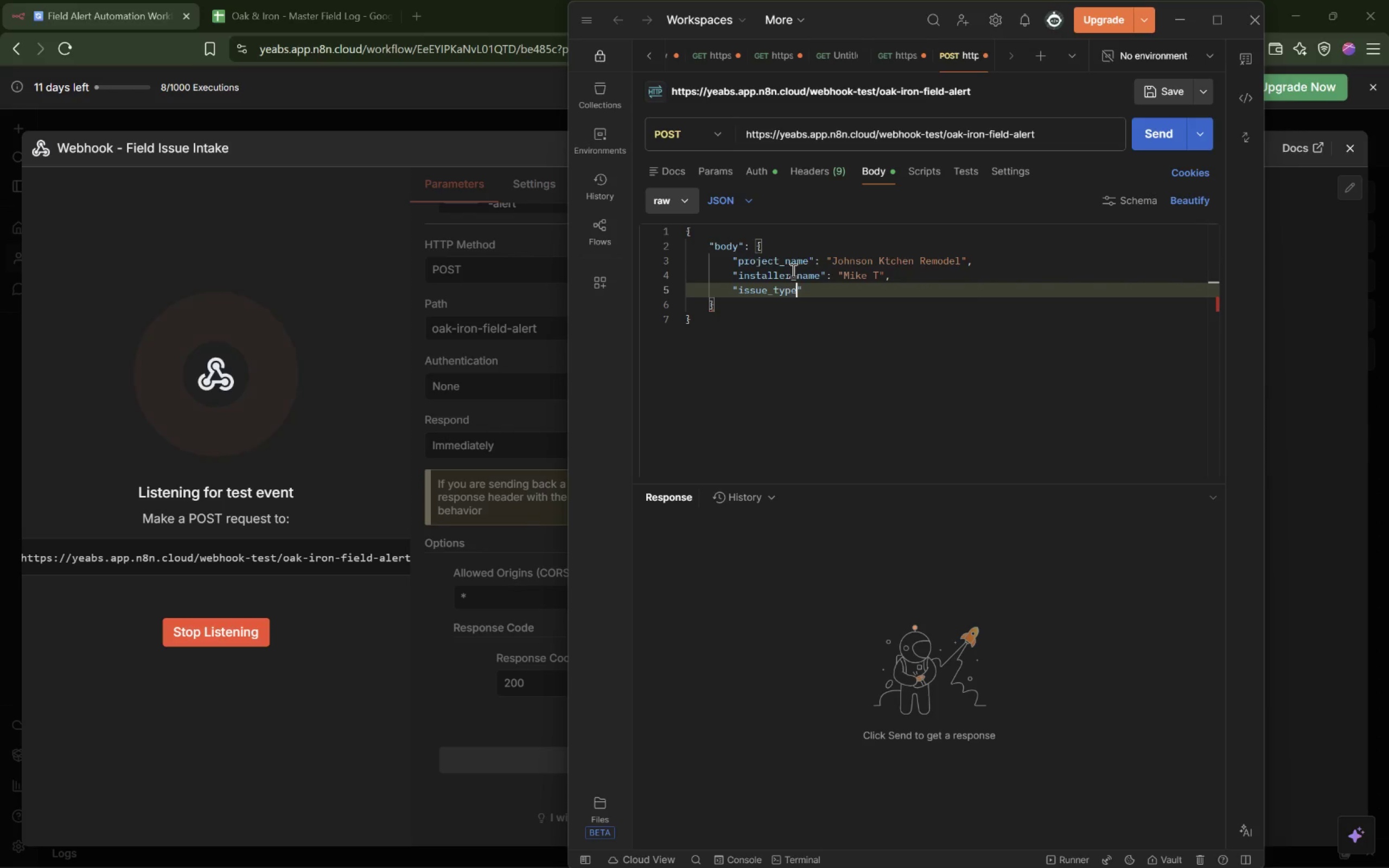 
 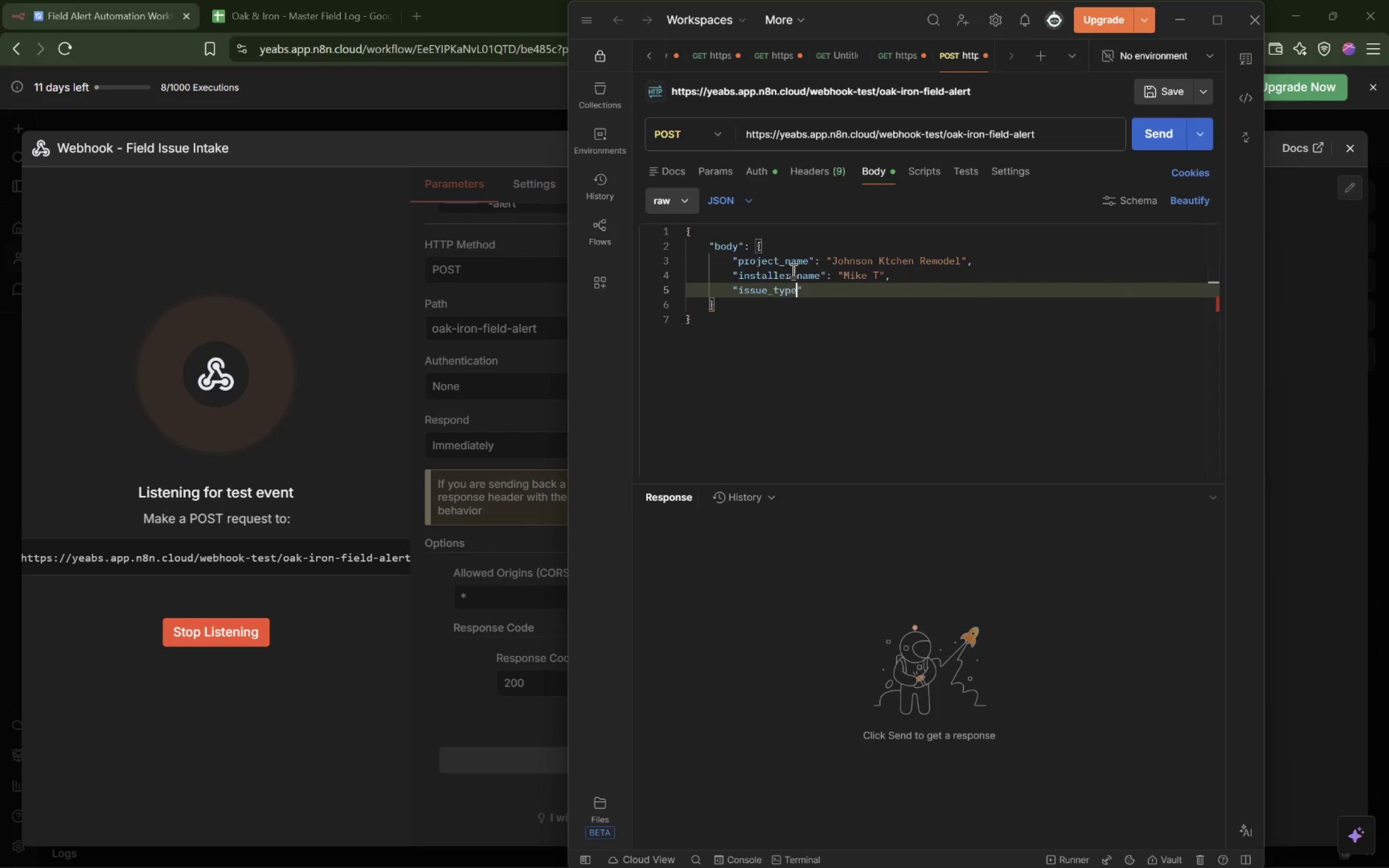 
key(ArrowRight)
 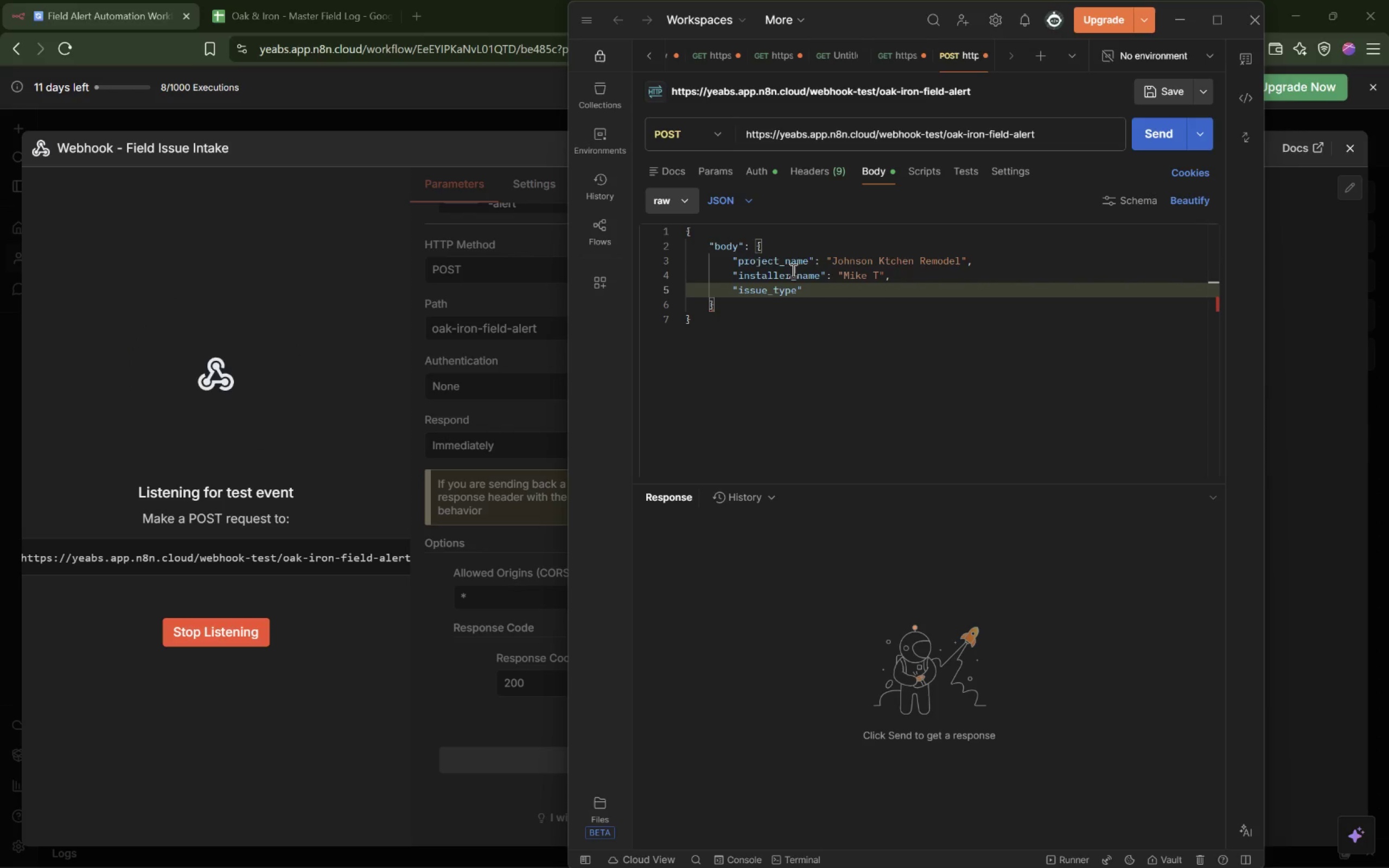 
type(: "Hidden Plumbing Conflict)
 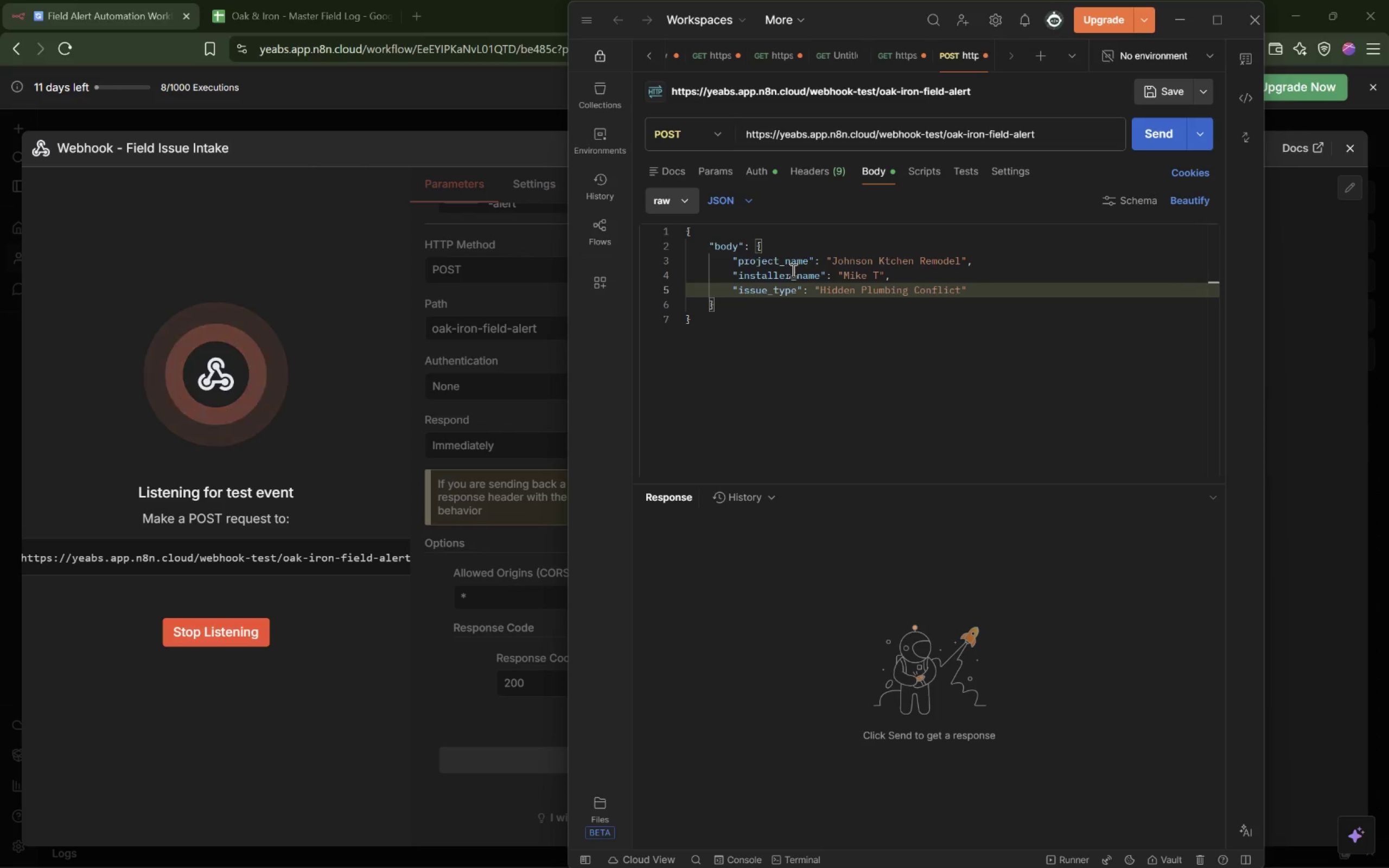 
key(ArrowRight)
 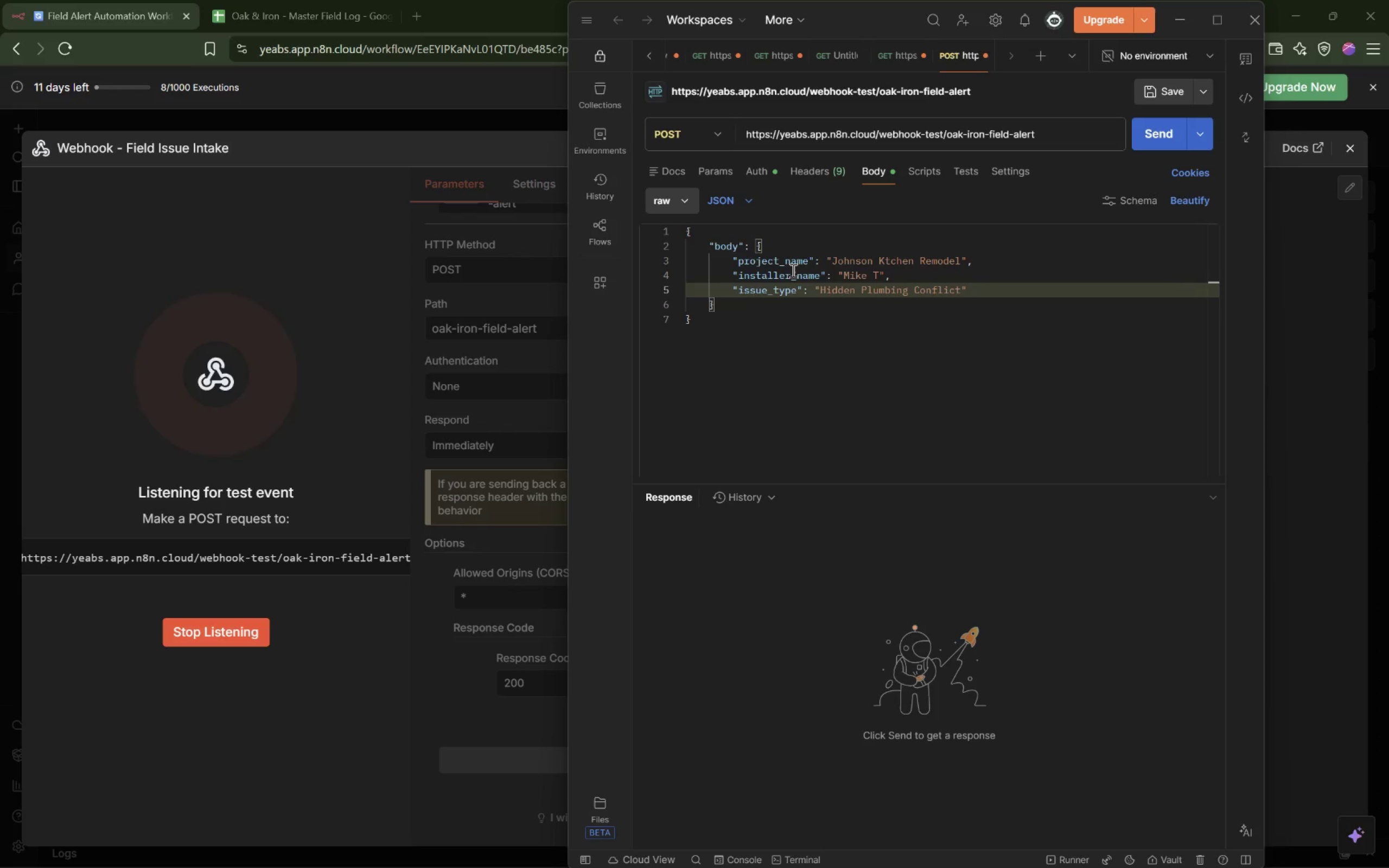 
key(Comma)
 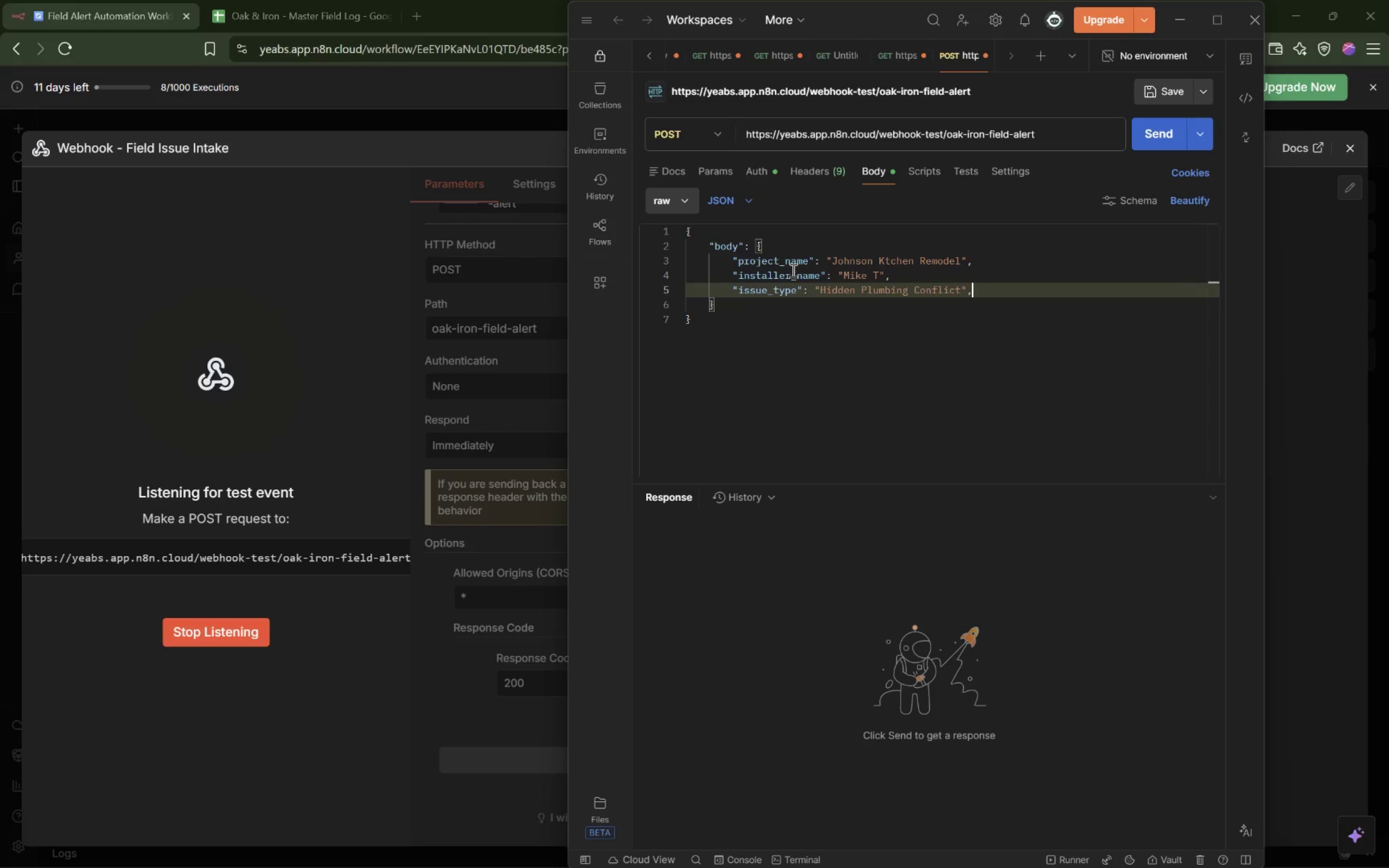 
key(Enter)
 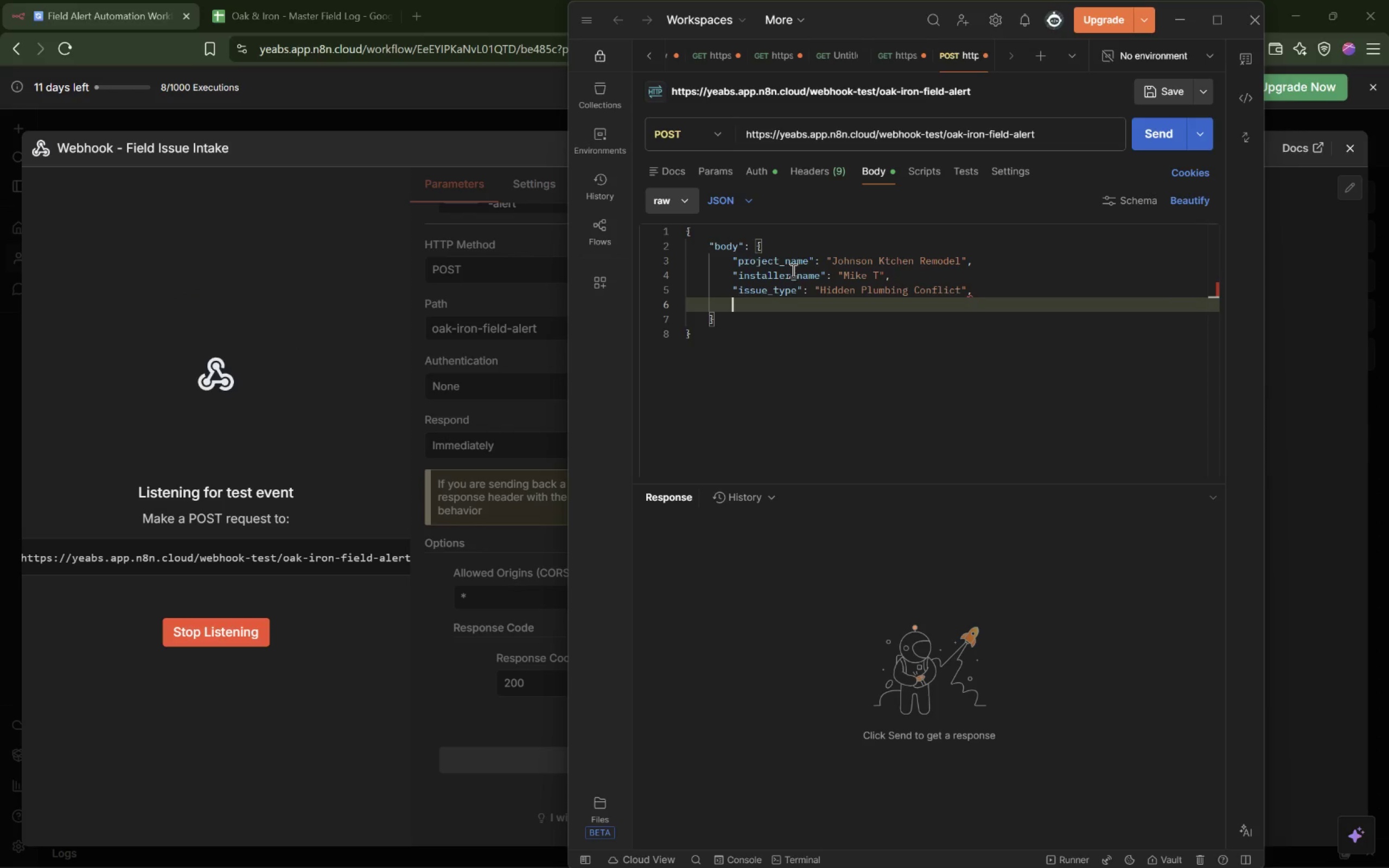 
key(Shift+Quote)
 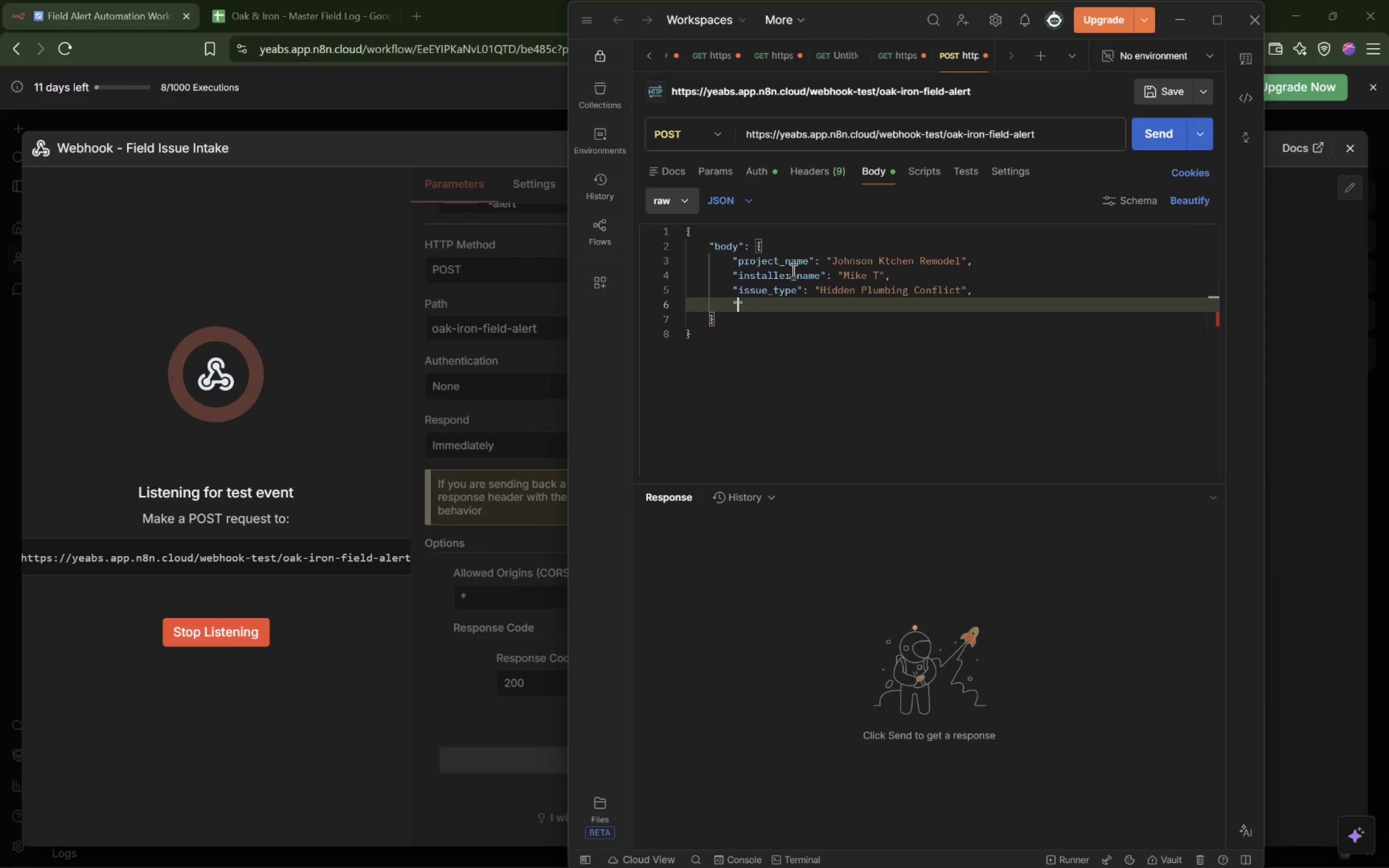 
type(severity)
 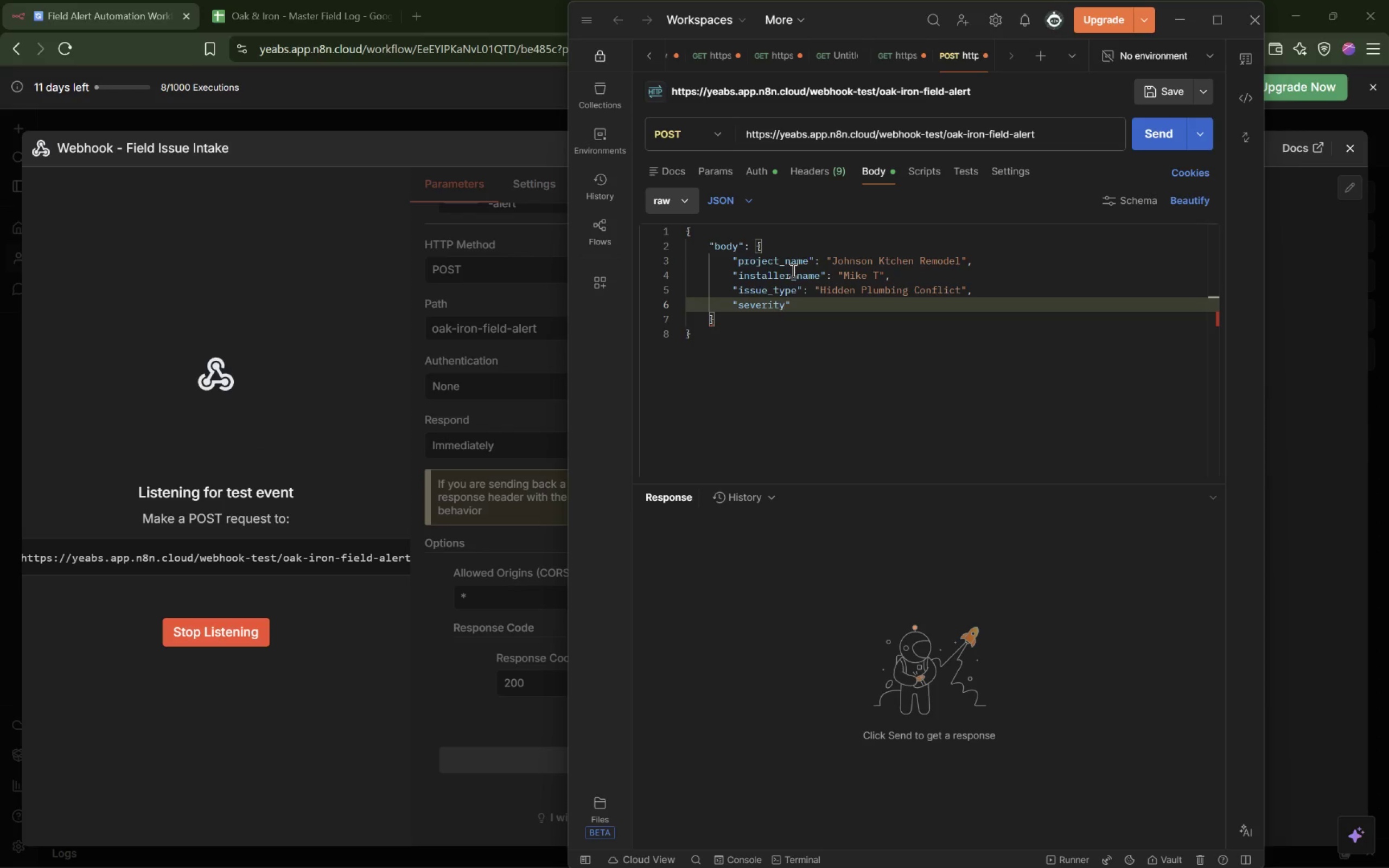 
key(ArrowRight)
 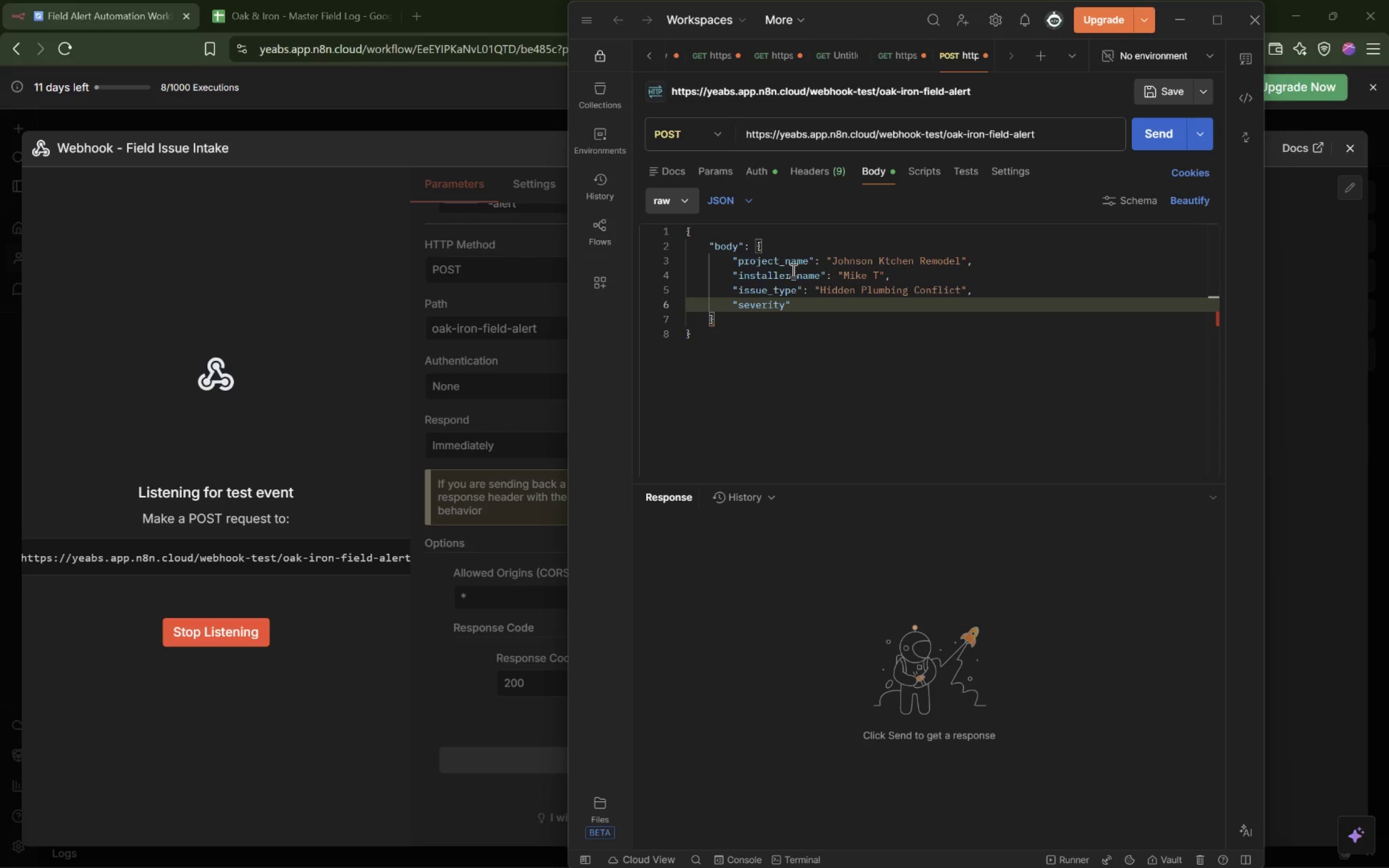 
type(: "Critical)
 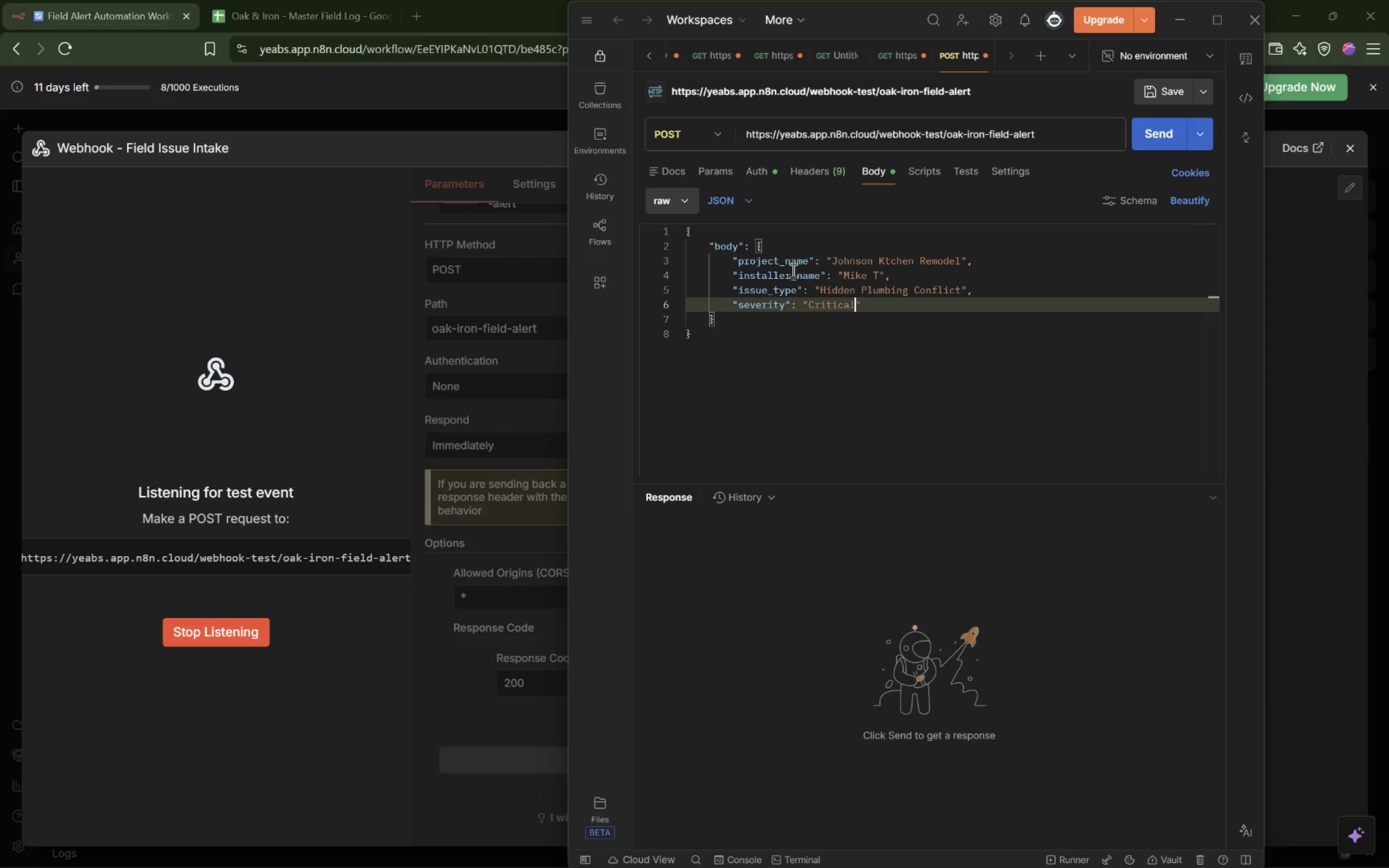 
key(ArrowRight)
 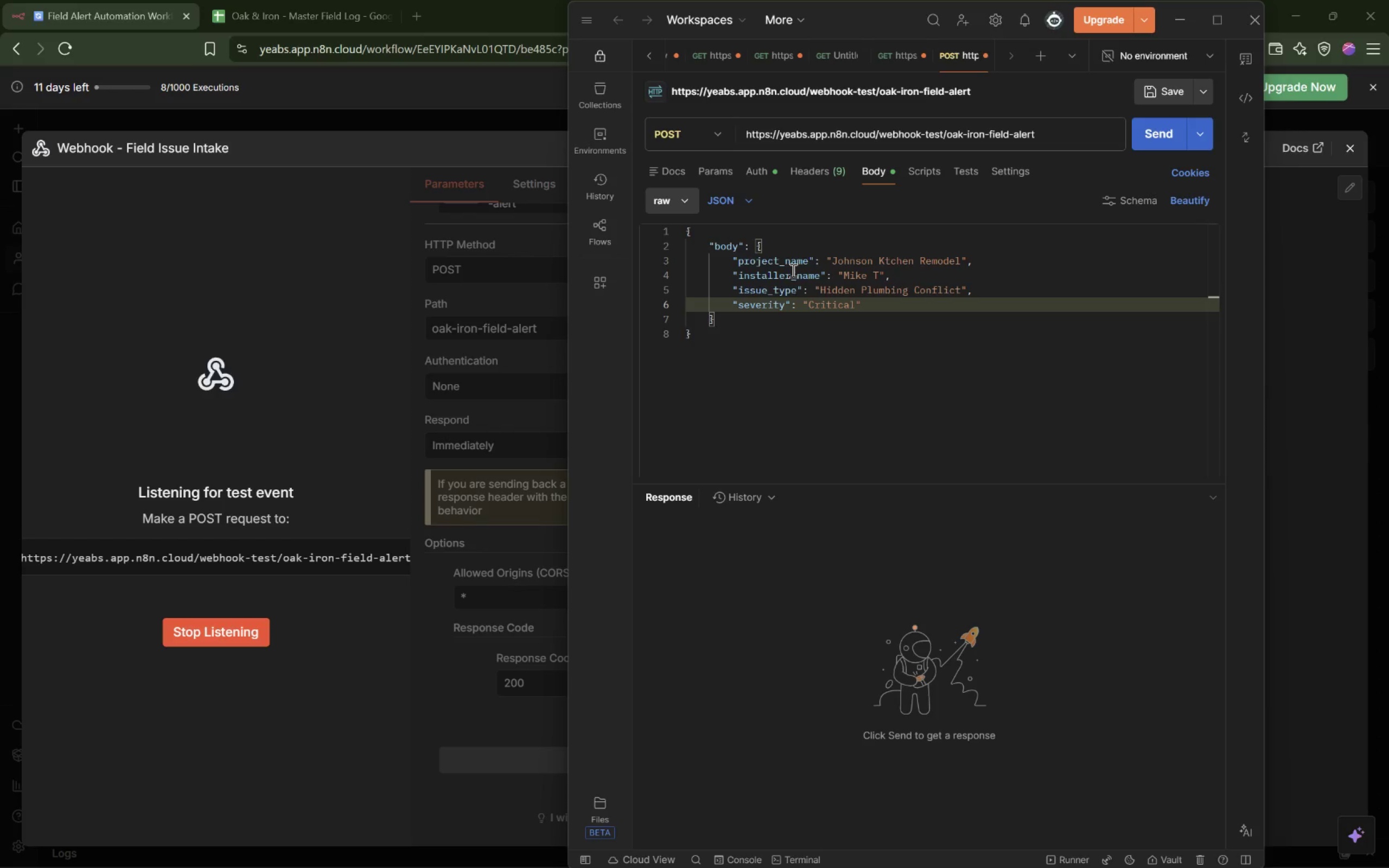 
key(Comma)
 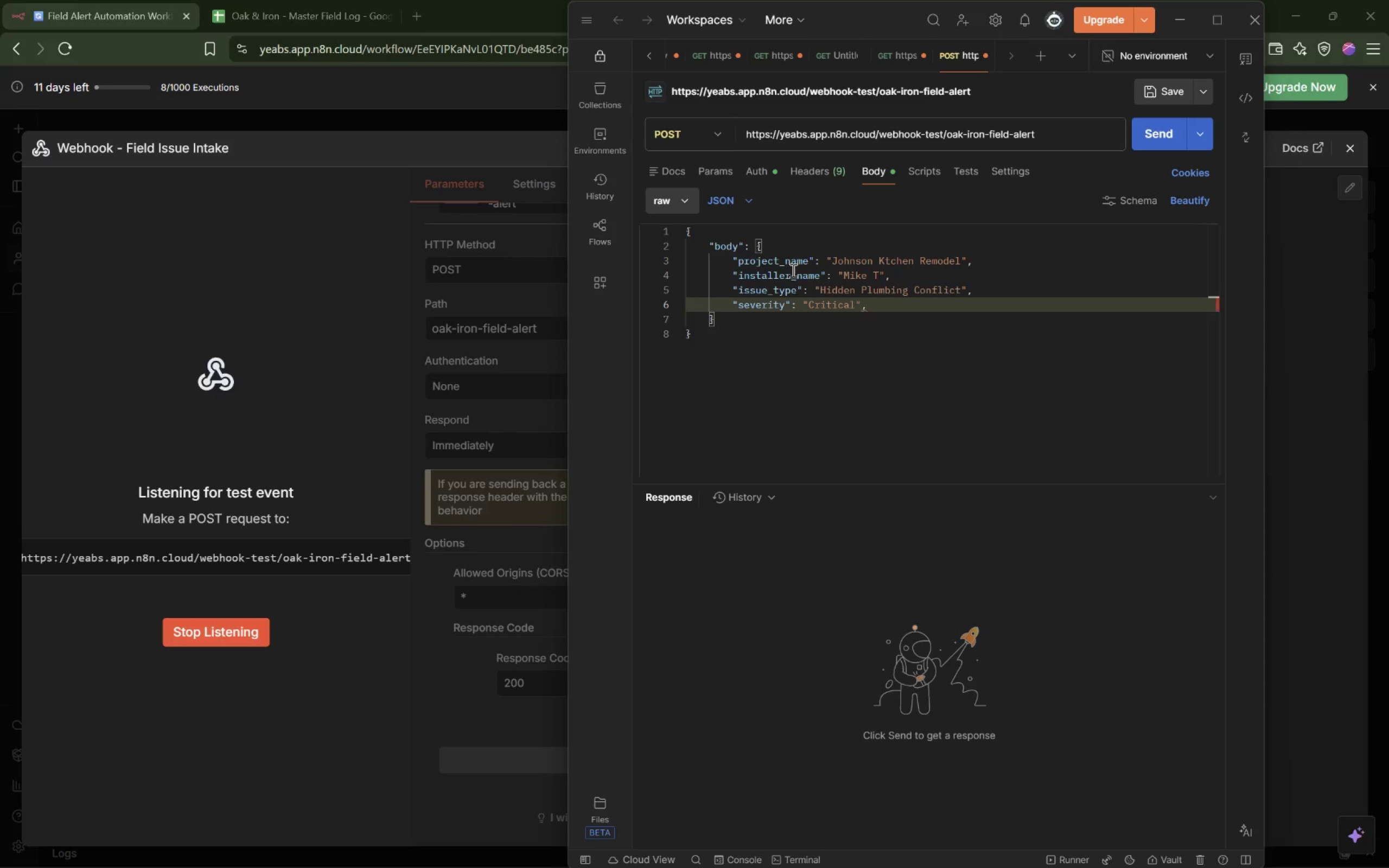 
key(Enter)
 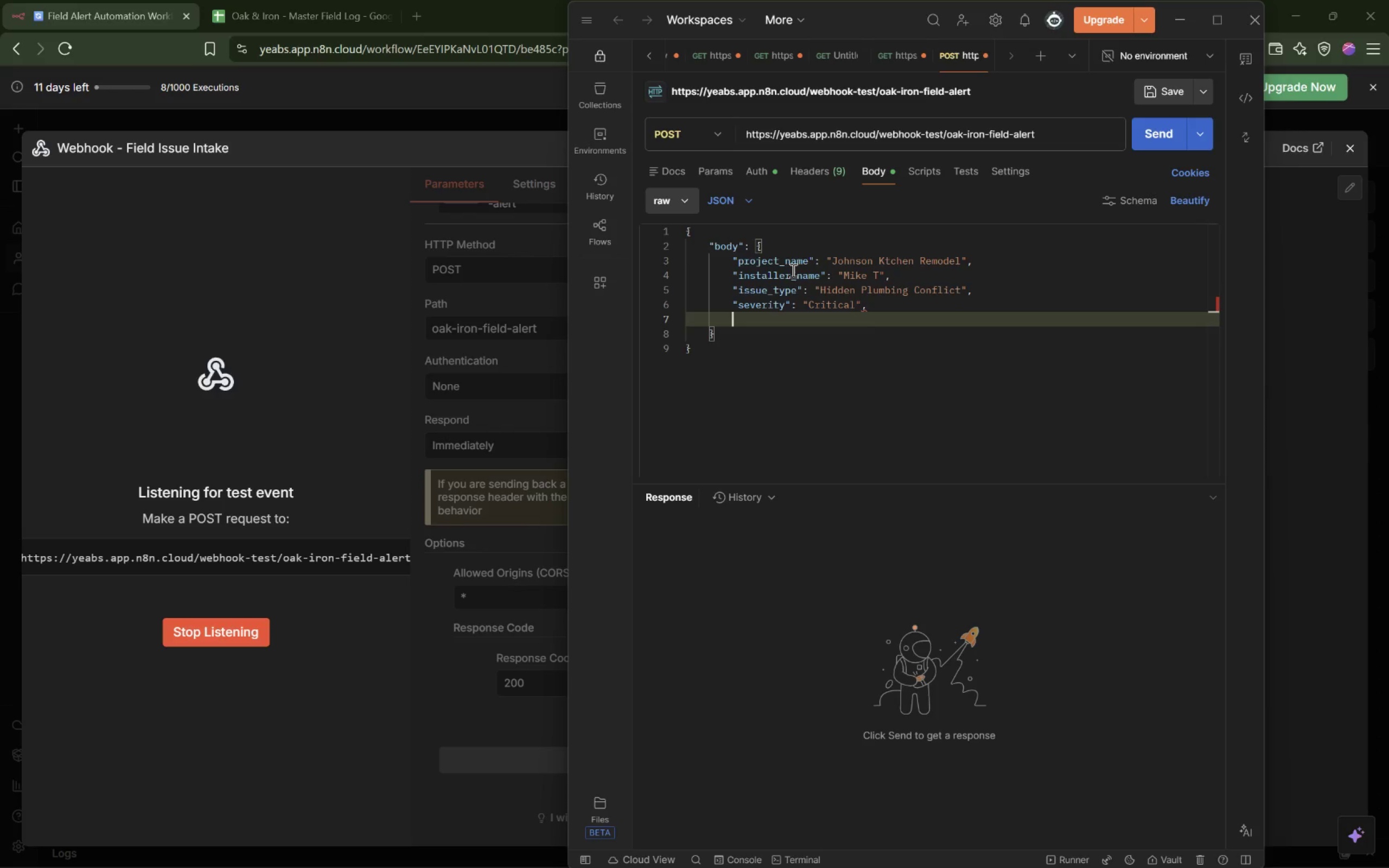 
type("notes)
 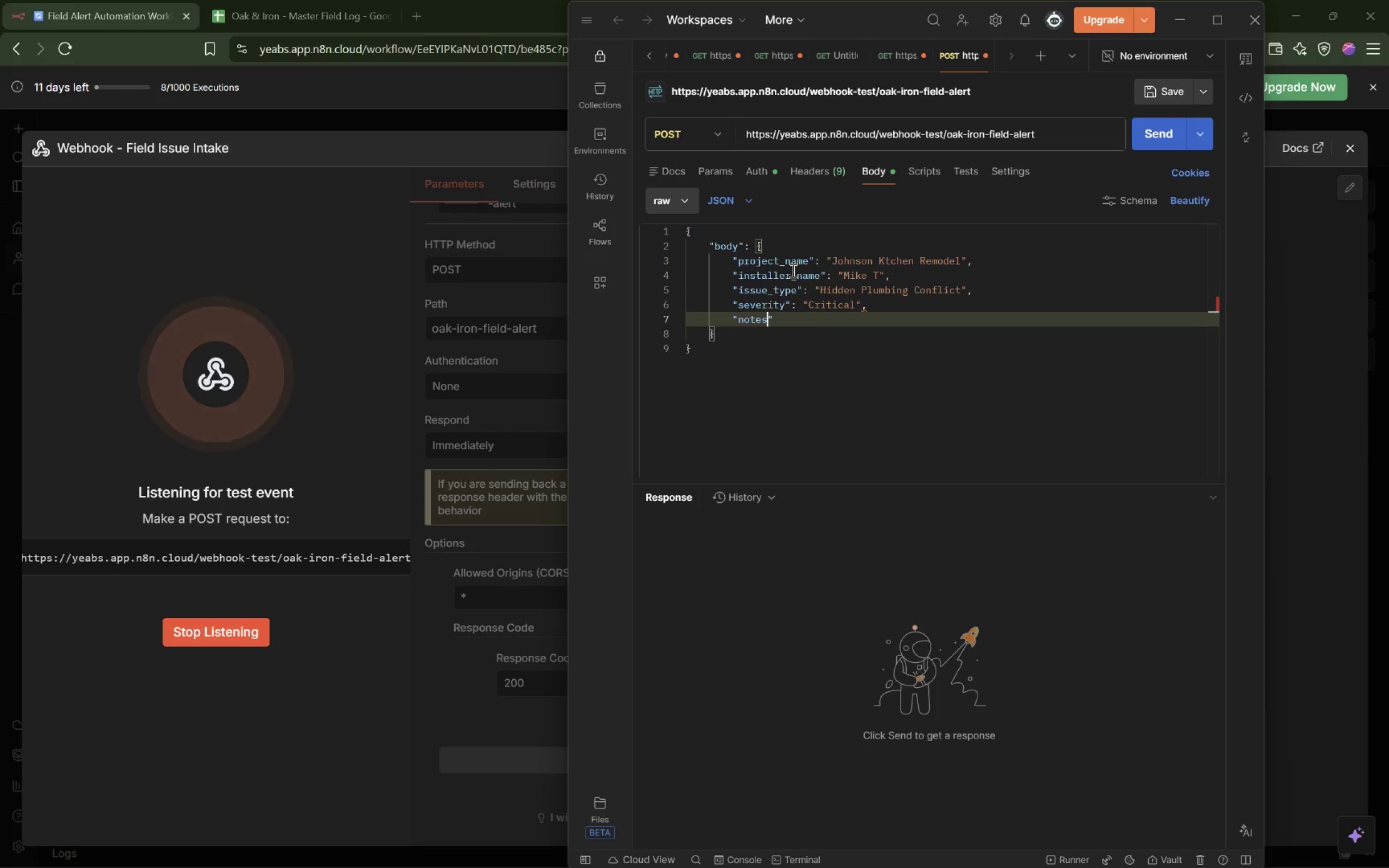 
key(ArrowRight)
 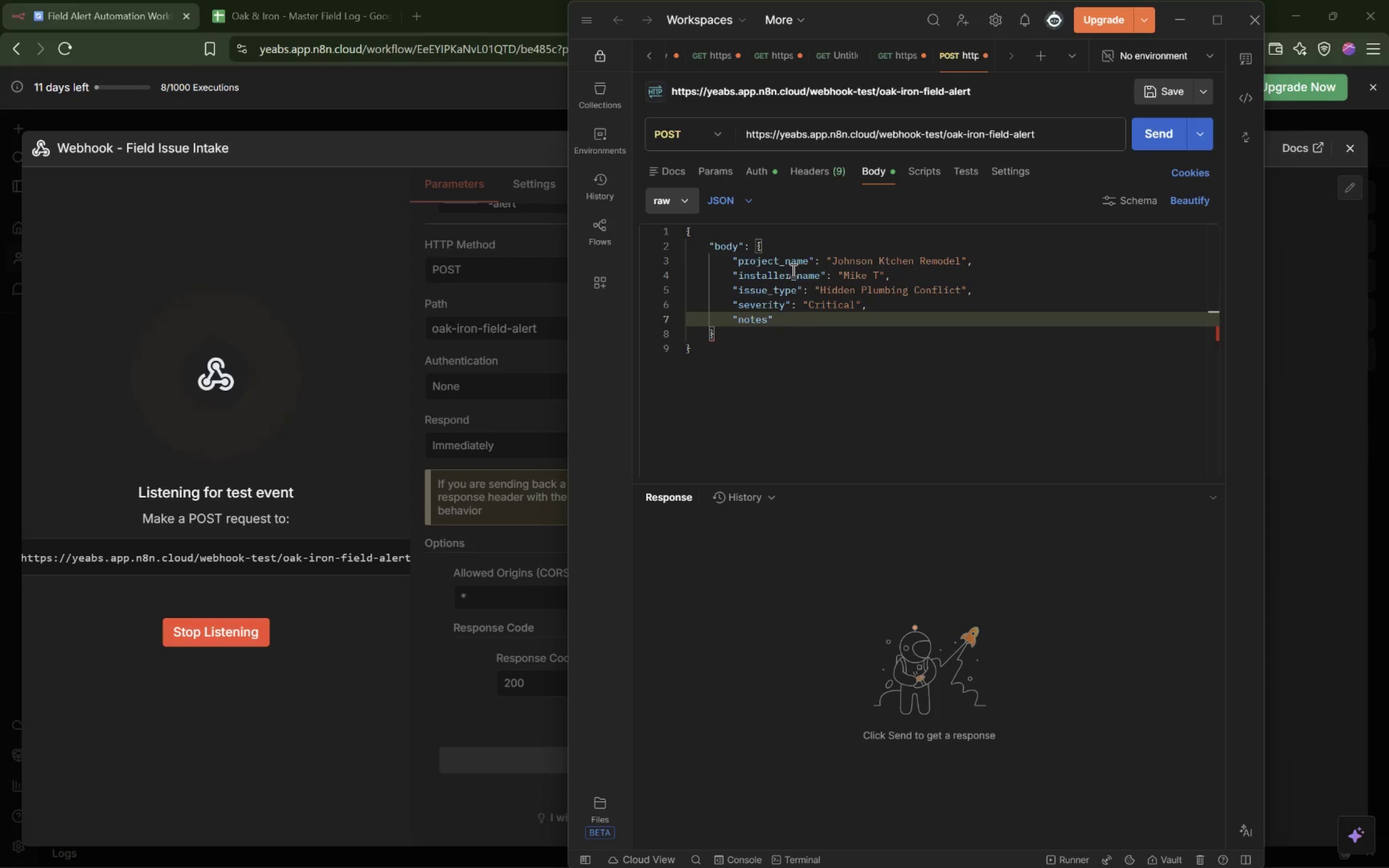 
type(: "Drain)
 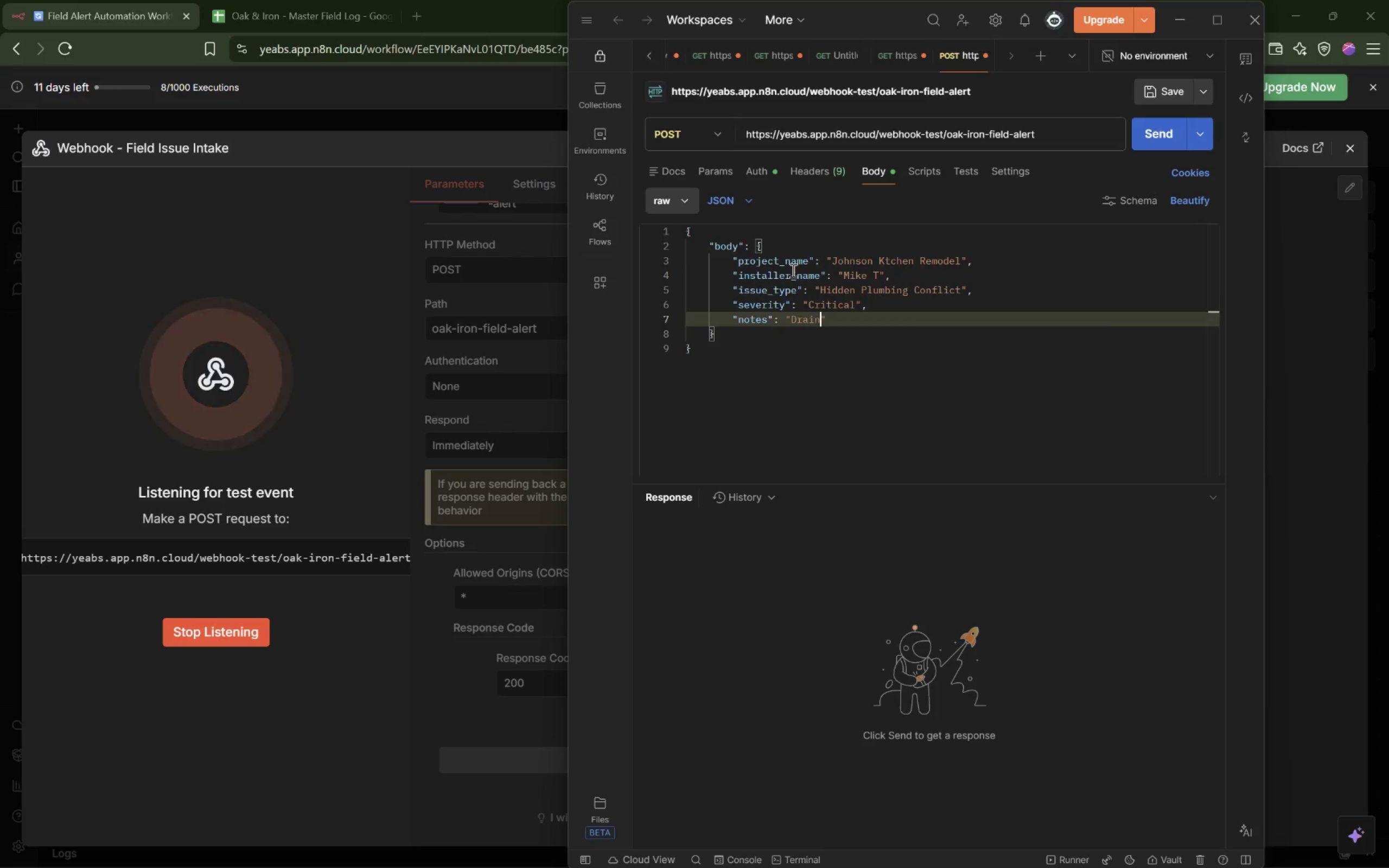 
type( line blocks cabina)
key(Backspace)
type(et)
 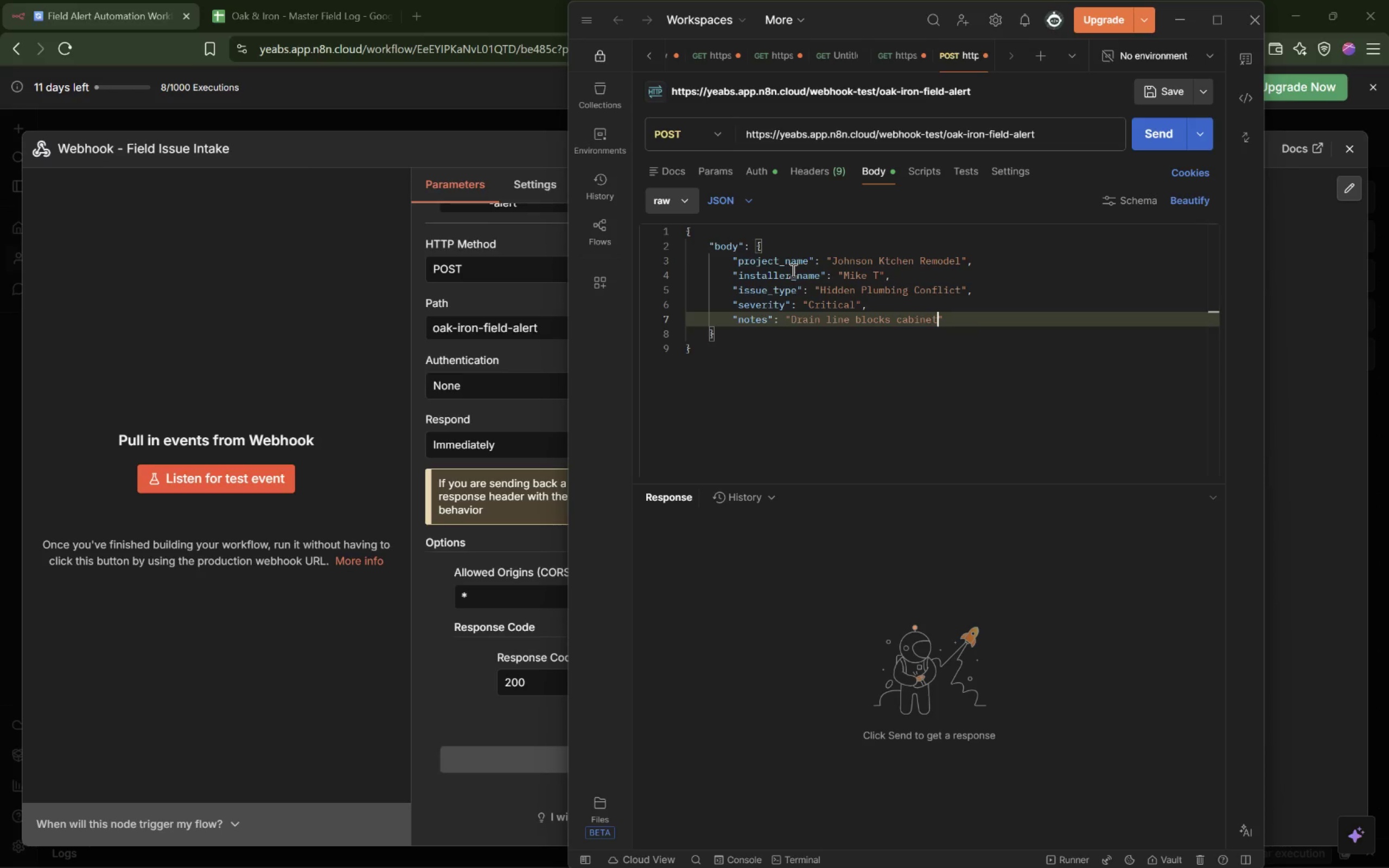 
key(ArrowRight)
 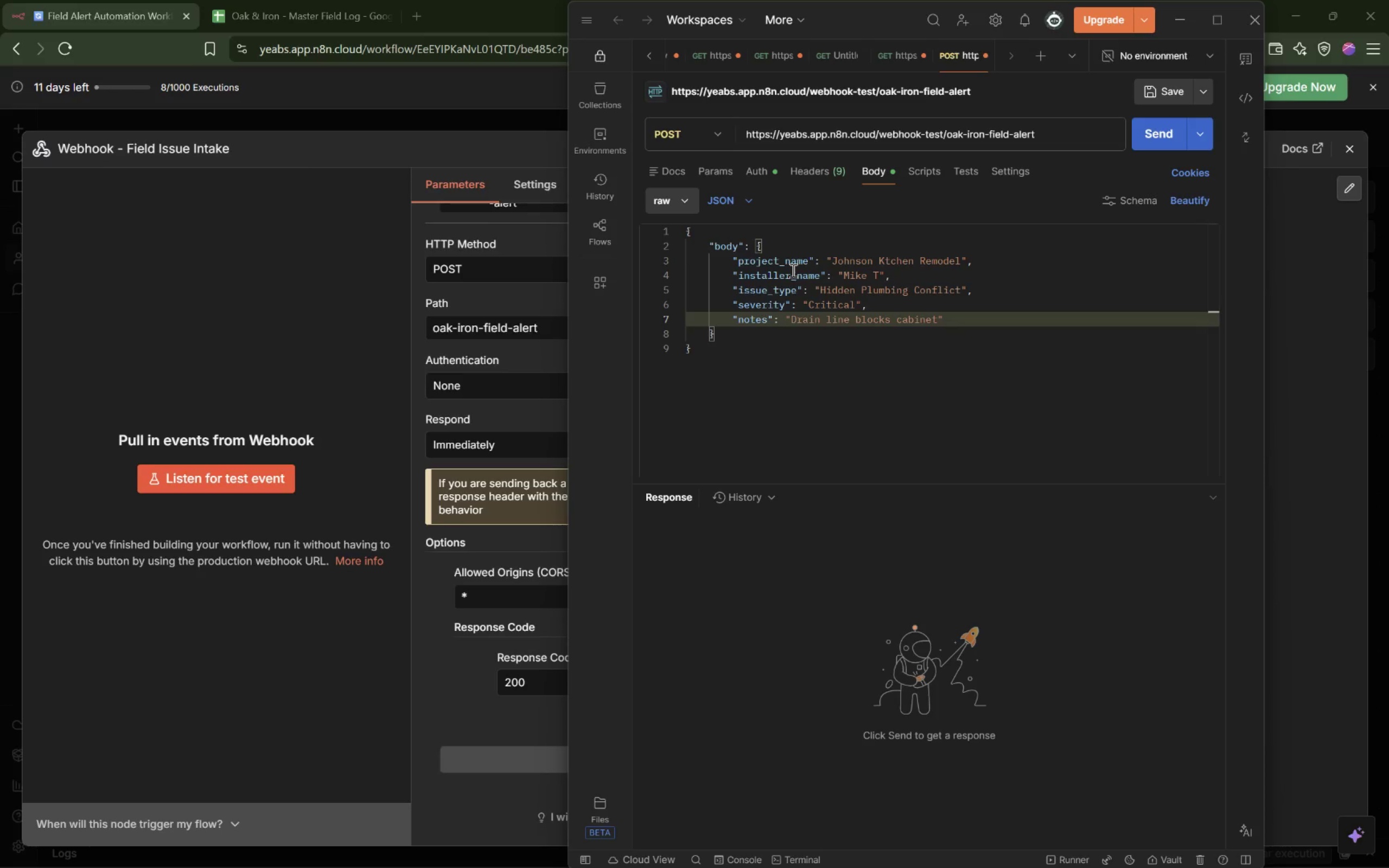 
key(Comma)
 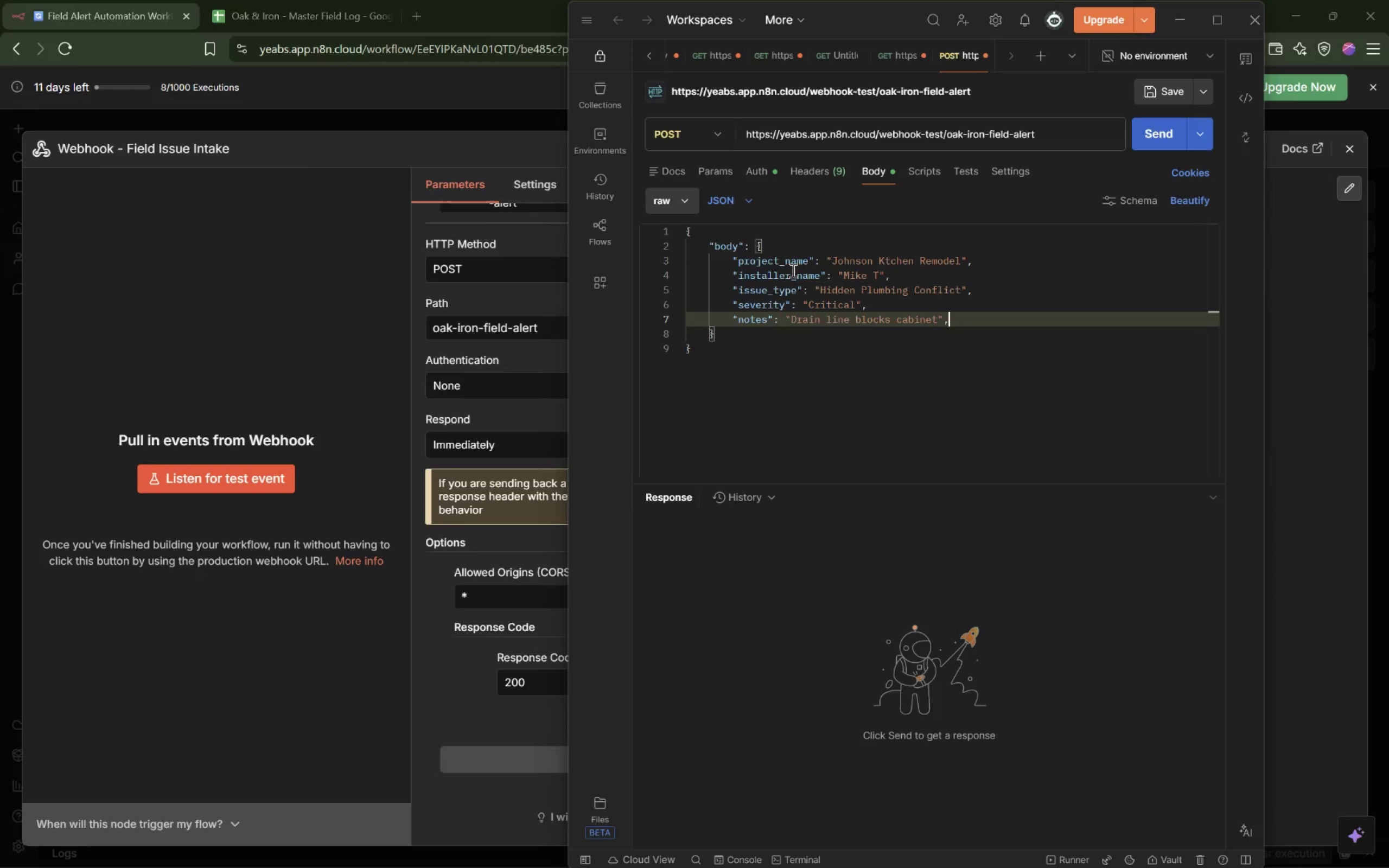 
key(Enter)
 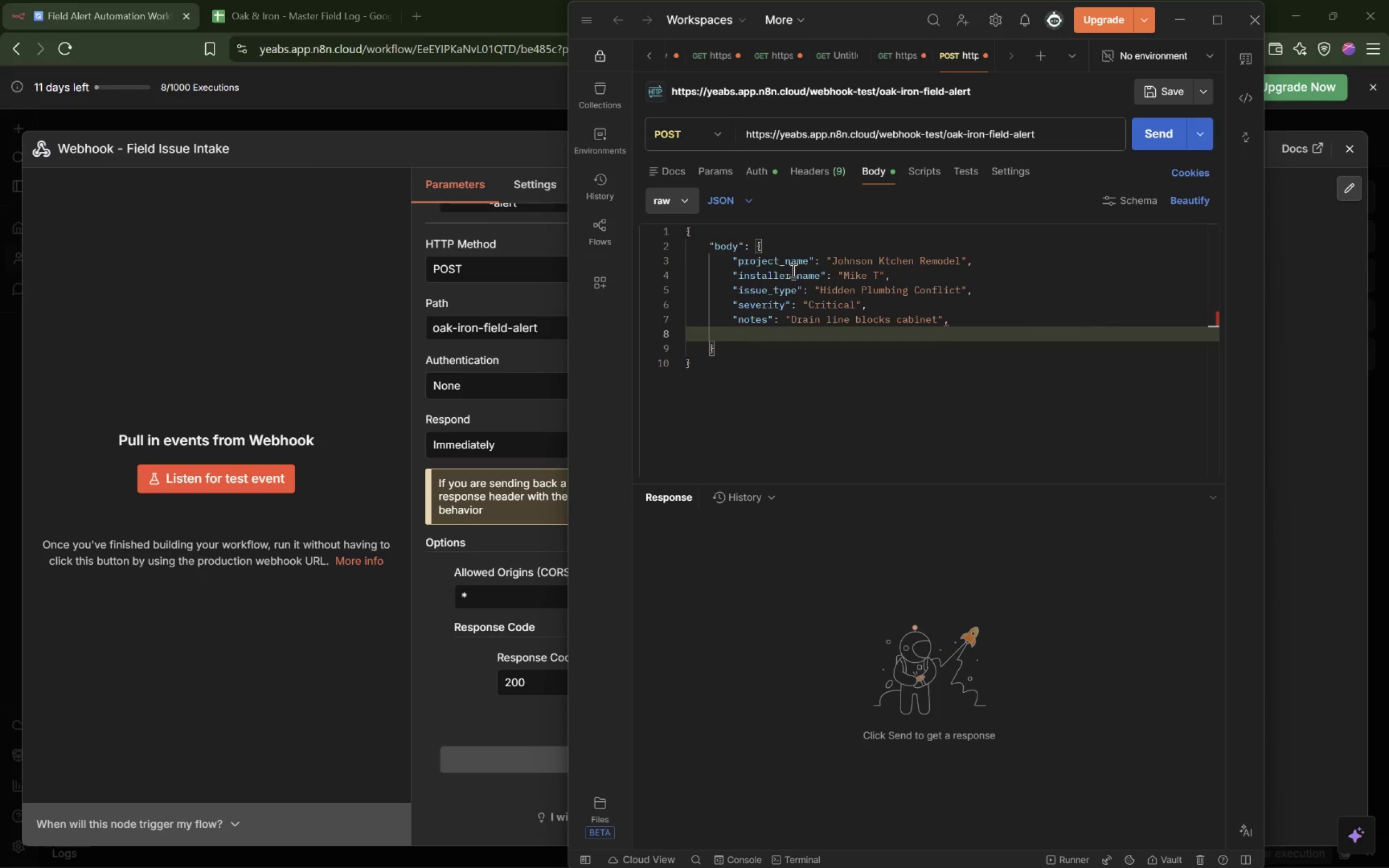 
type("site_address)
 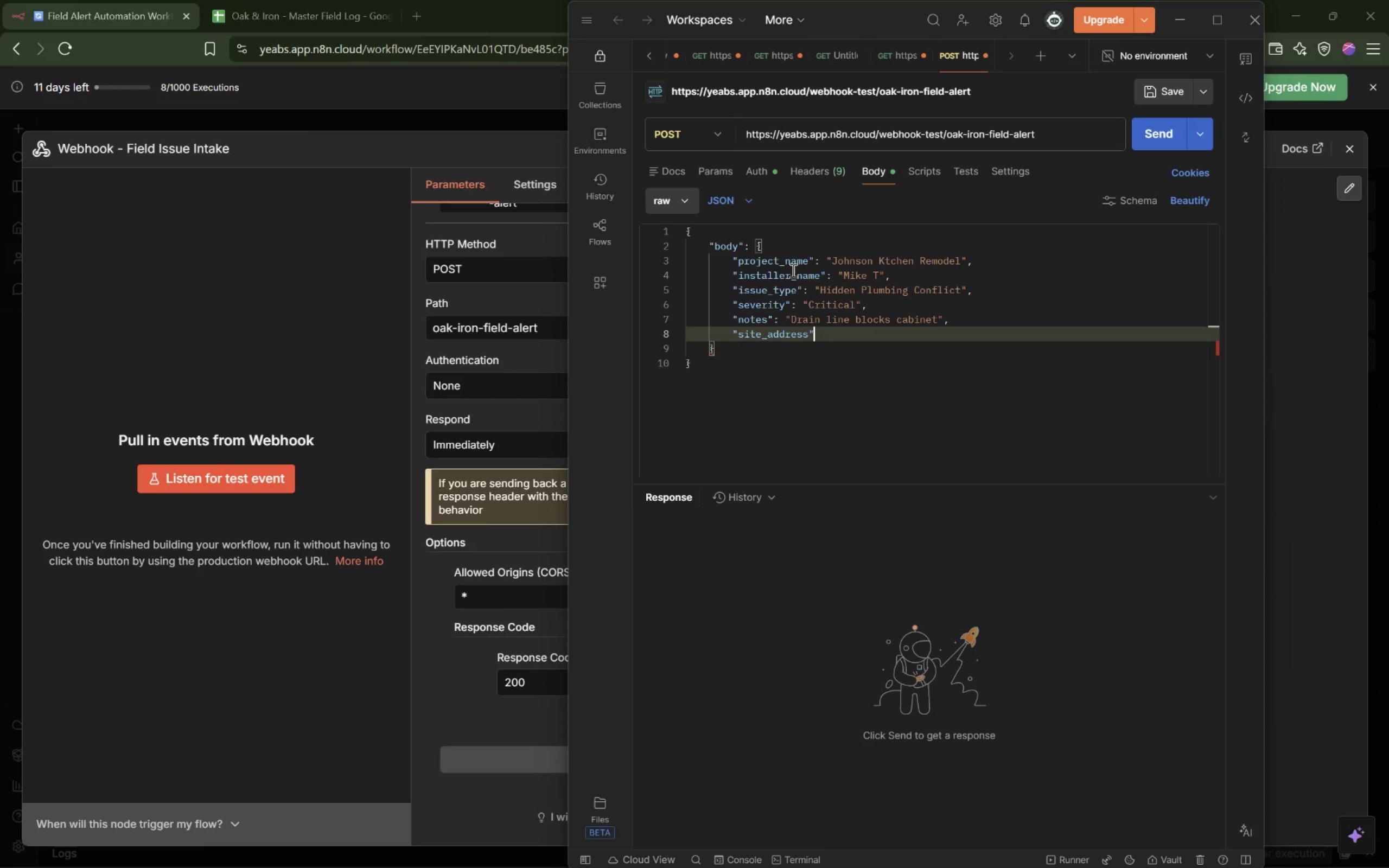 
 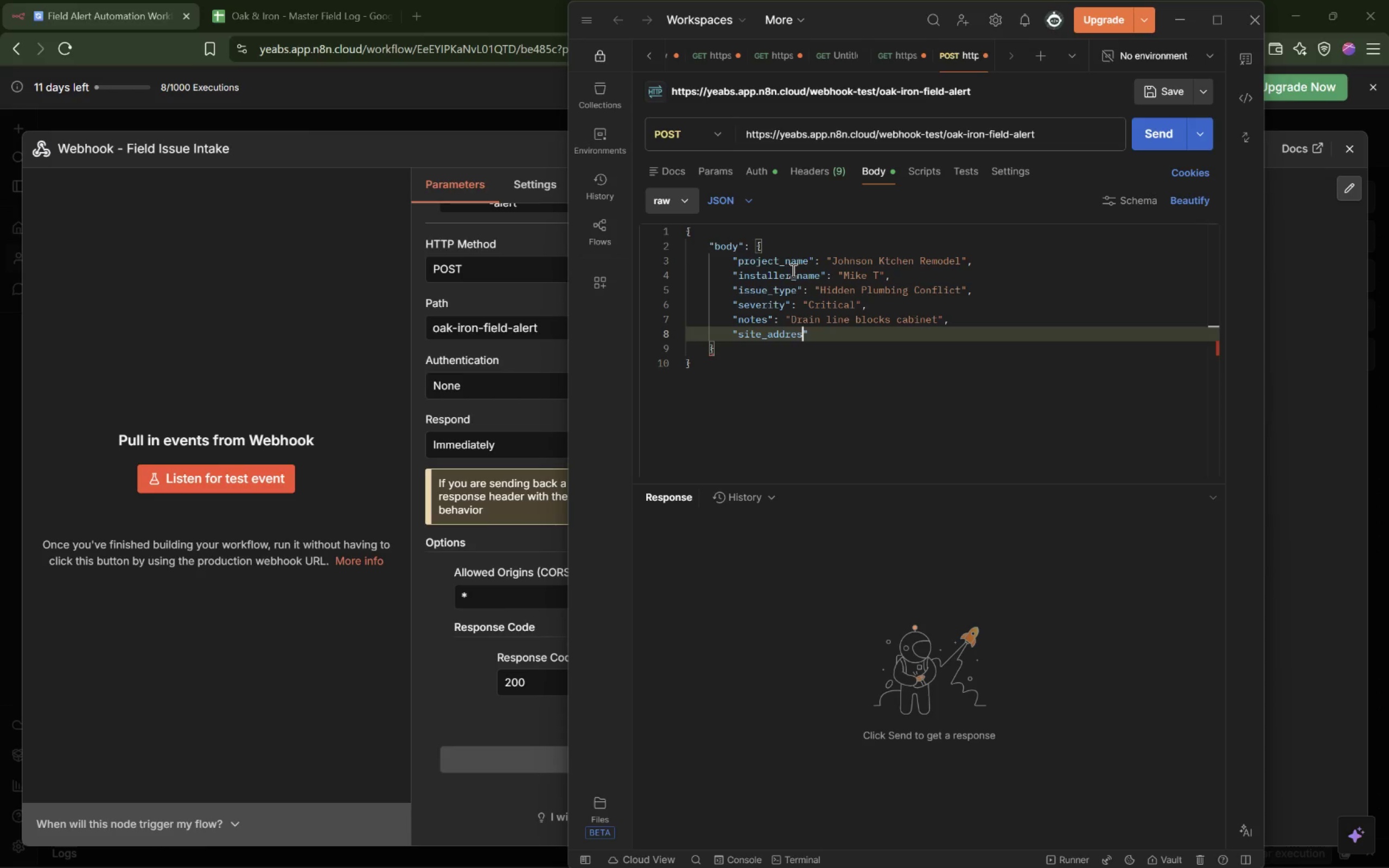 
key(ArrowRight)
 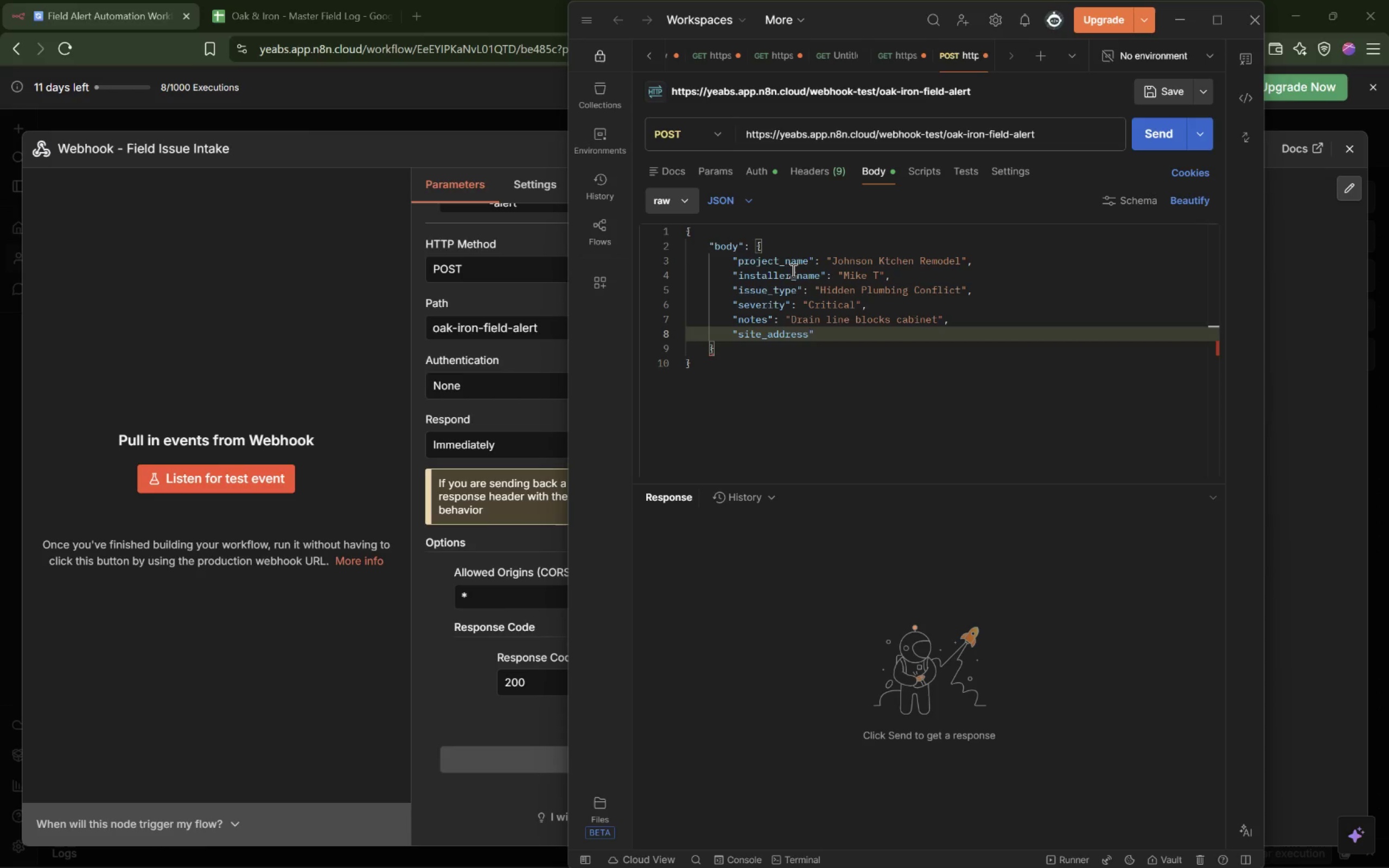 
type(: "145 Cedar Ave)
 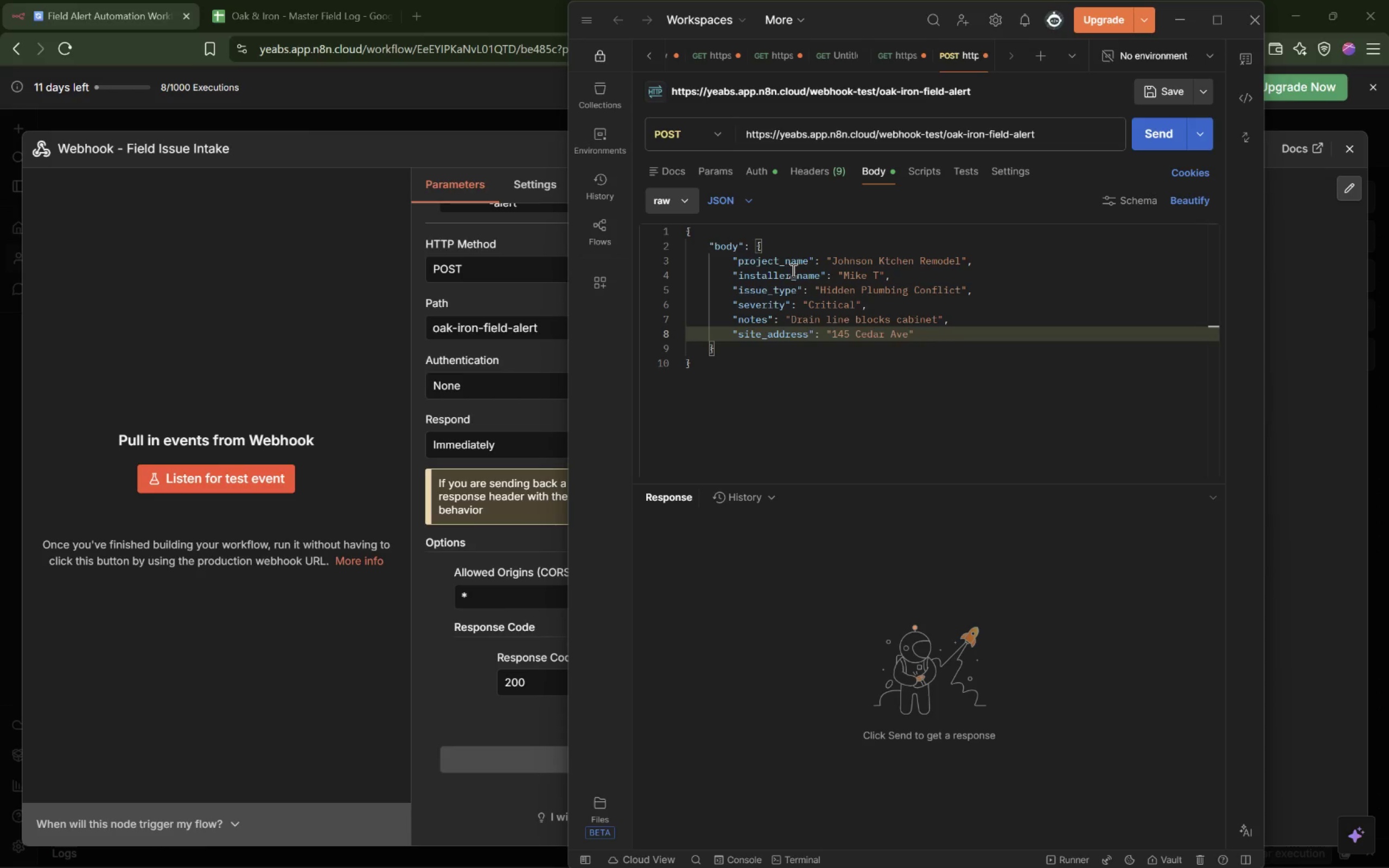 
 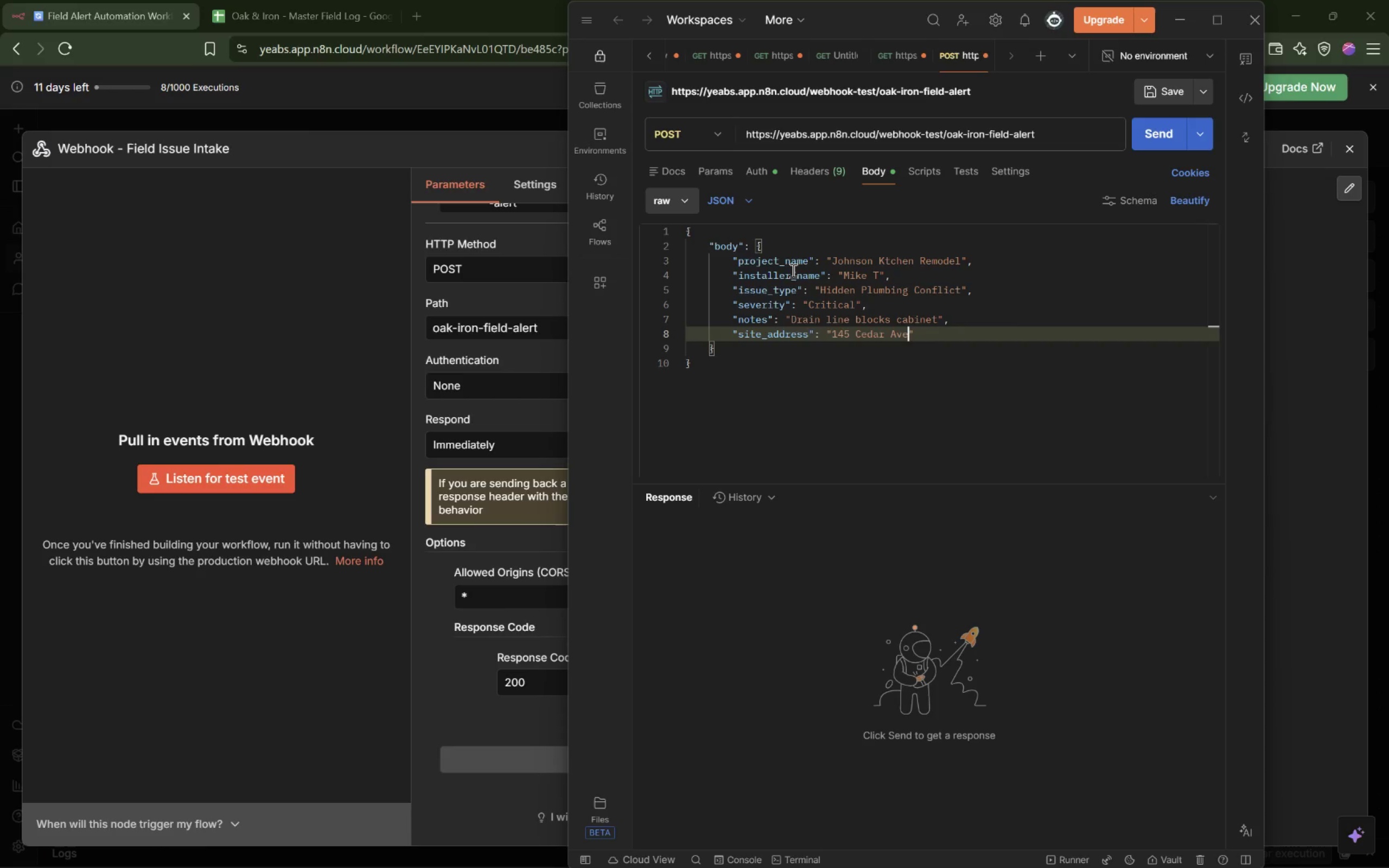 
key(ArrowRight)
 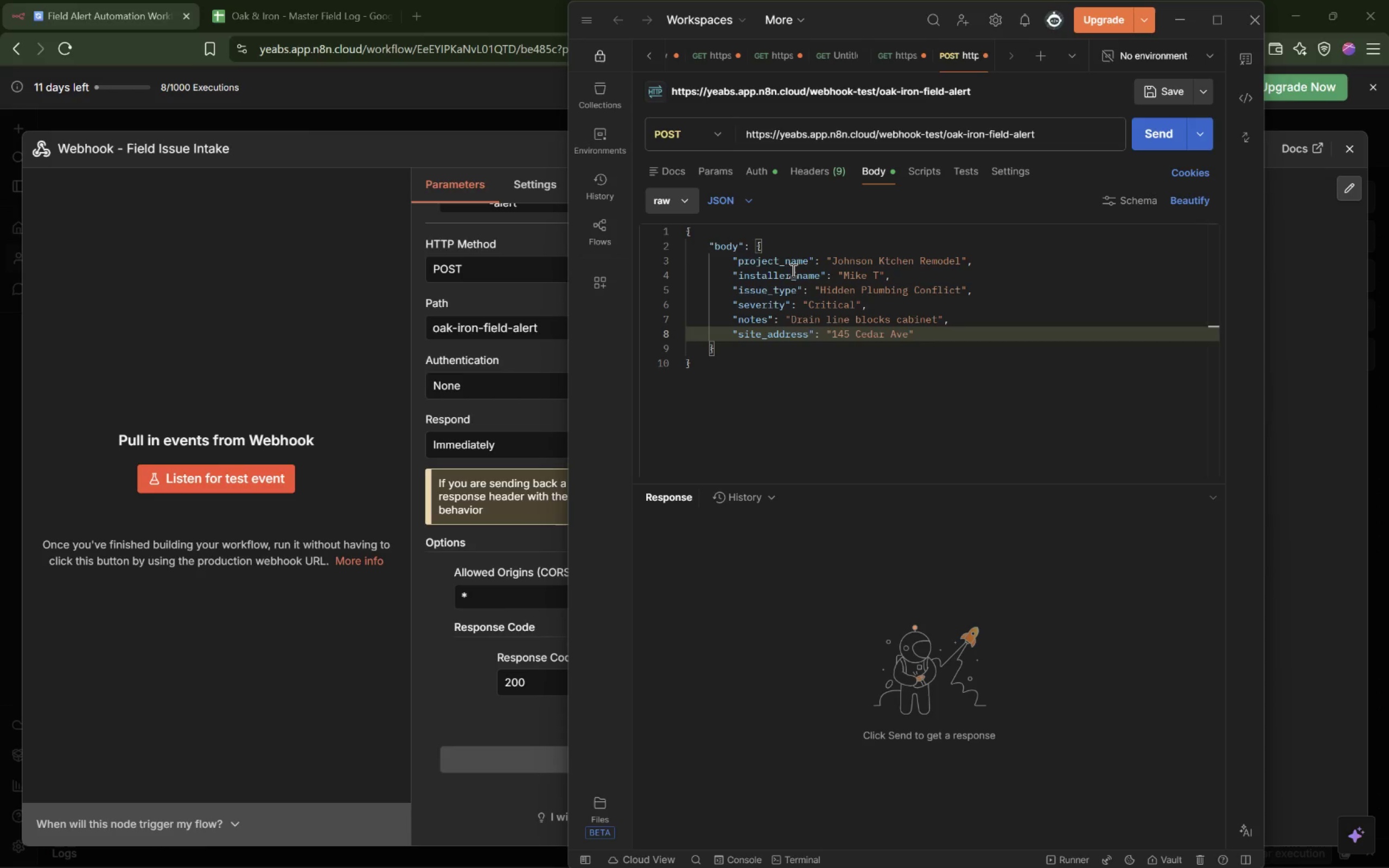 
key(Comma)
 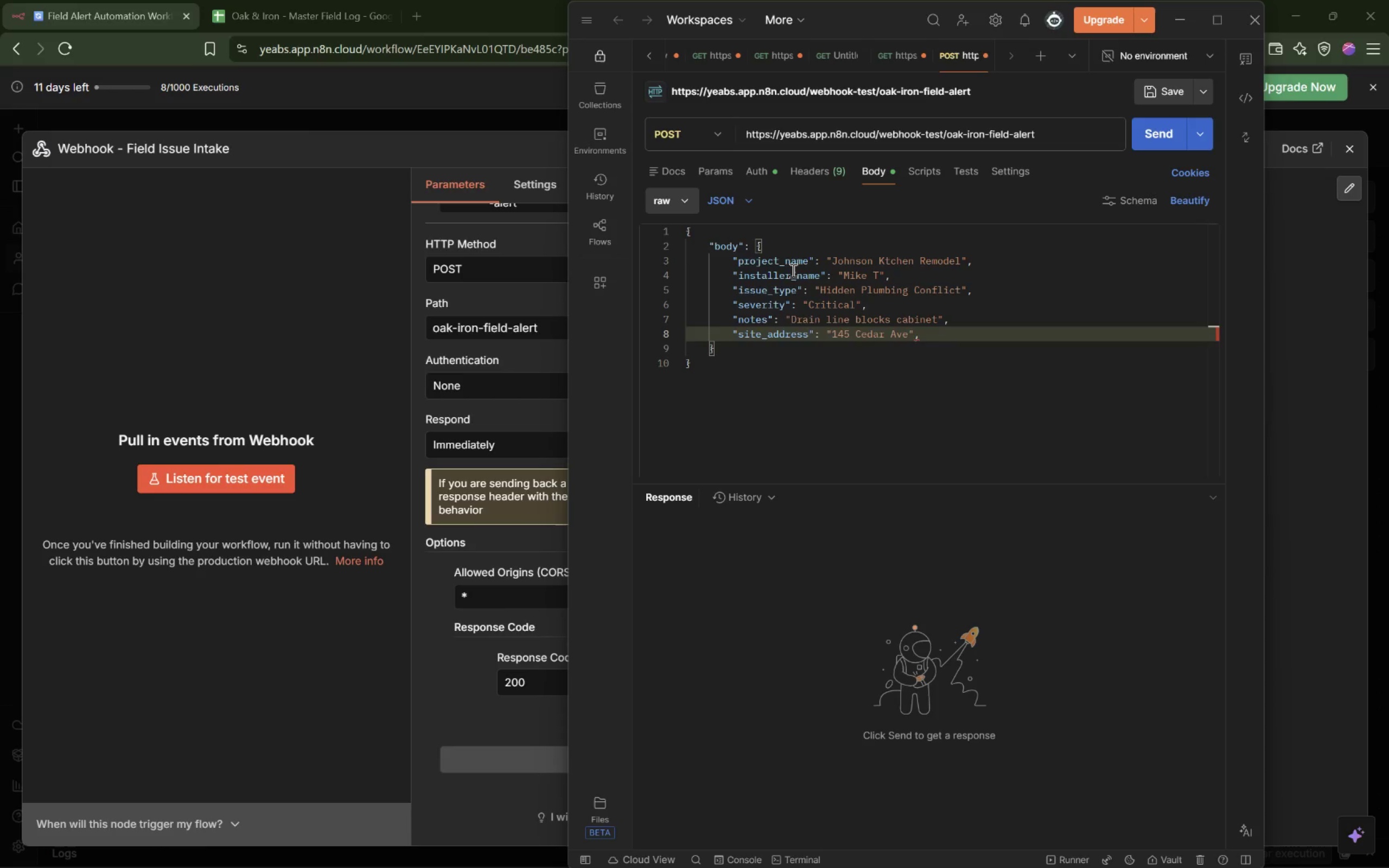 
key(Enter)
 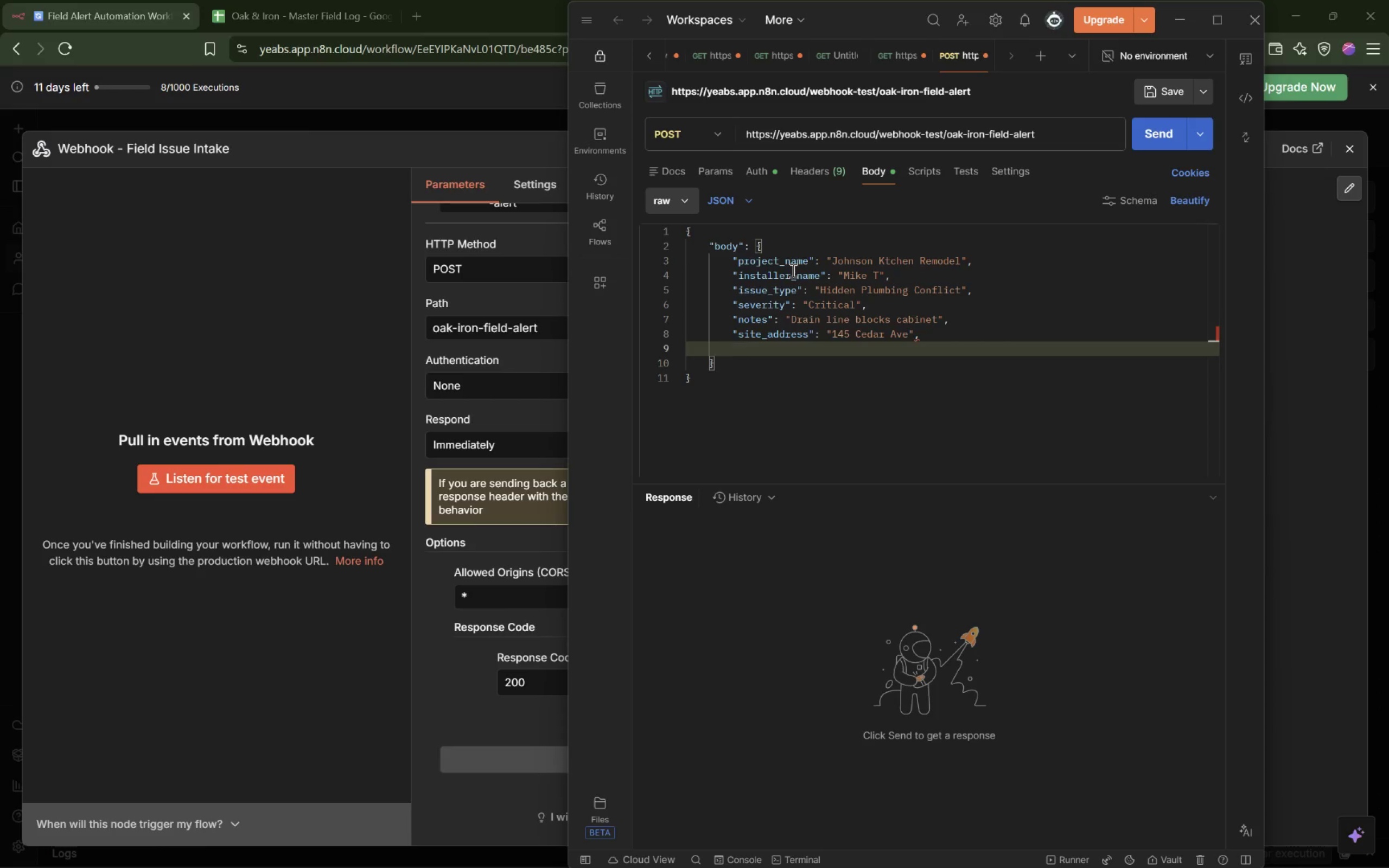 
type("date_reported)
 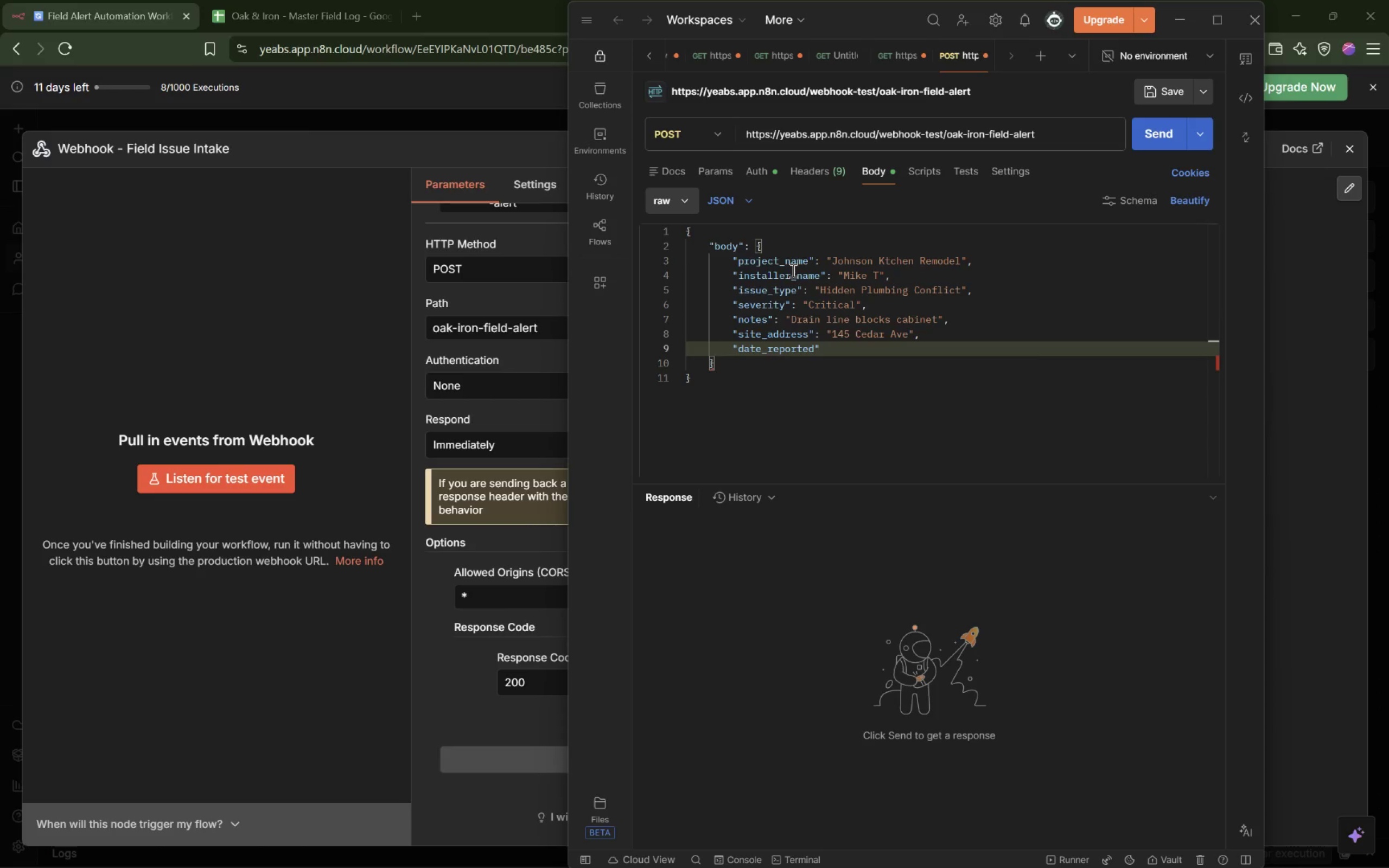 
key(ArrowRight)
 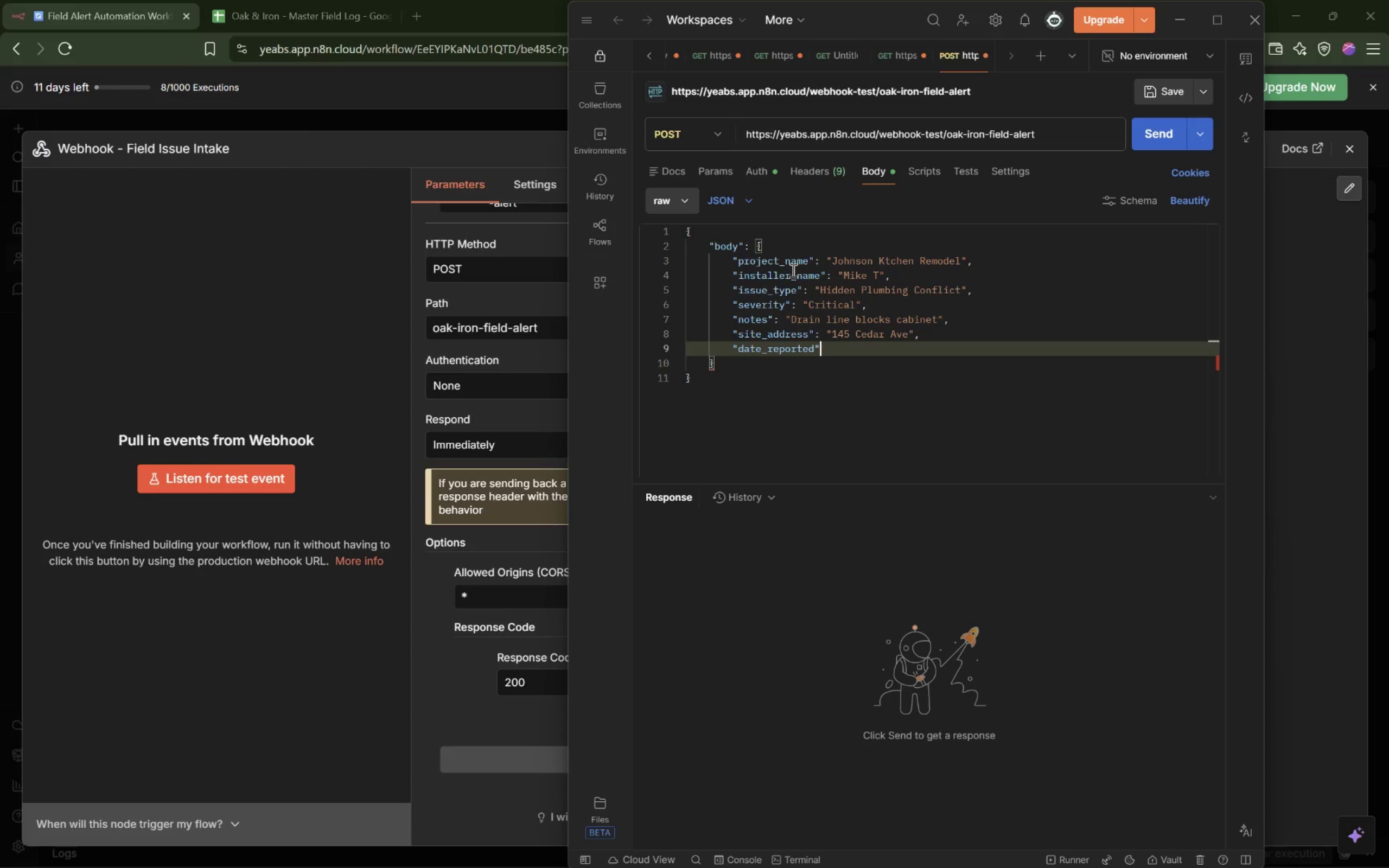 
type(,)
key(Backspace)
type(: '2026-04-18')
key(Backspace)
type(")
 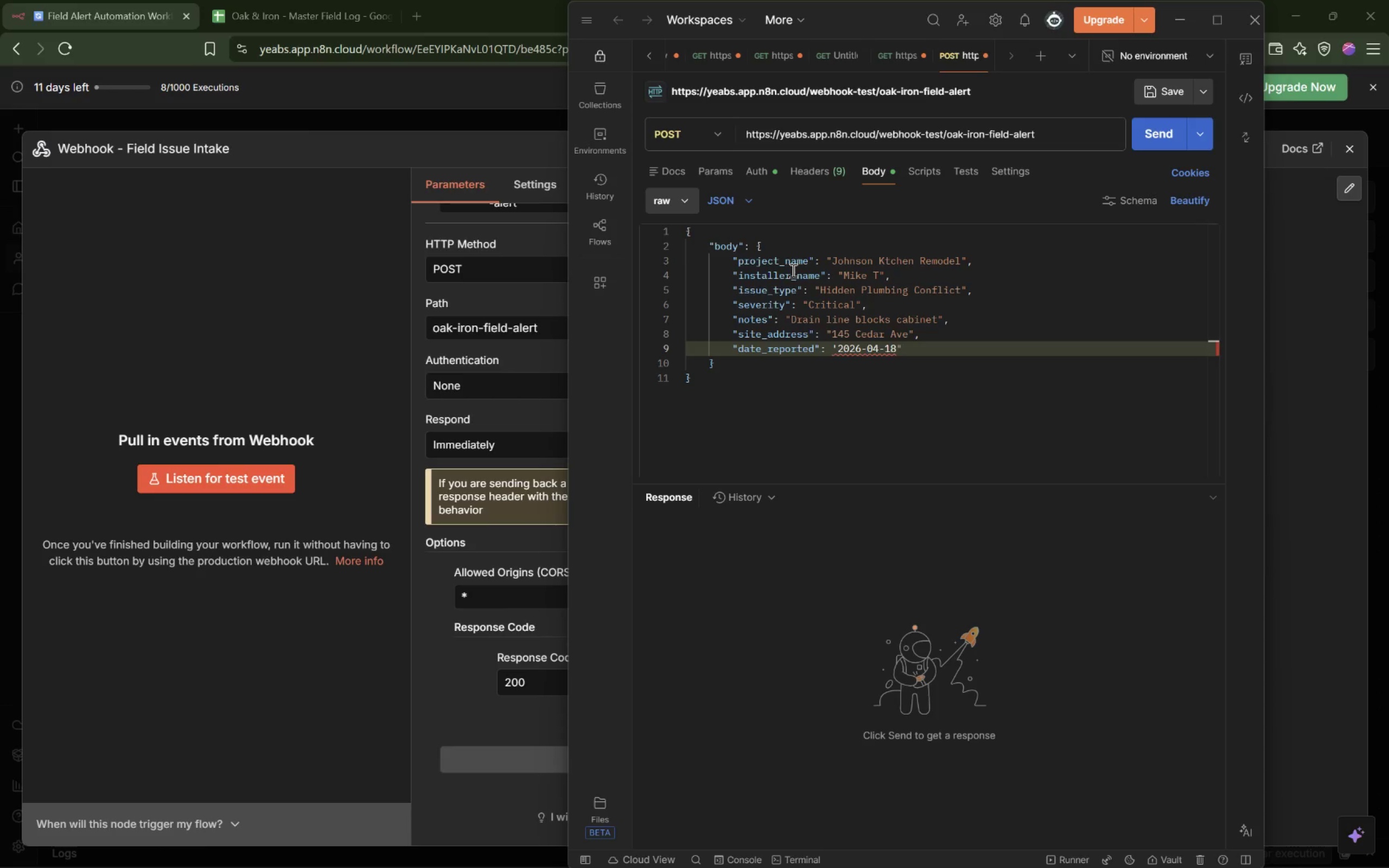 
 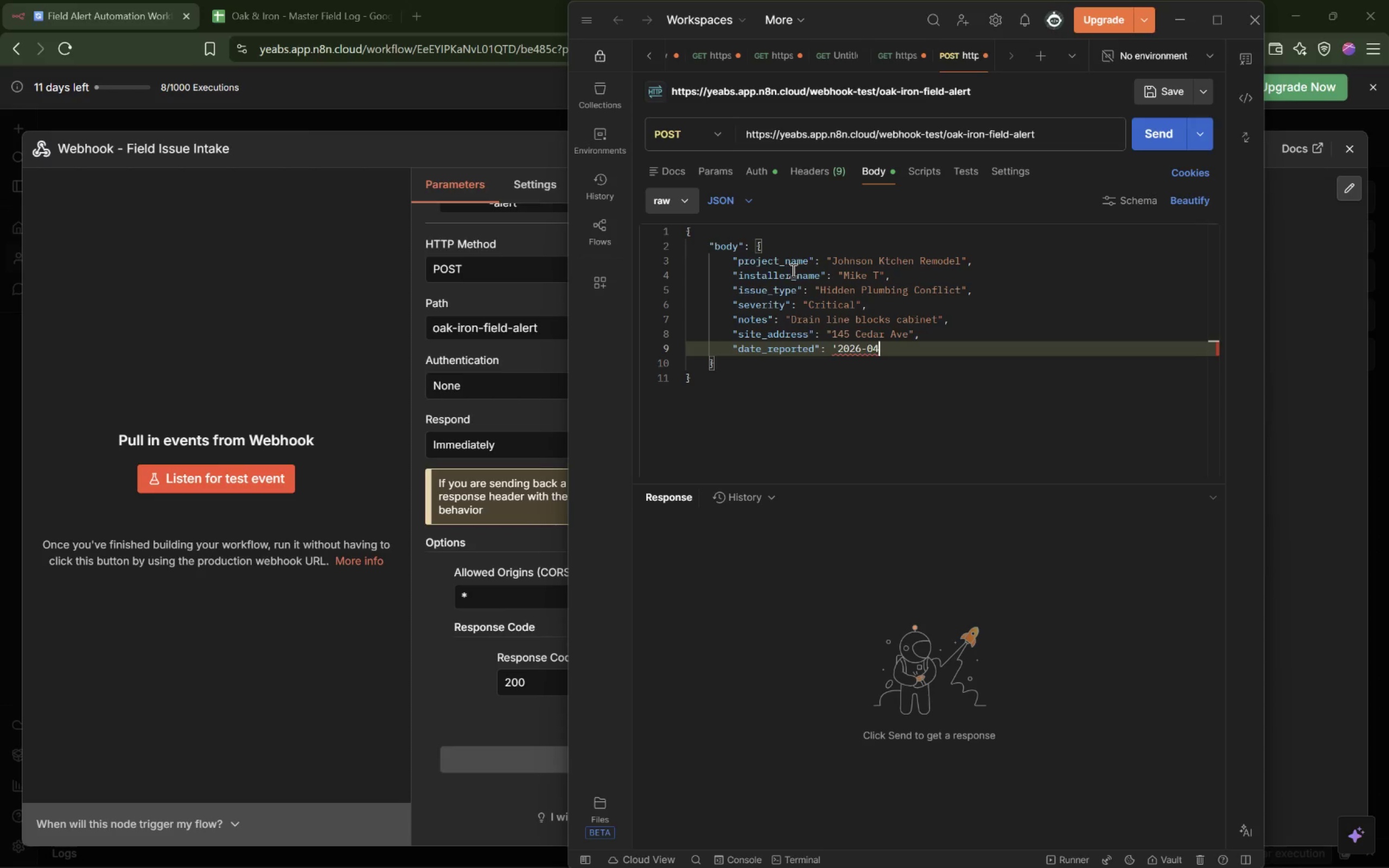 
hold_key(key=ArrowLeft, duration=0.73)
 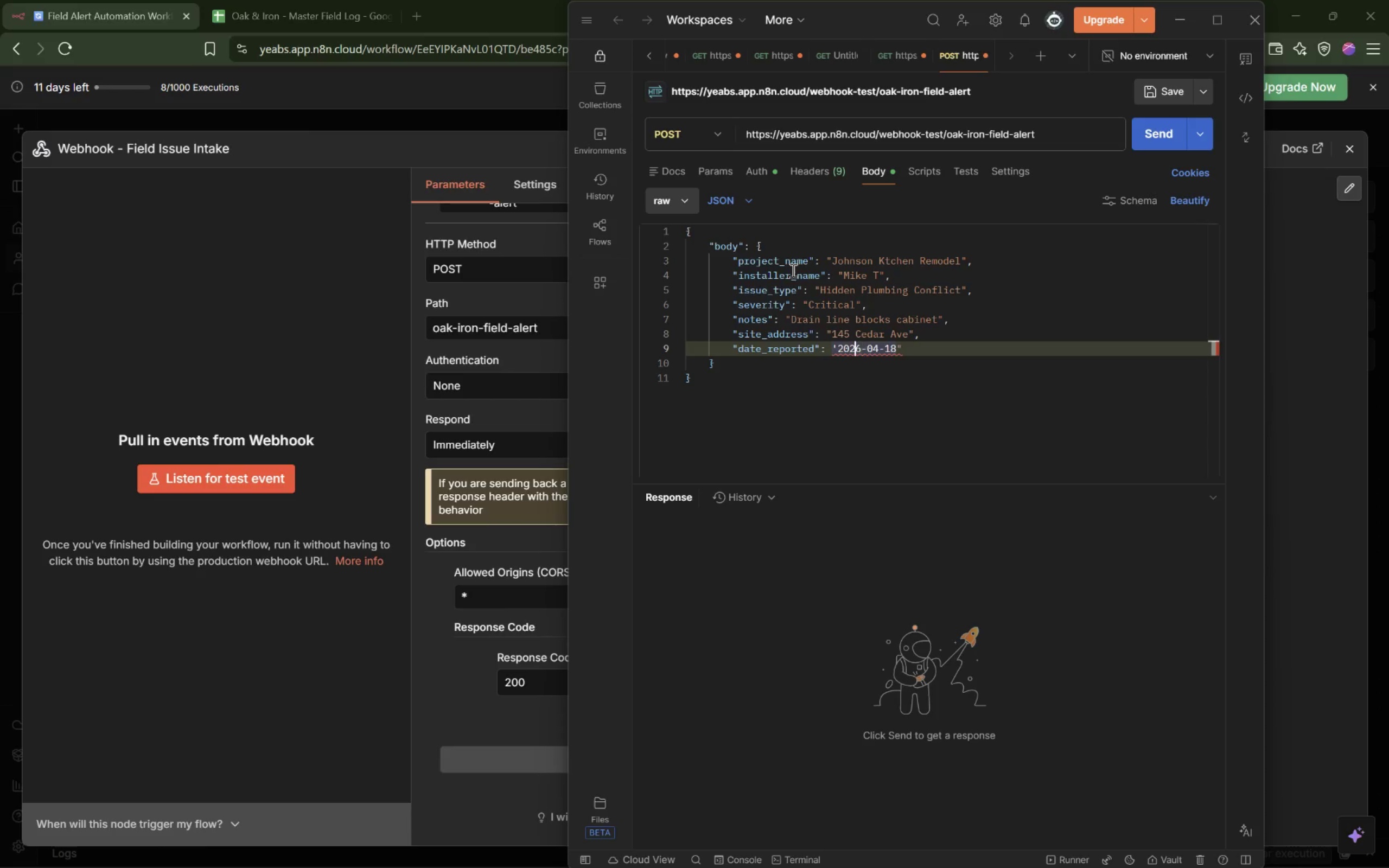 
key(ArrowLeft)
 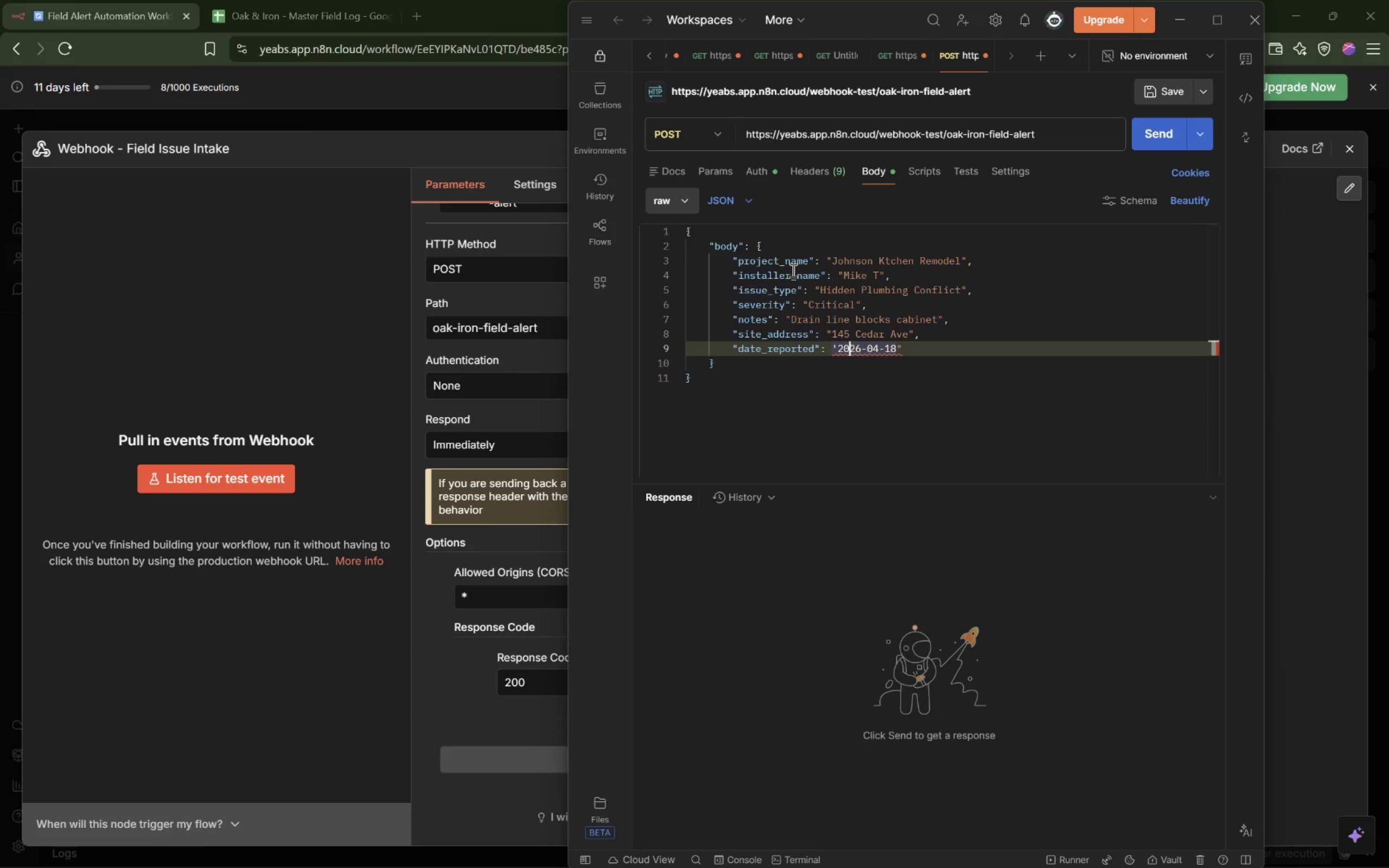 
key(ArrowLeft)
 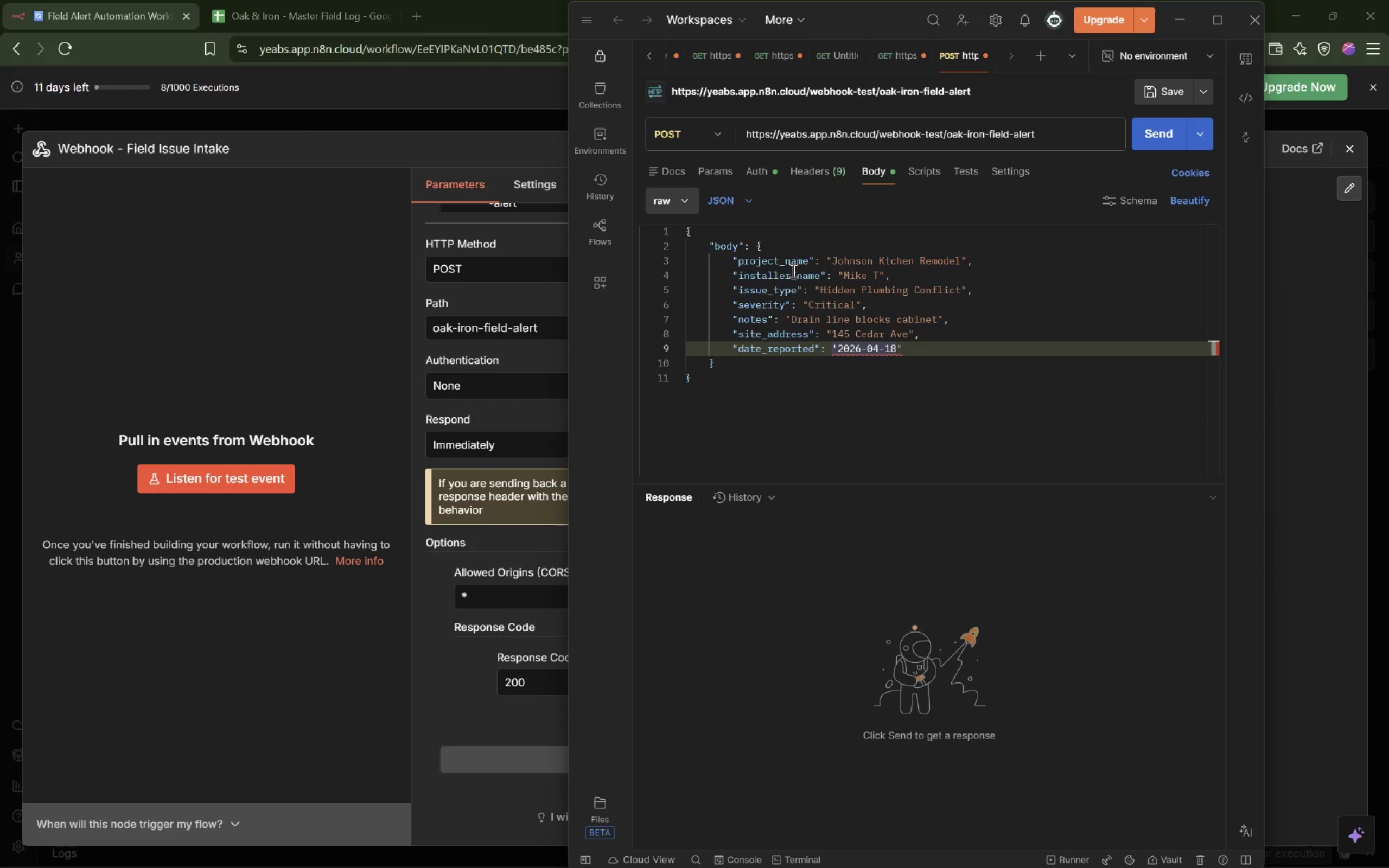 
key(ArrowLeft)
 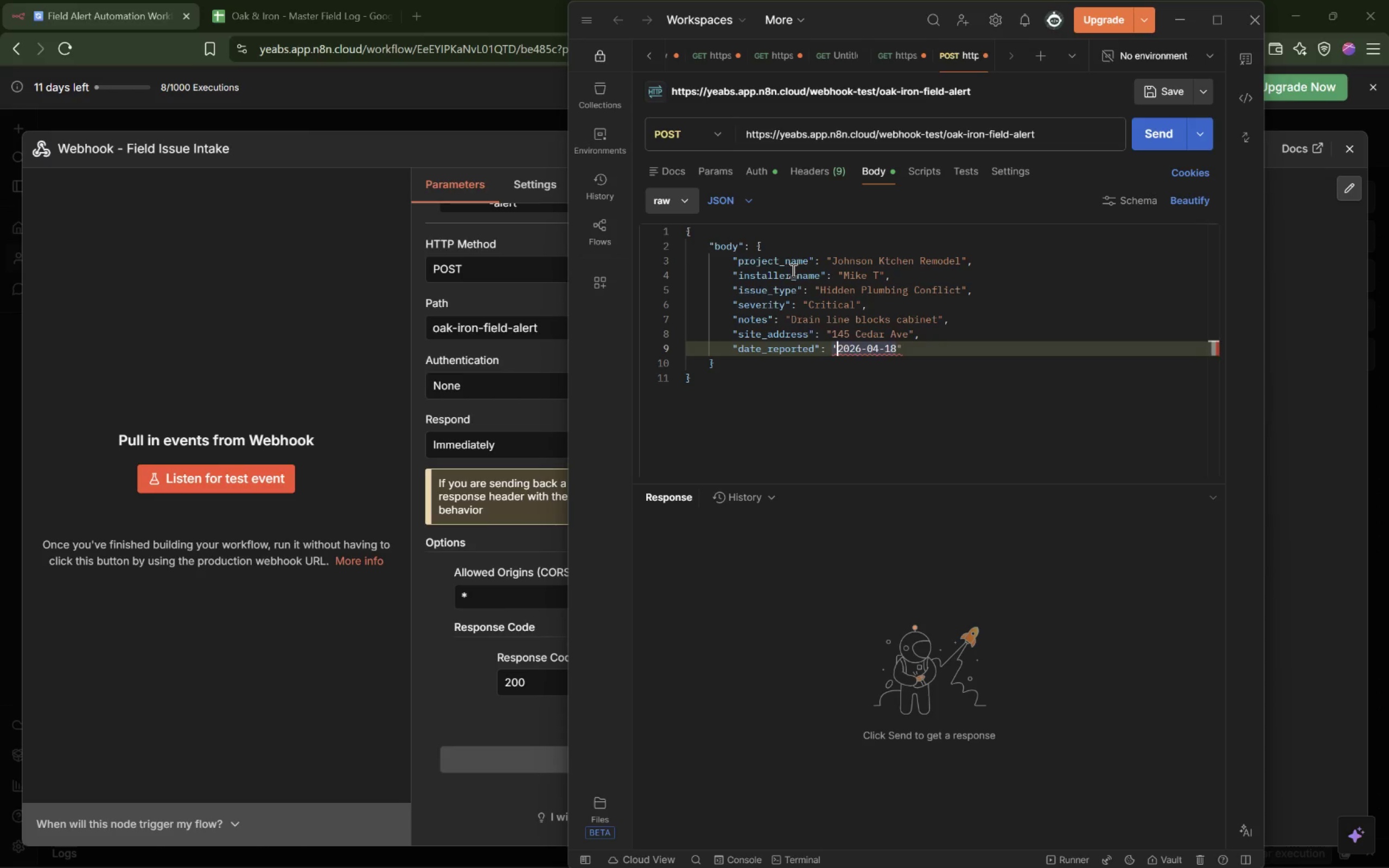 
key(Backspace)
 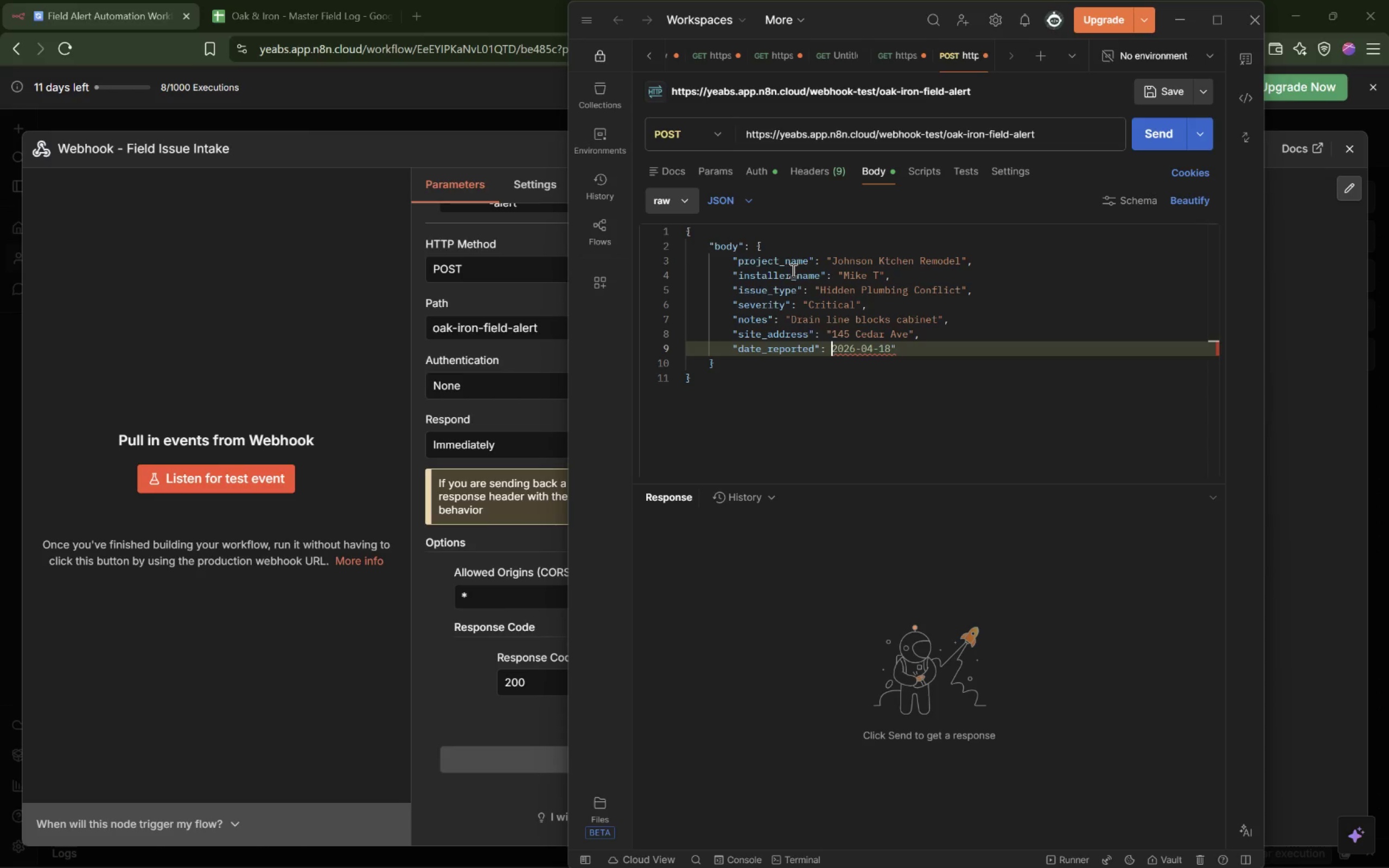 
key(Shift+Quote)
 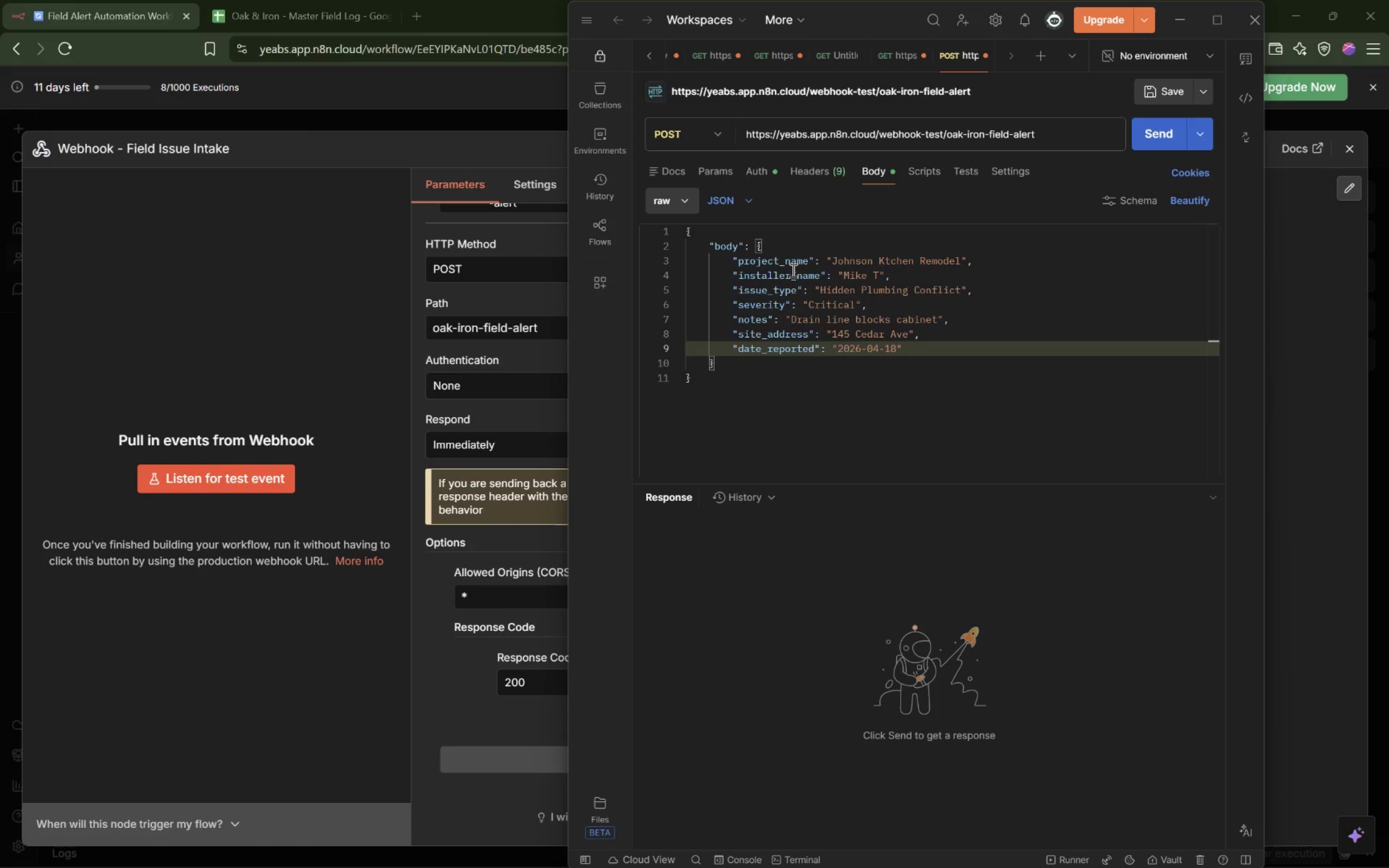 
key(End)
 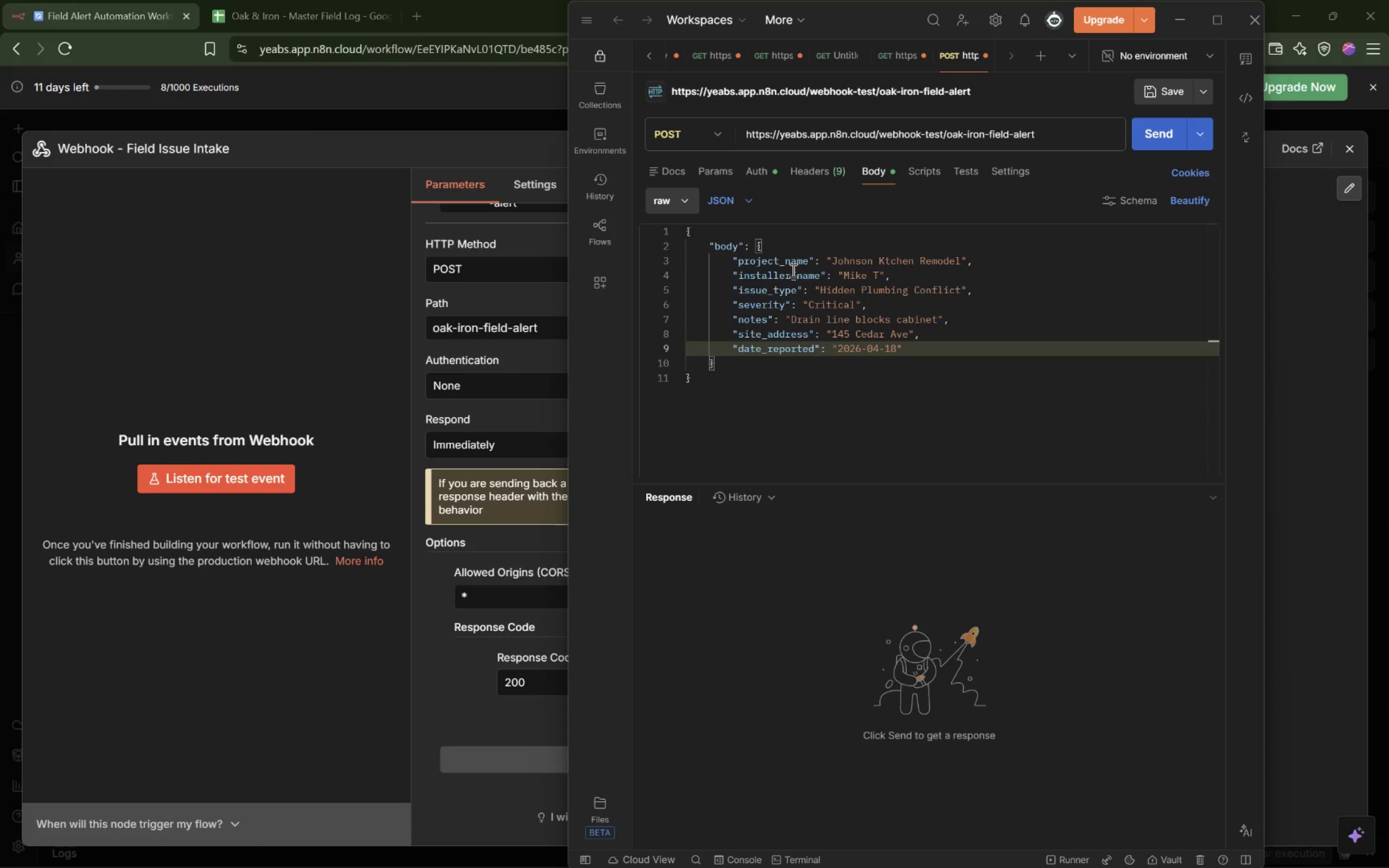 
key(Comma)
 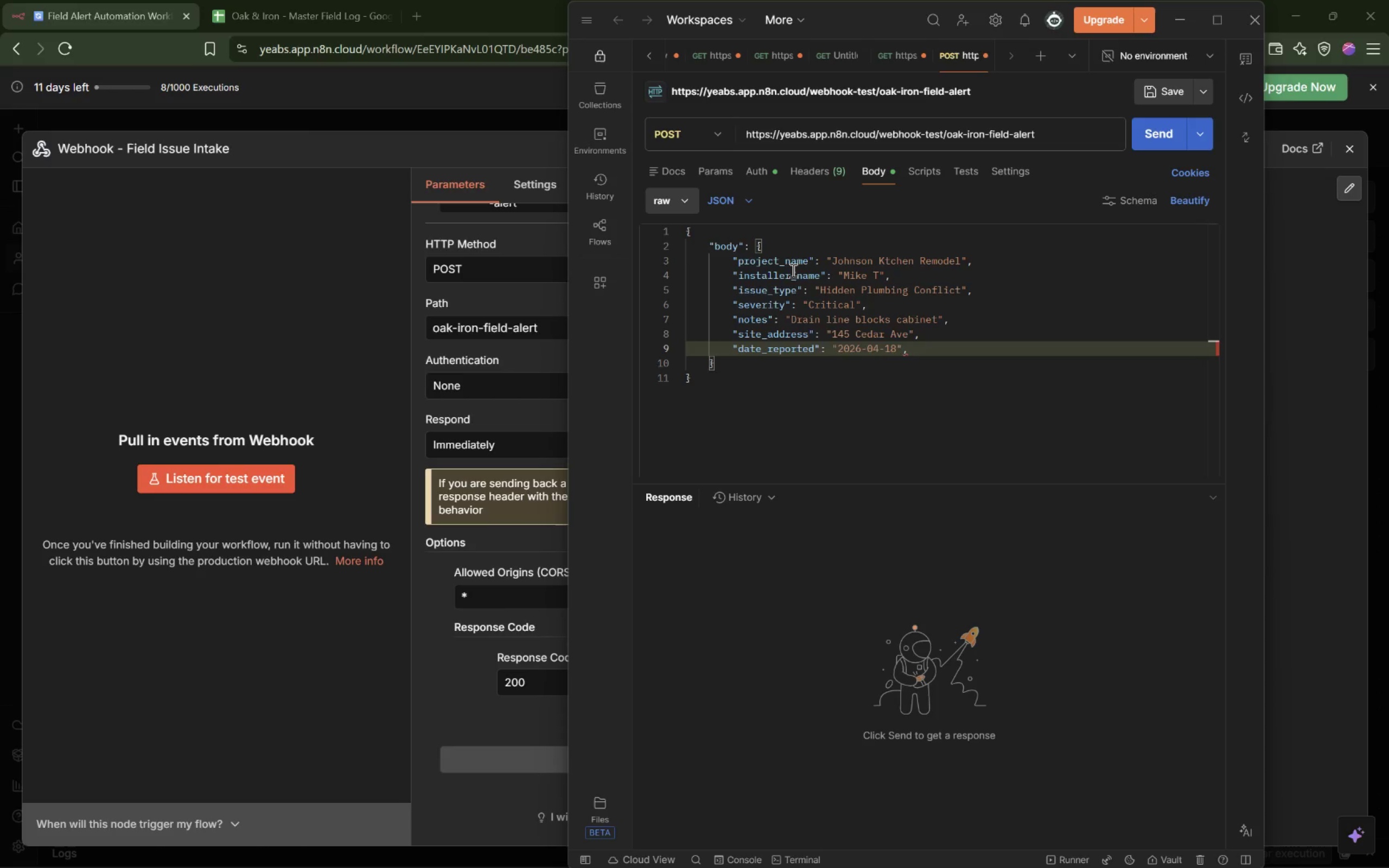 
key(Enter)
 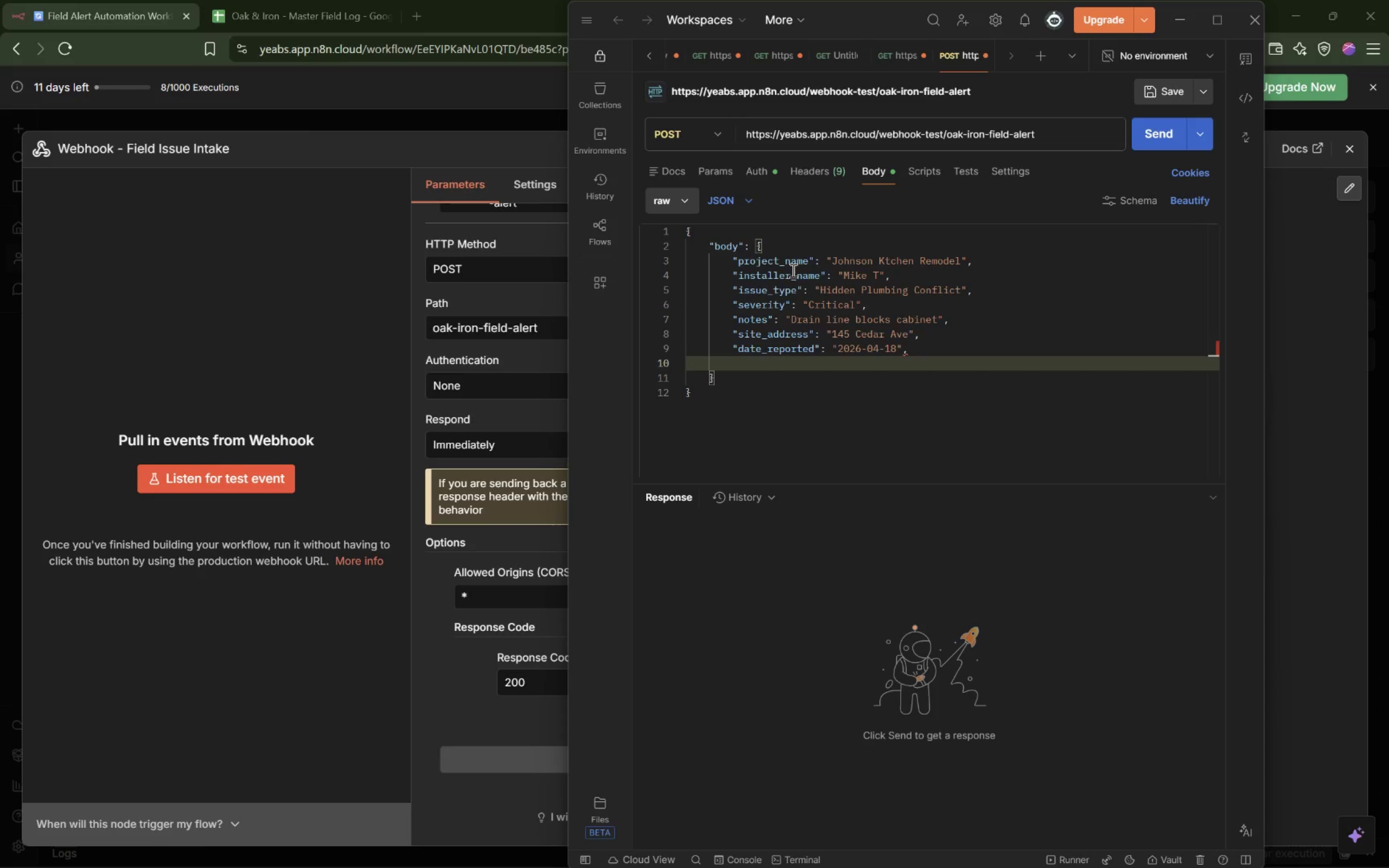 
type(p)
key(Backspace)
type("photo_url)
 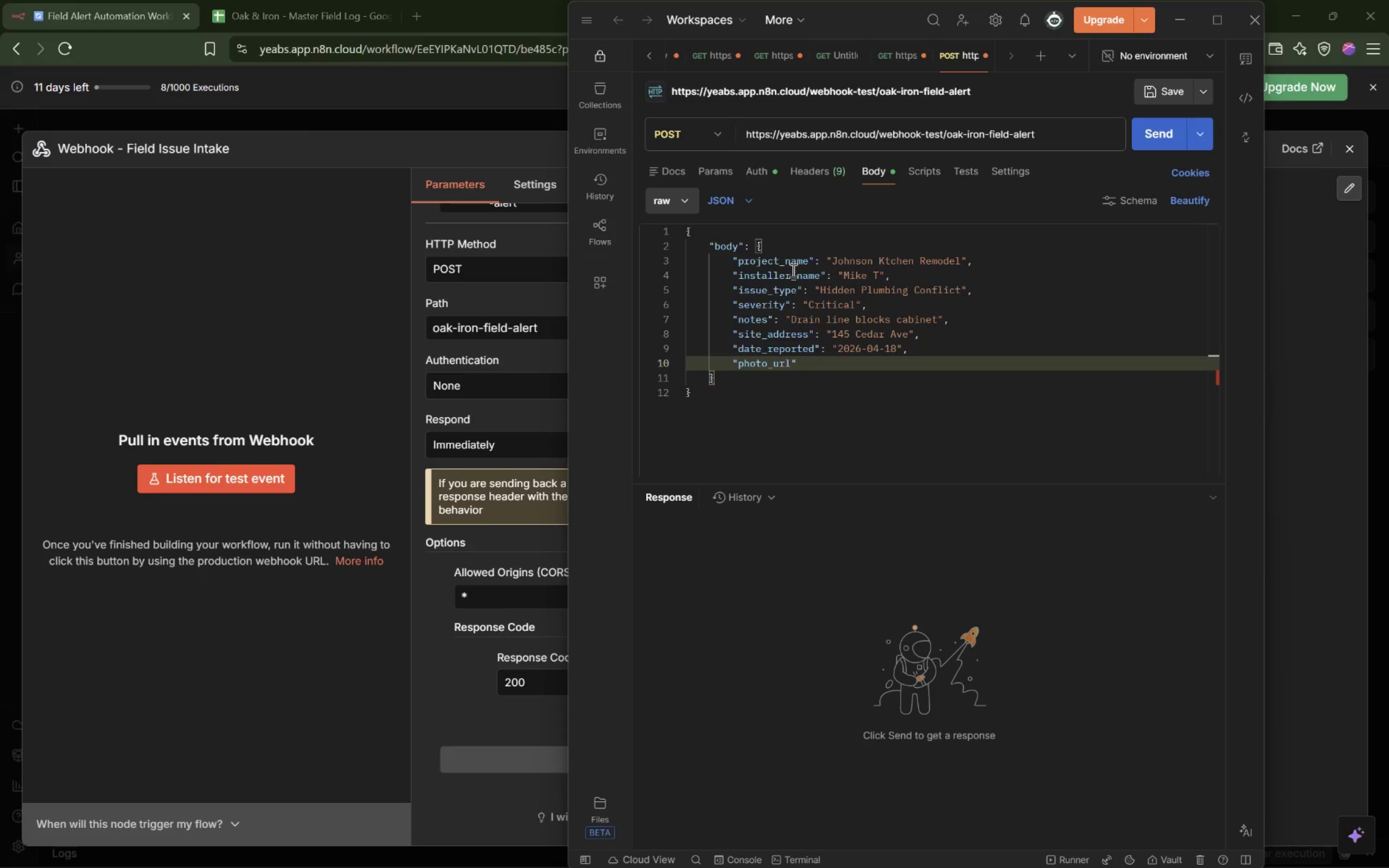 
key(ArrowRight)
 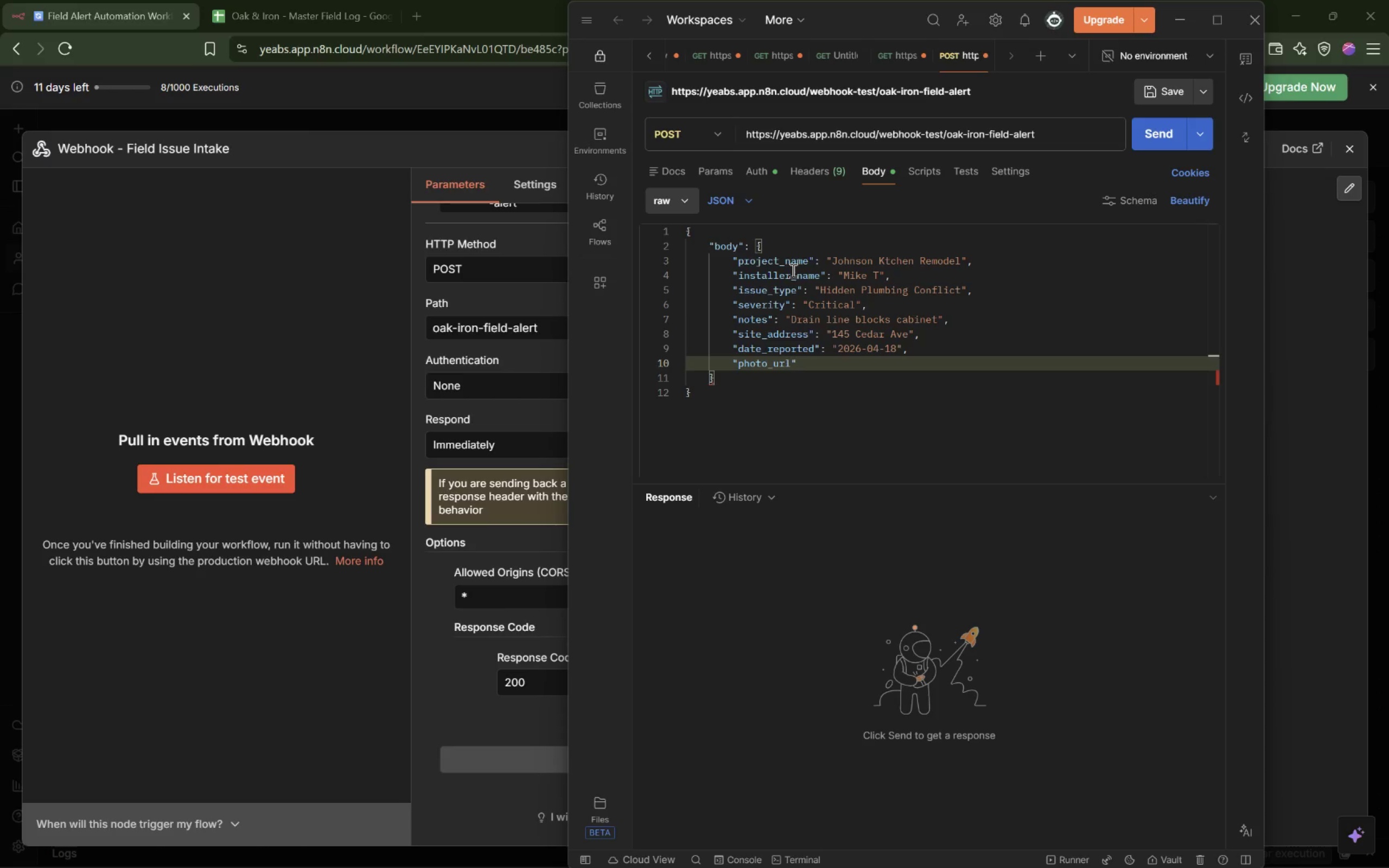 
key(Shift+Space)
 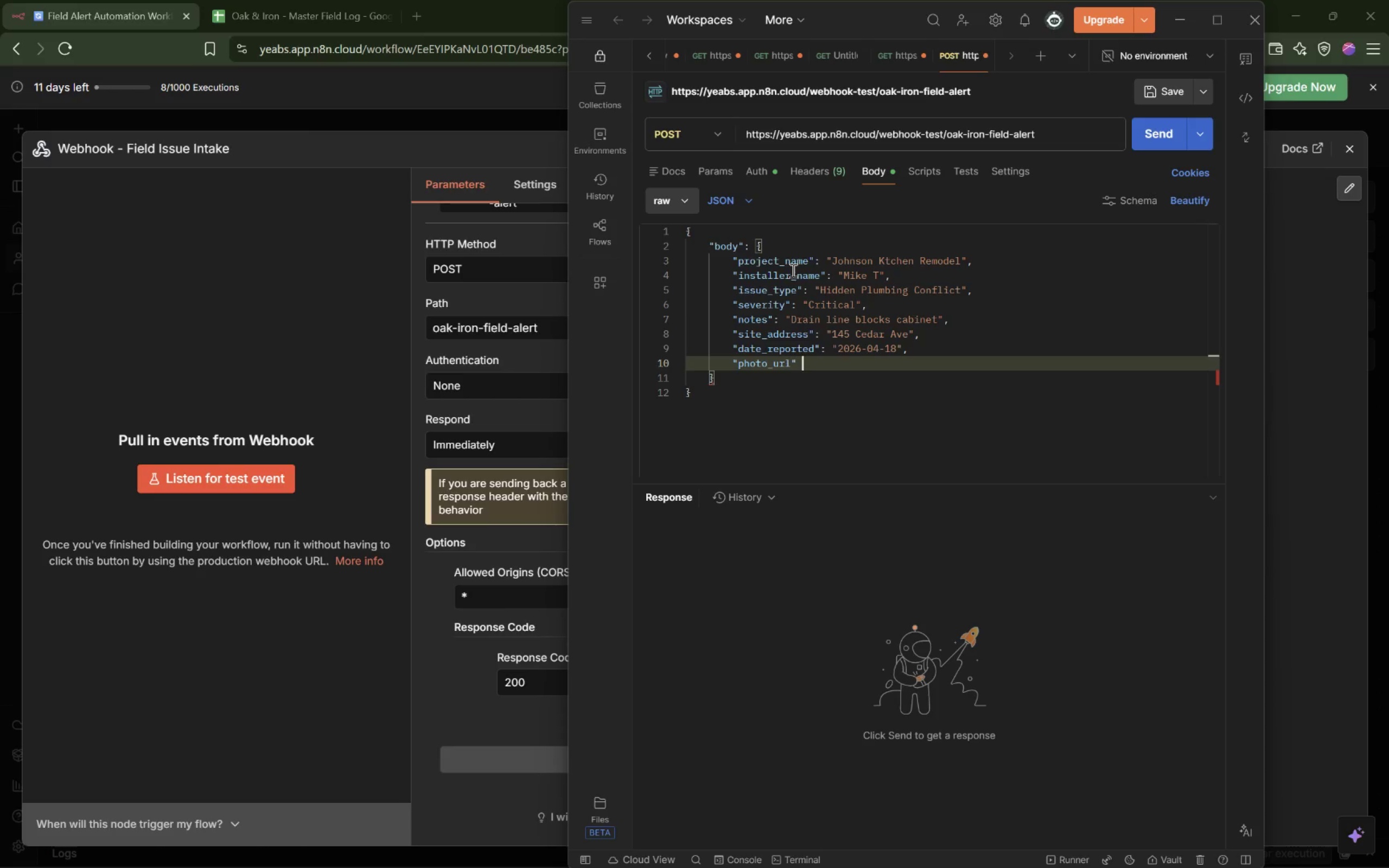 
key(Shift+Semicolon)
 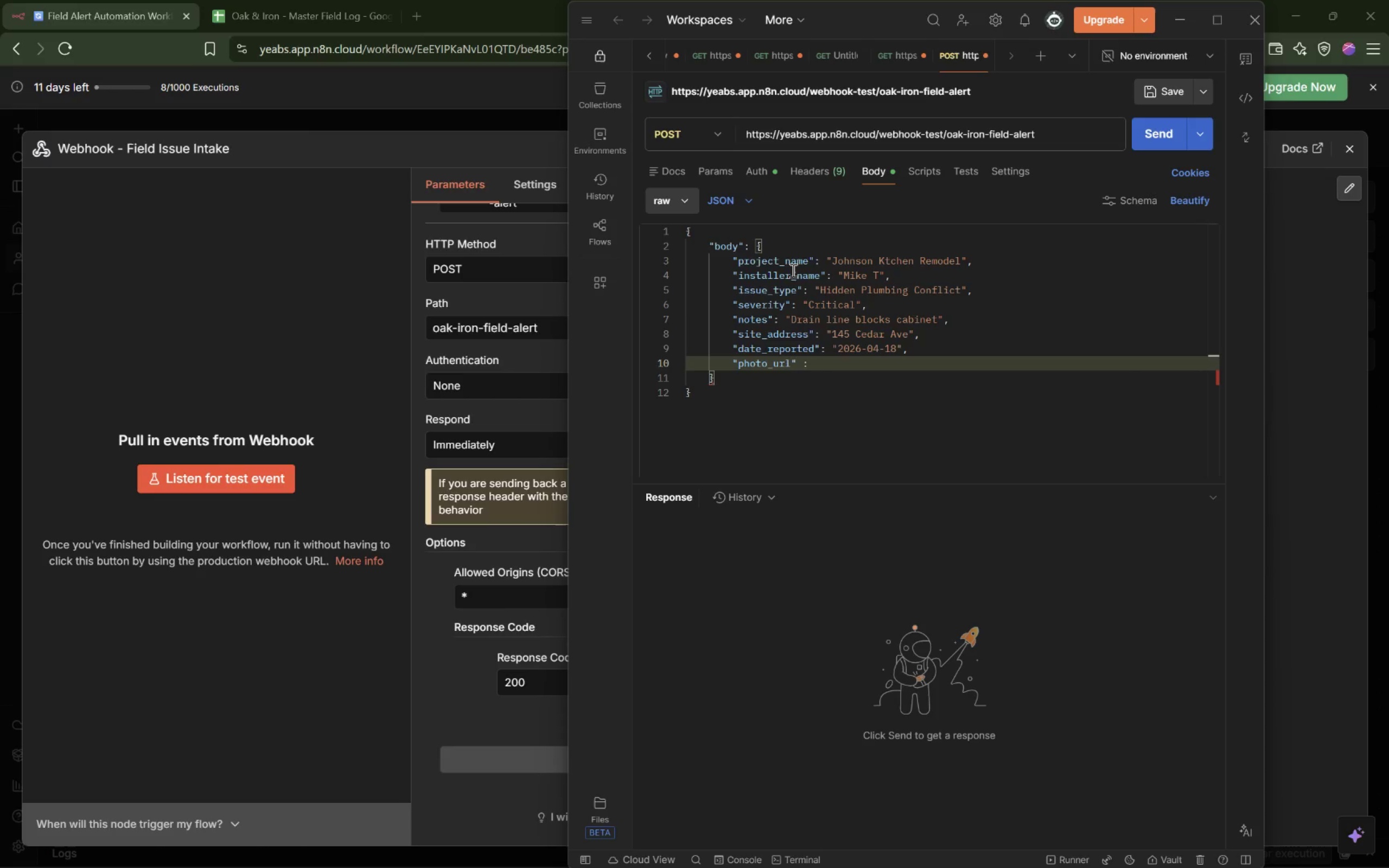 
key(Backspace)
 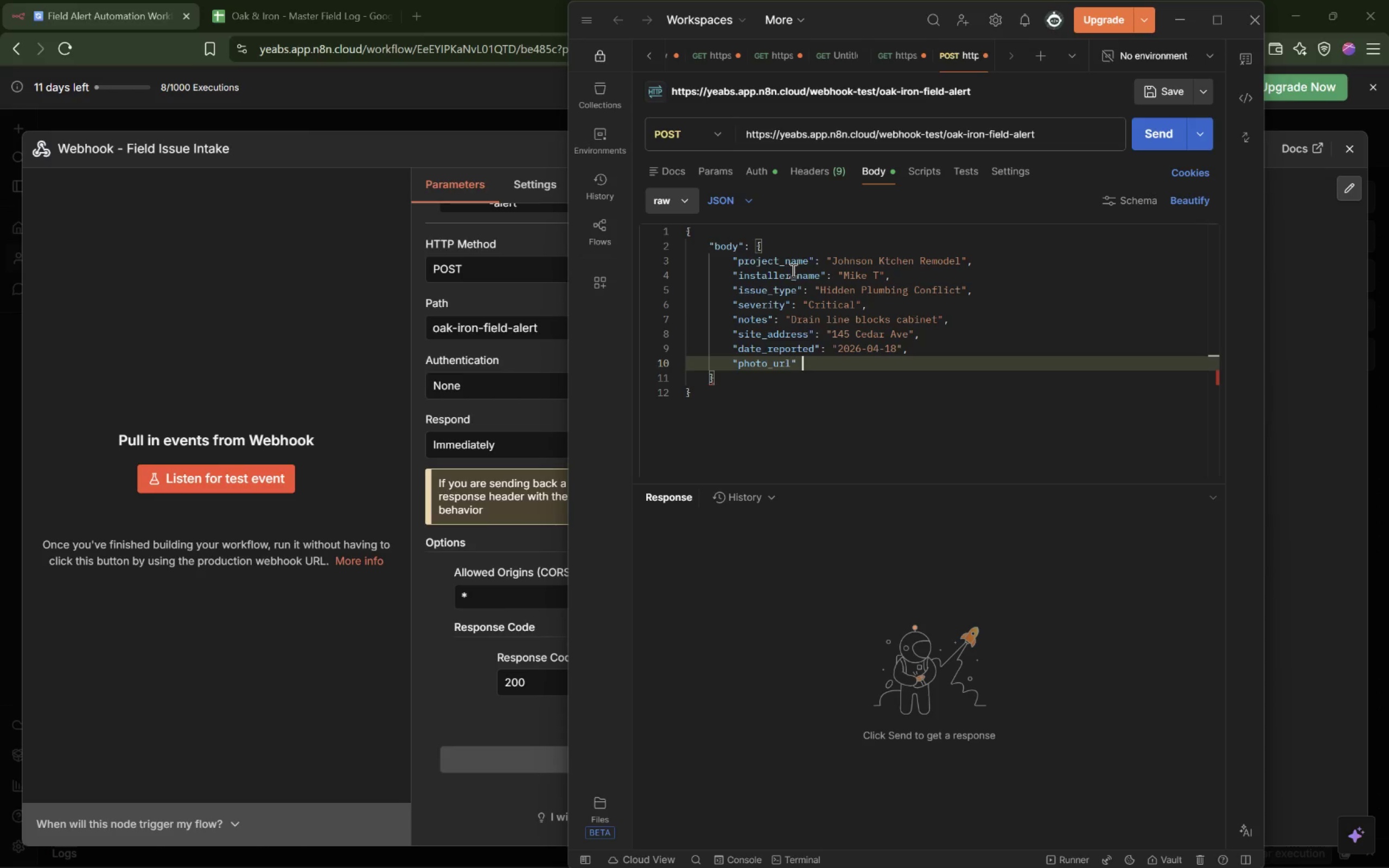 
key(Backspace)
 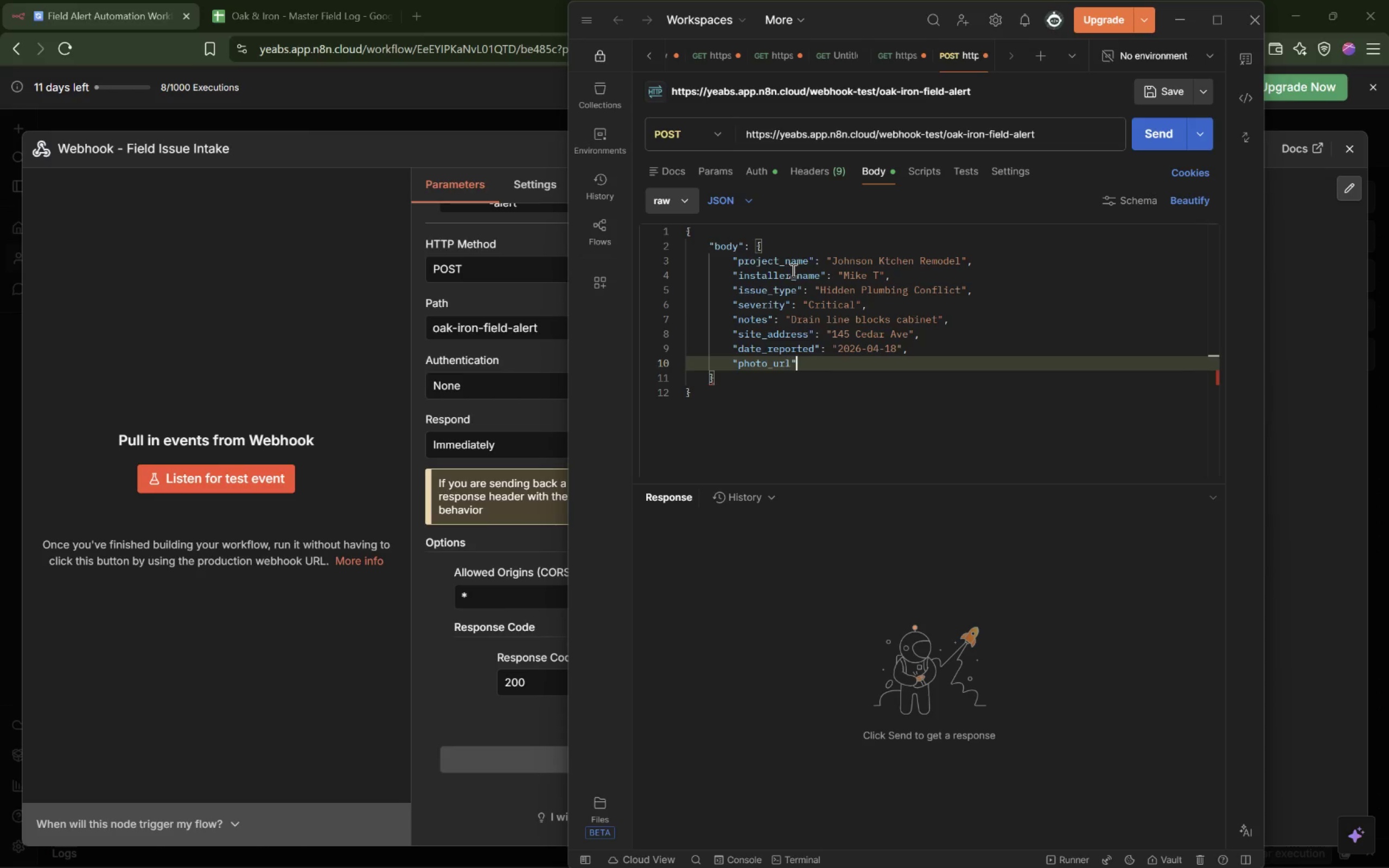 
key(Shift+Semicolon)
 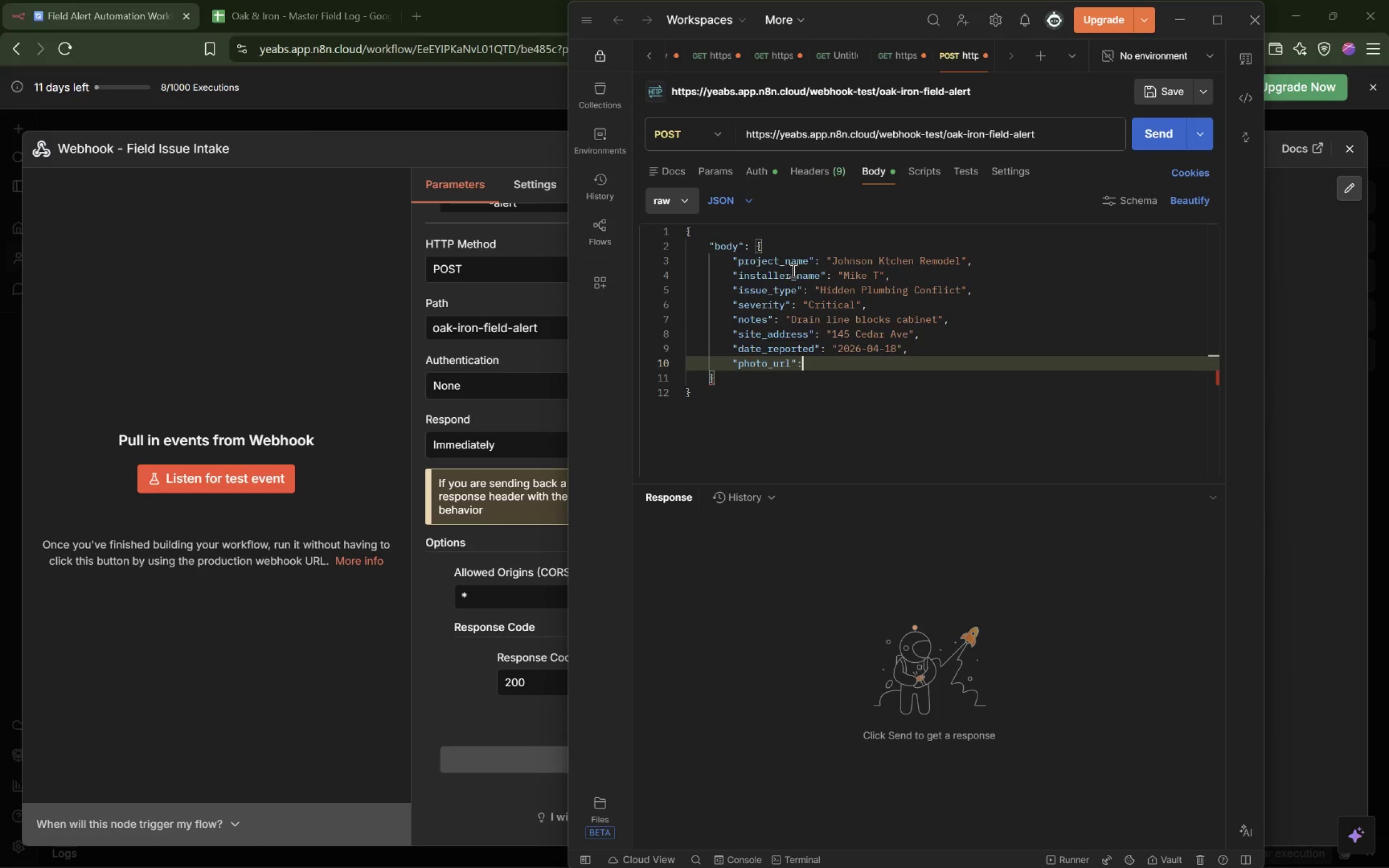 
key(Space)
 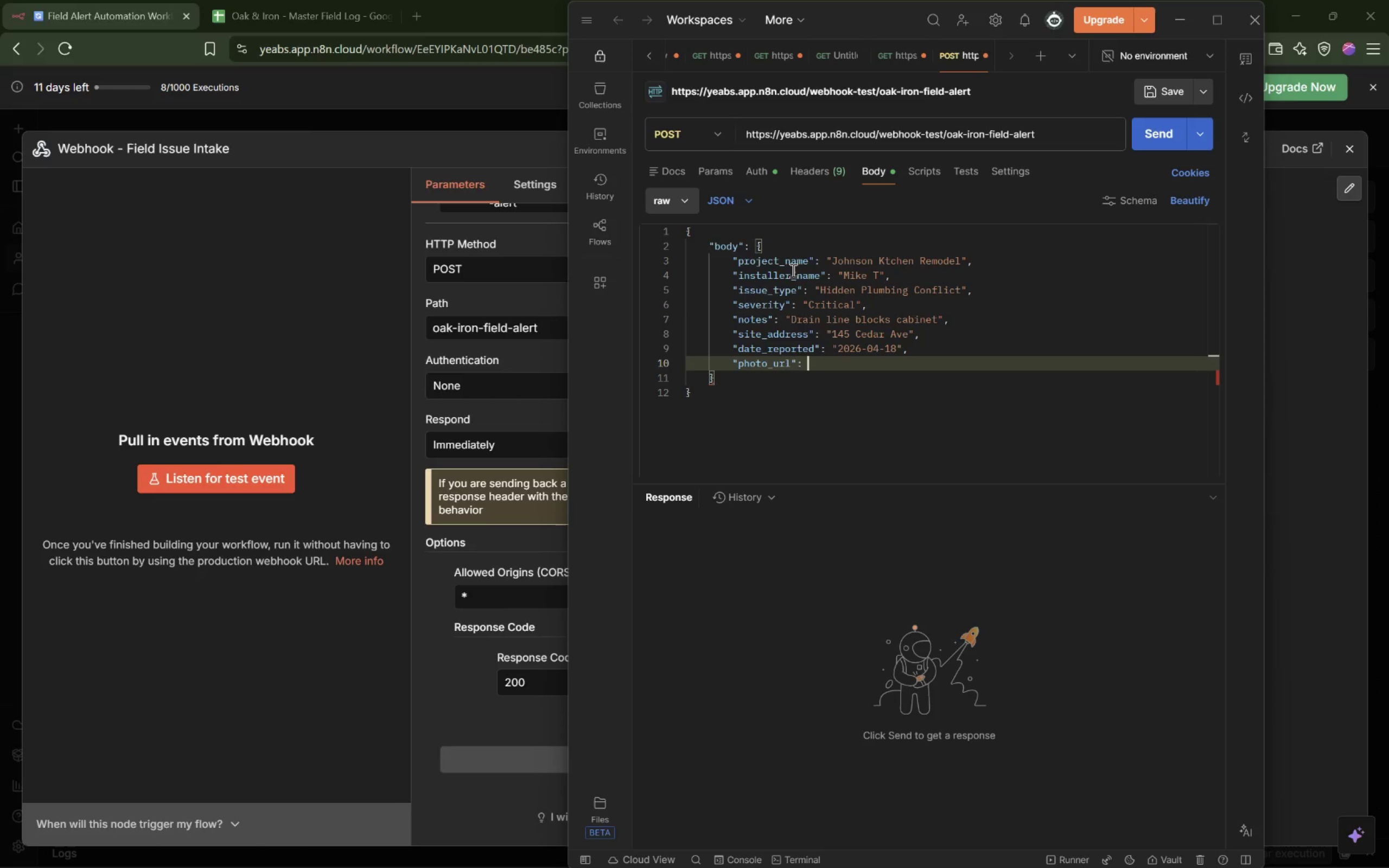 
key(Shift+Quote)
 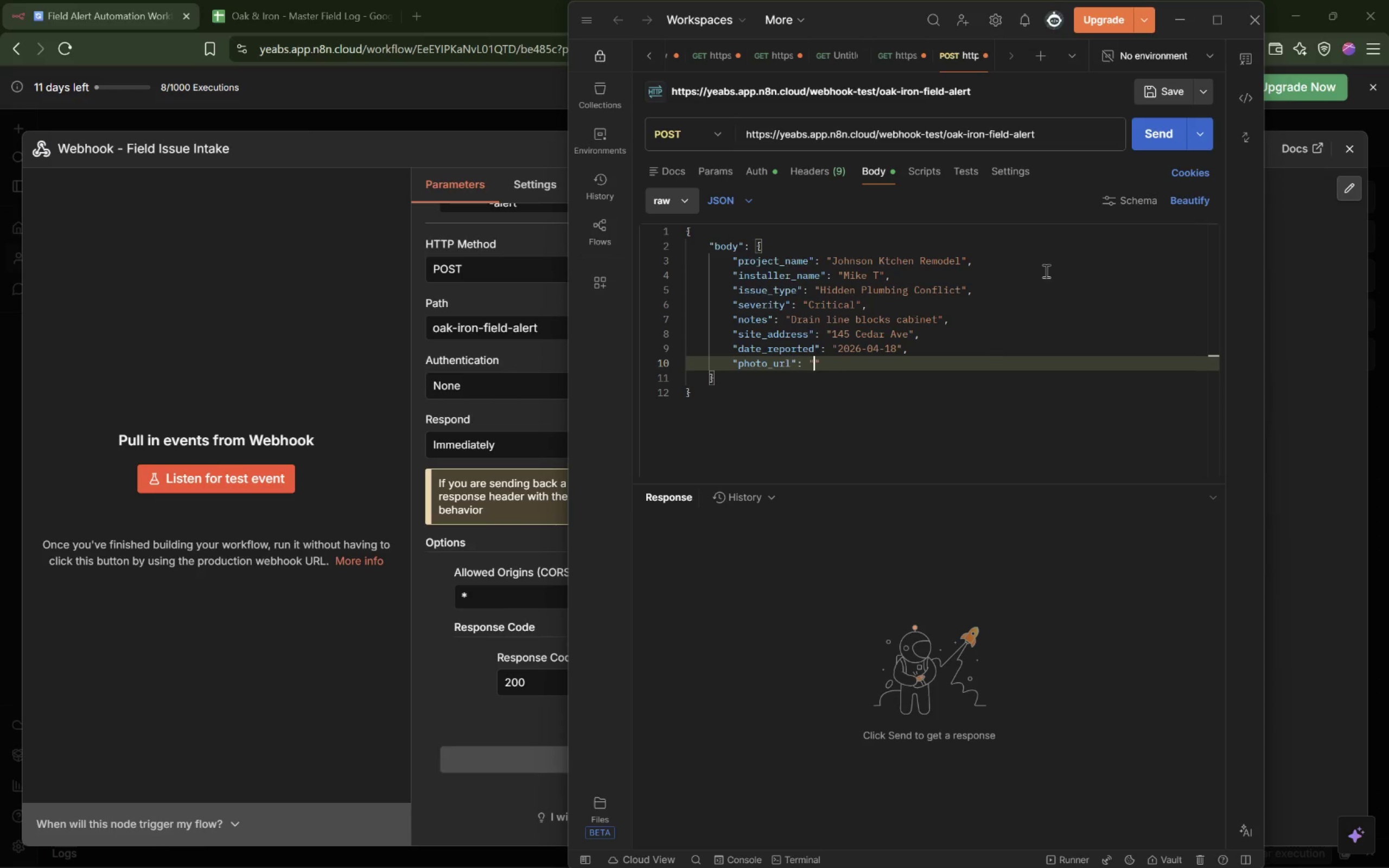 
wait(8.95)
 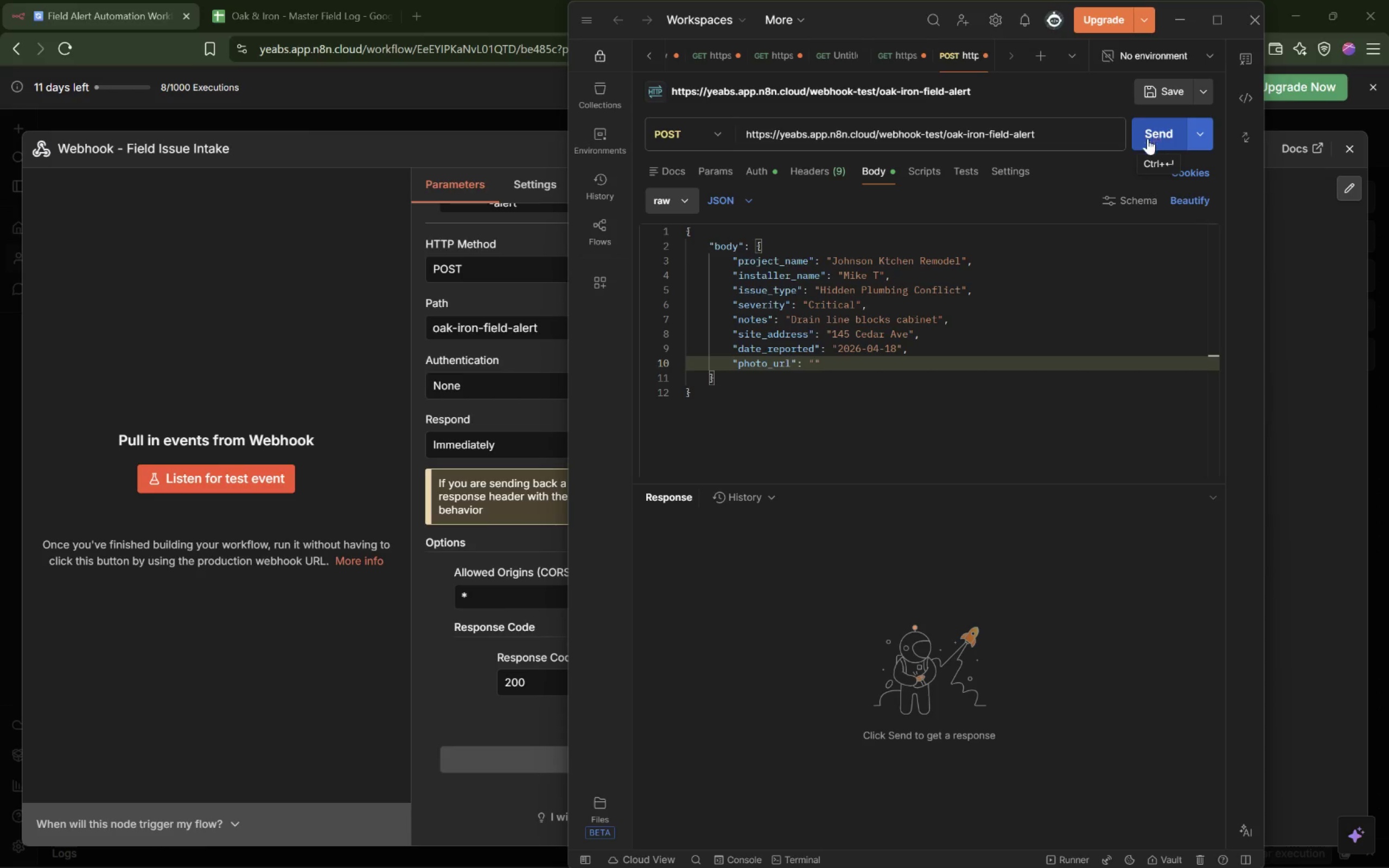 
key(Alt+Tab)
 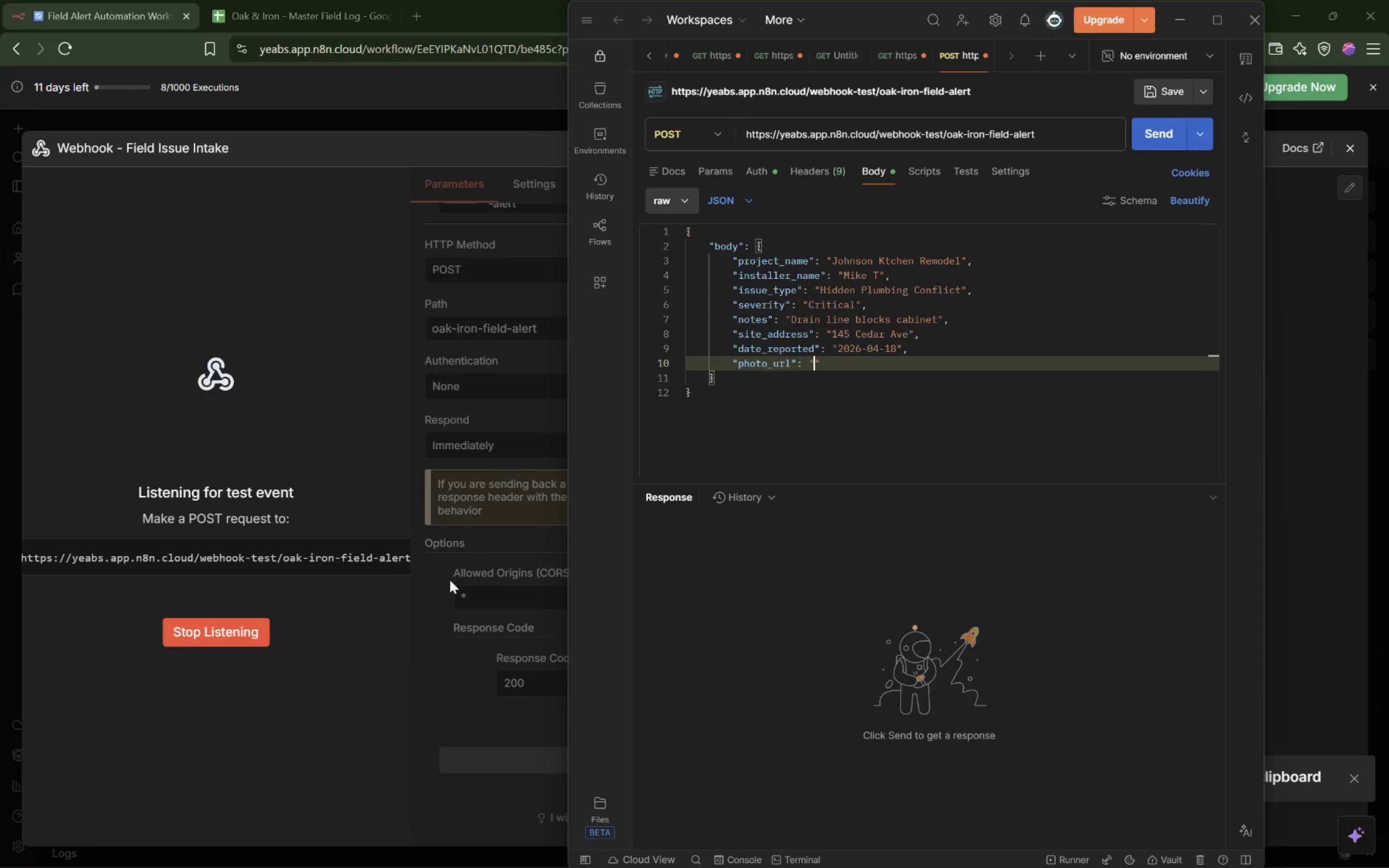 
key(Alt+AltLeft)
 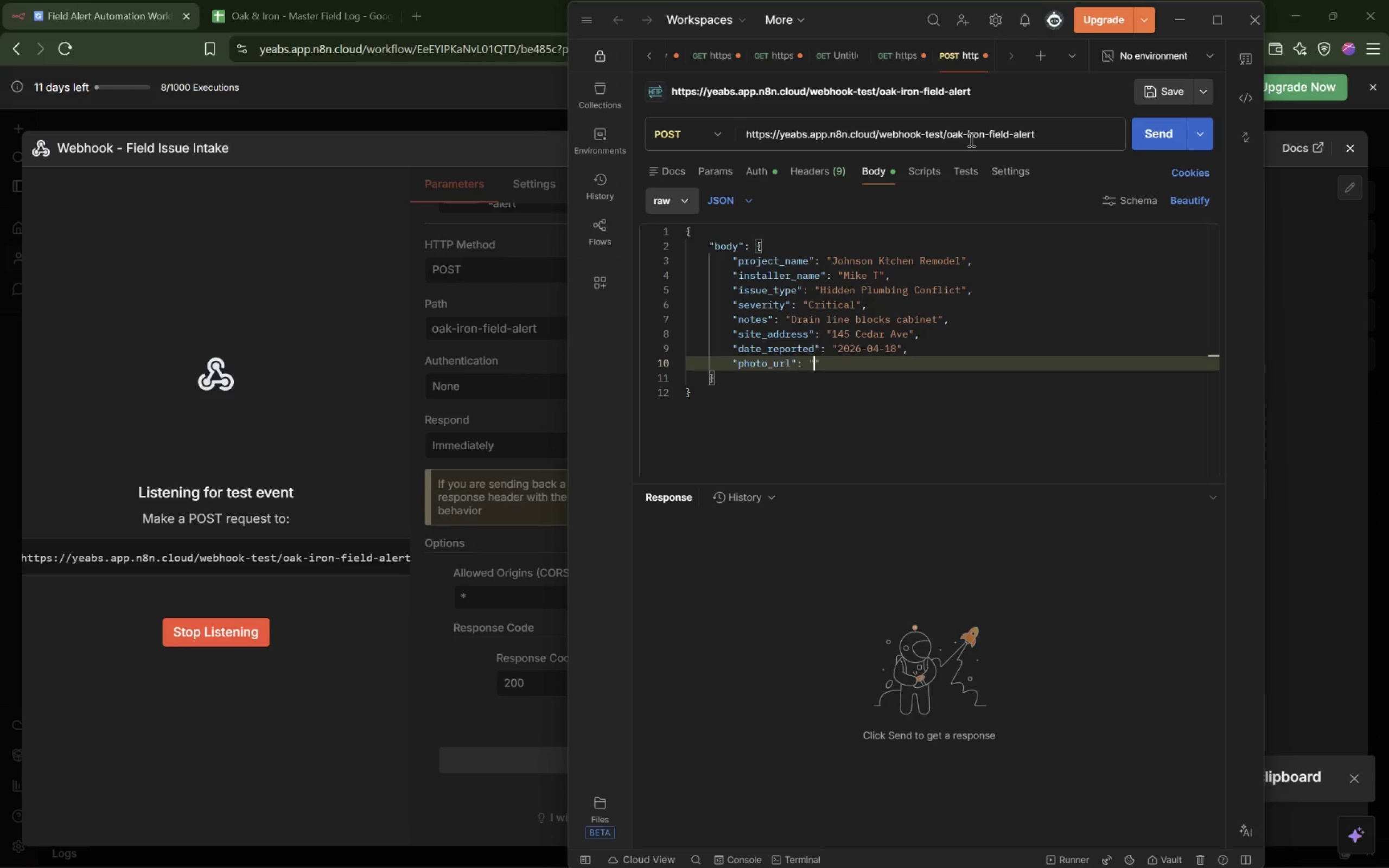 
double_click([978, 133])
 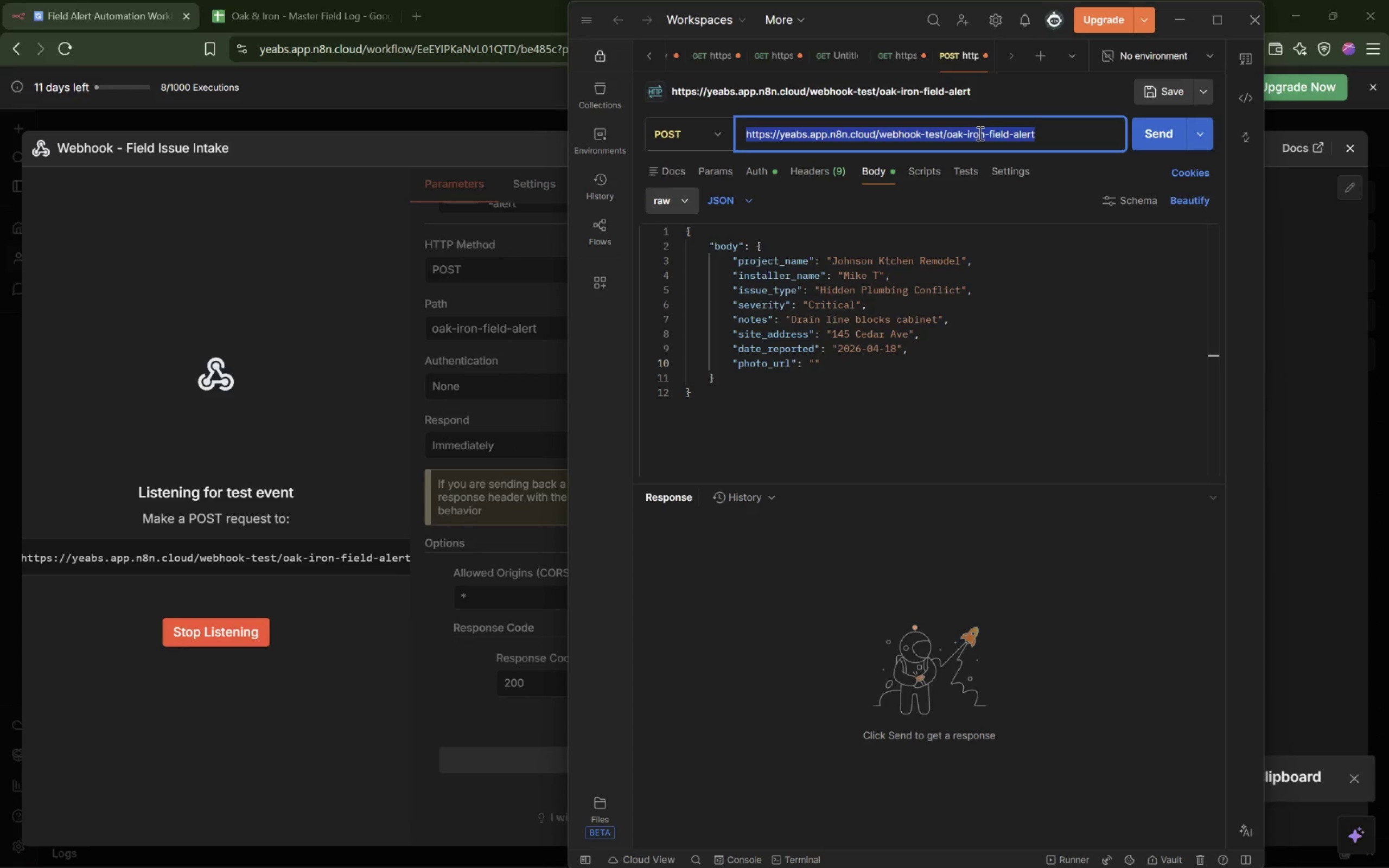 
key(Control+V)
 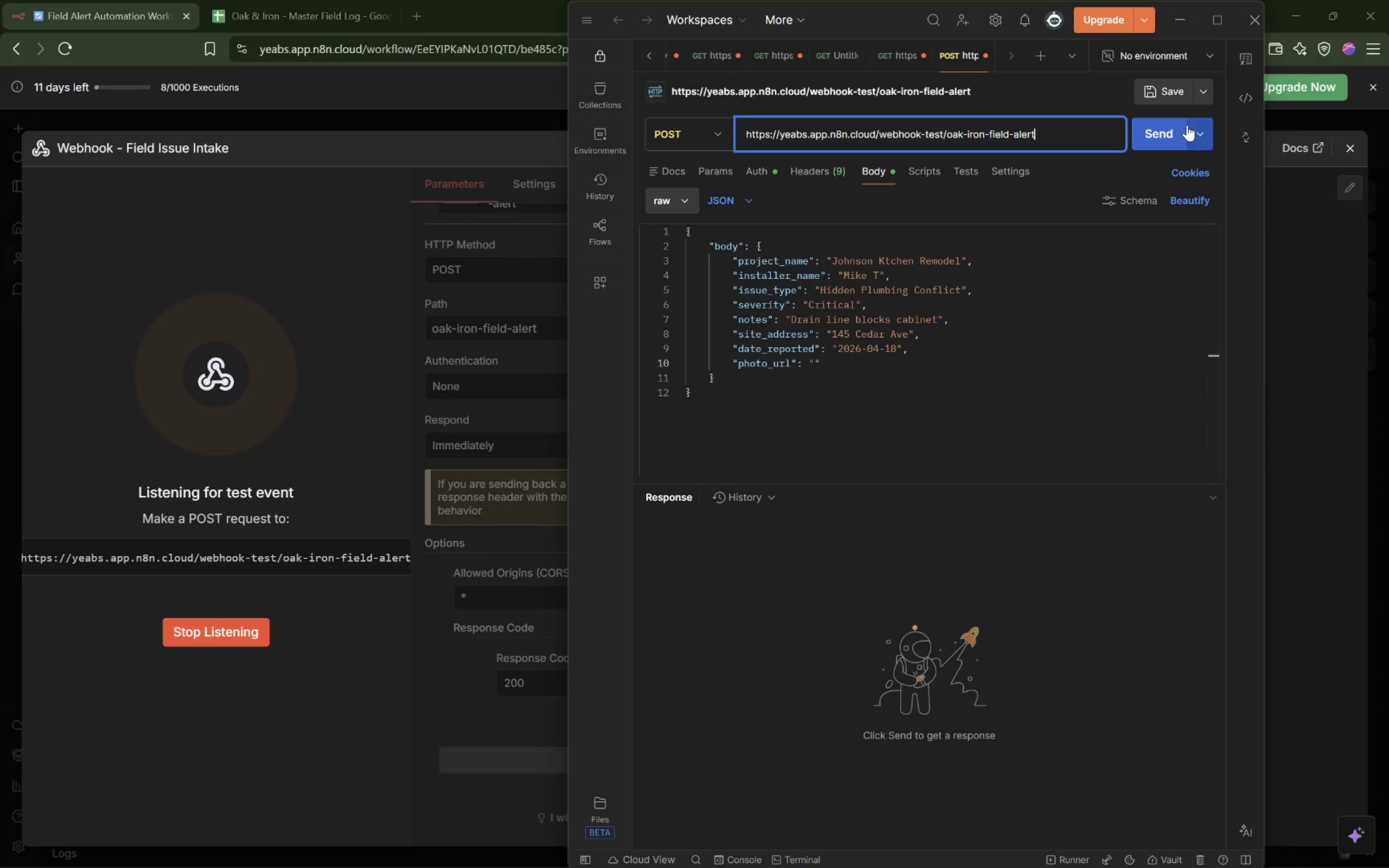 
left_click([1161, 136])
 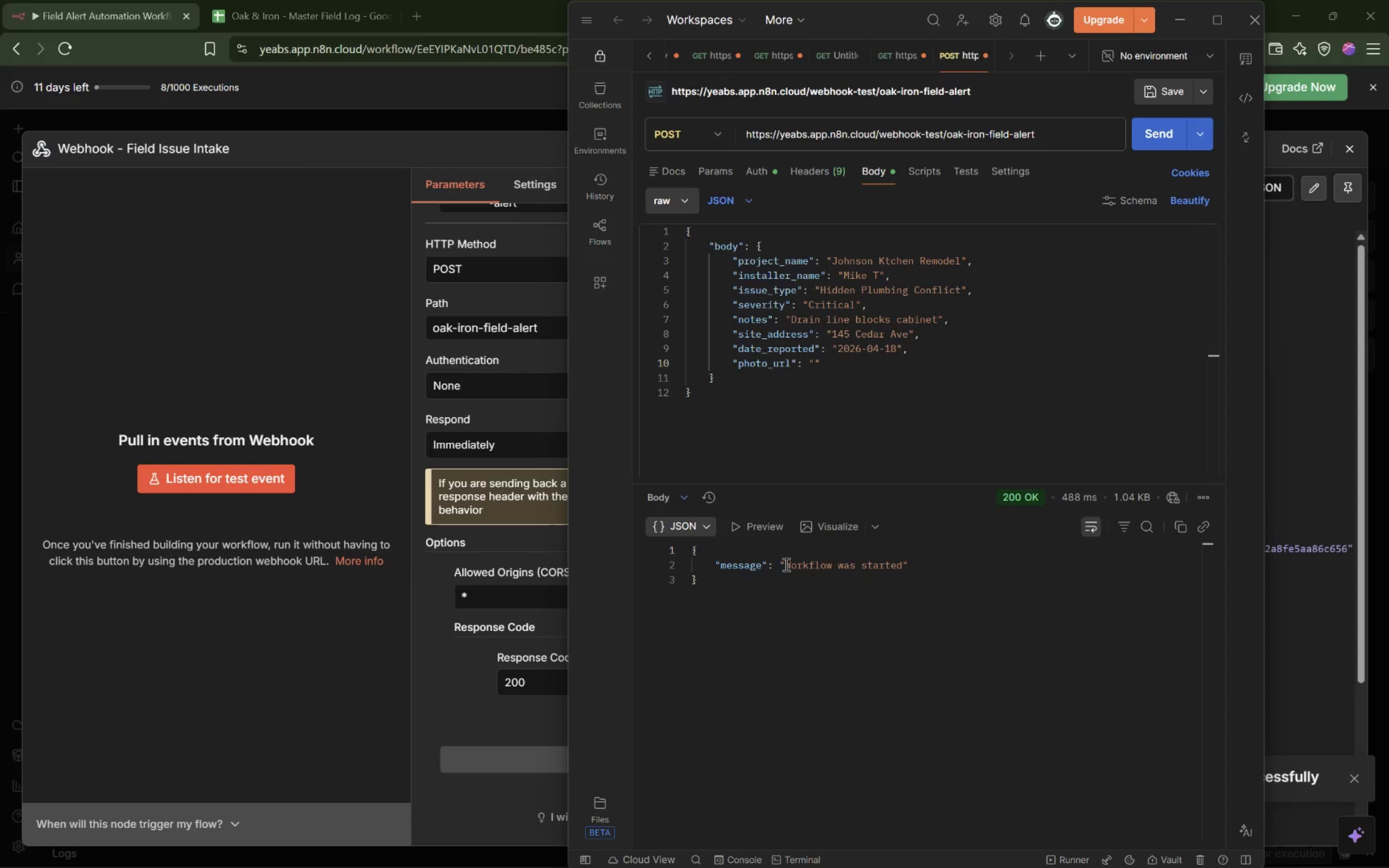 
wait(5.47)
 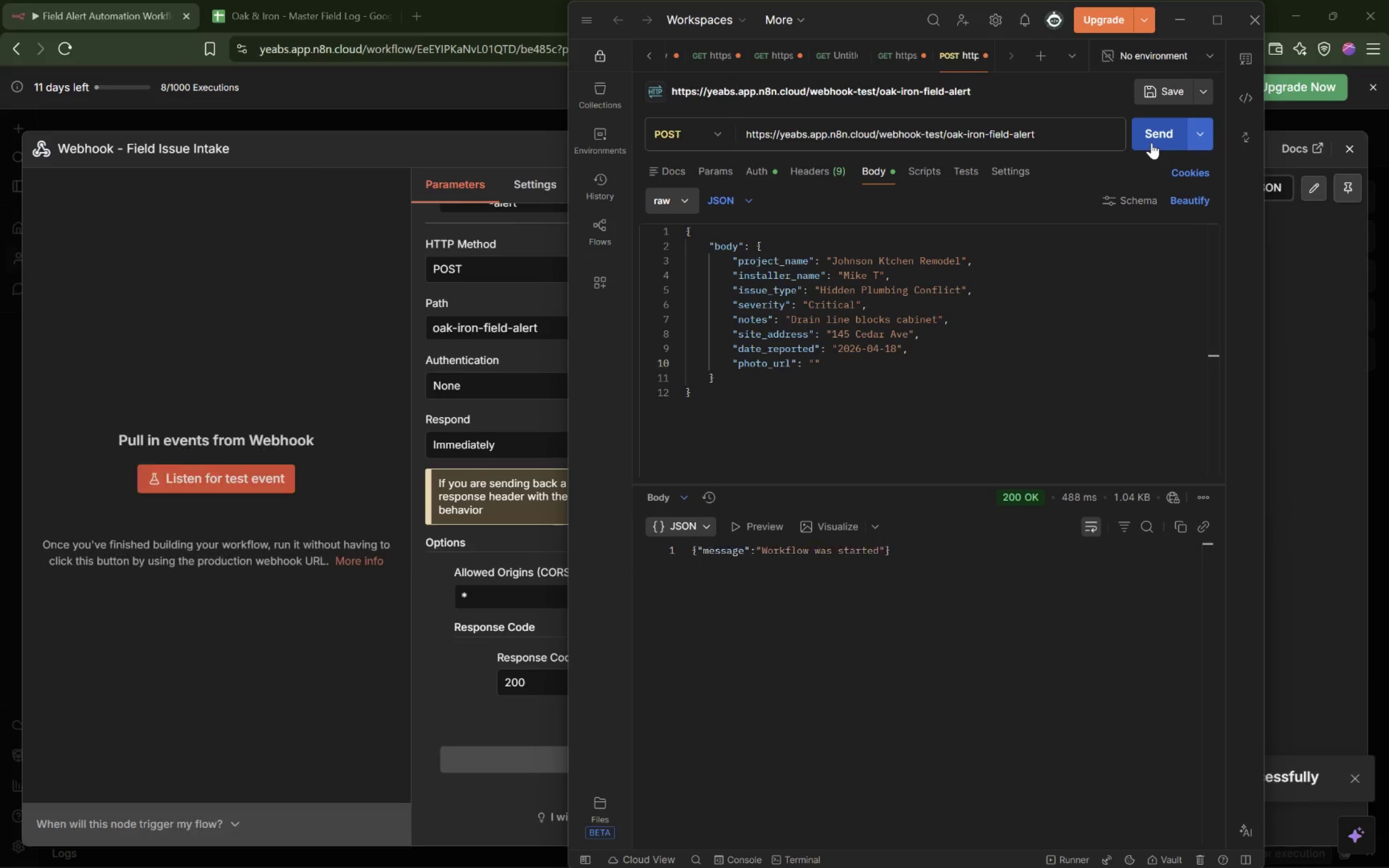 
left_click_drag(start_coordinate=[692, 565], to_coordinate=[929, 571])
 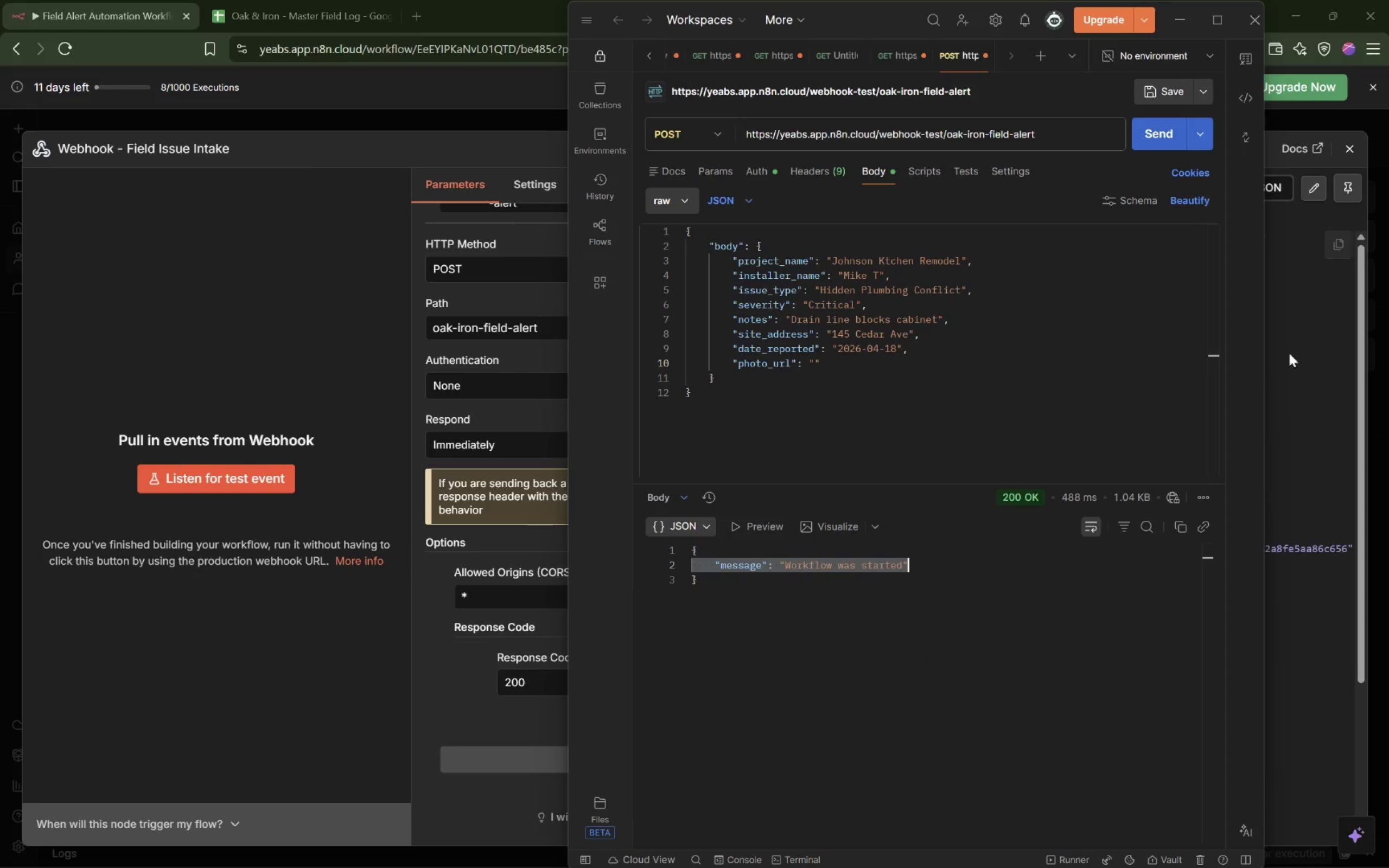 
left_click([1305, 353])
 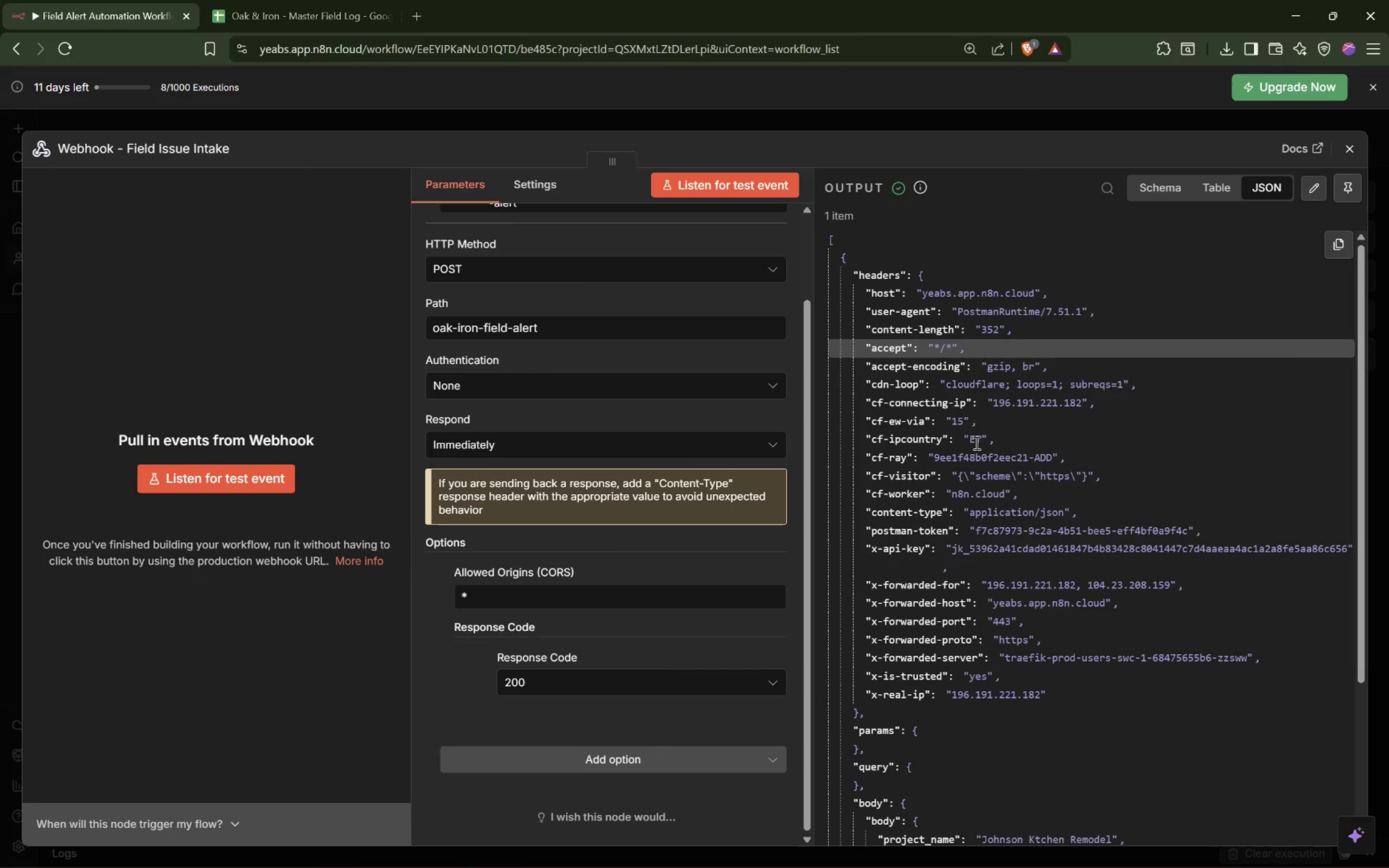 
scroll: coordinate [976, 443], scroll_direction: down, amount: 1.0
 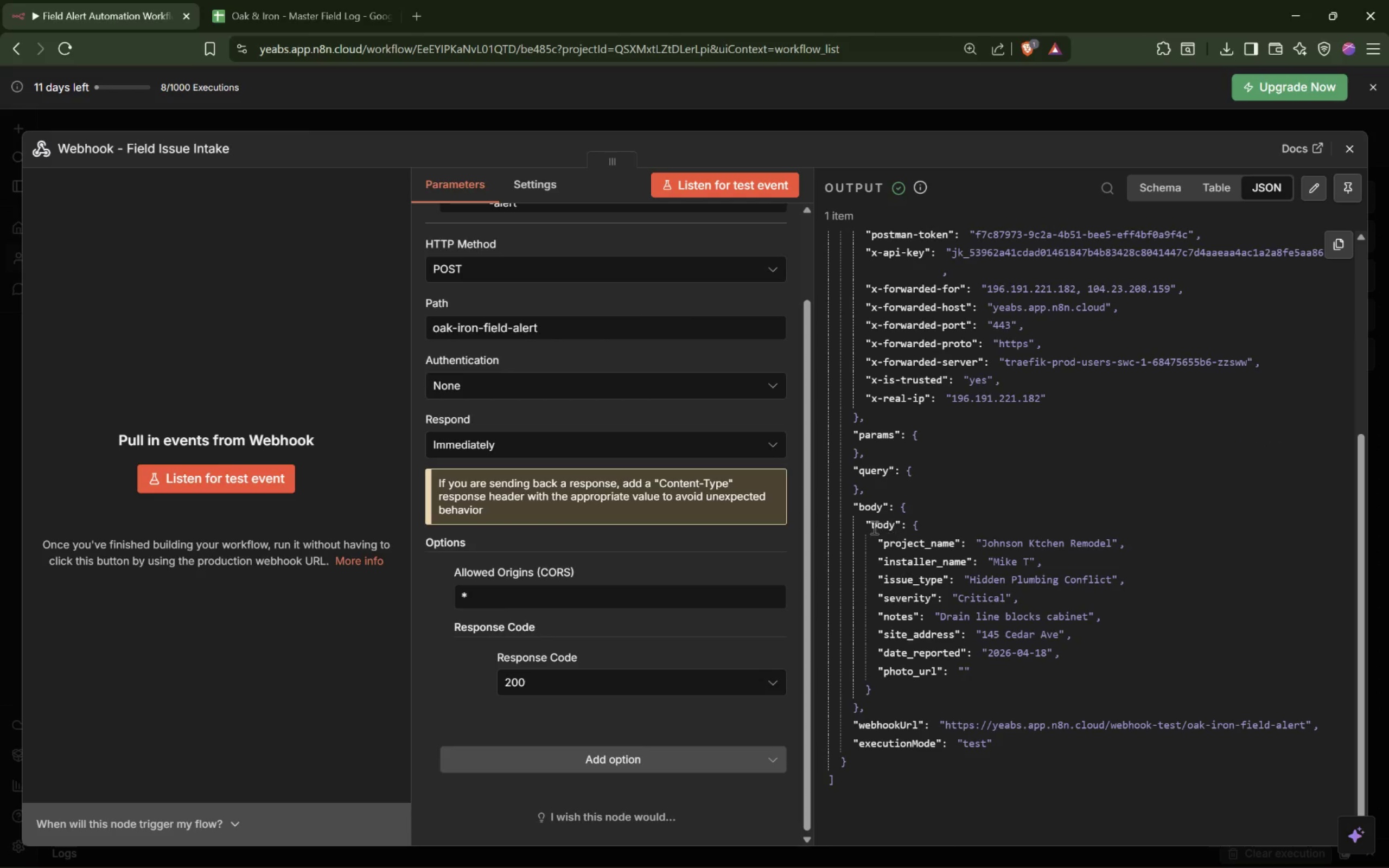 
left_click_drag(start_coordinate=[863, 525], to_coordinate=[909, 525])
 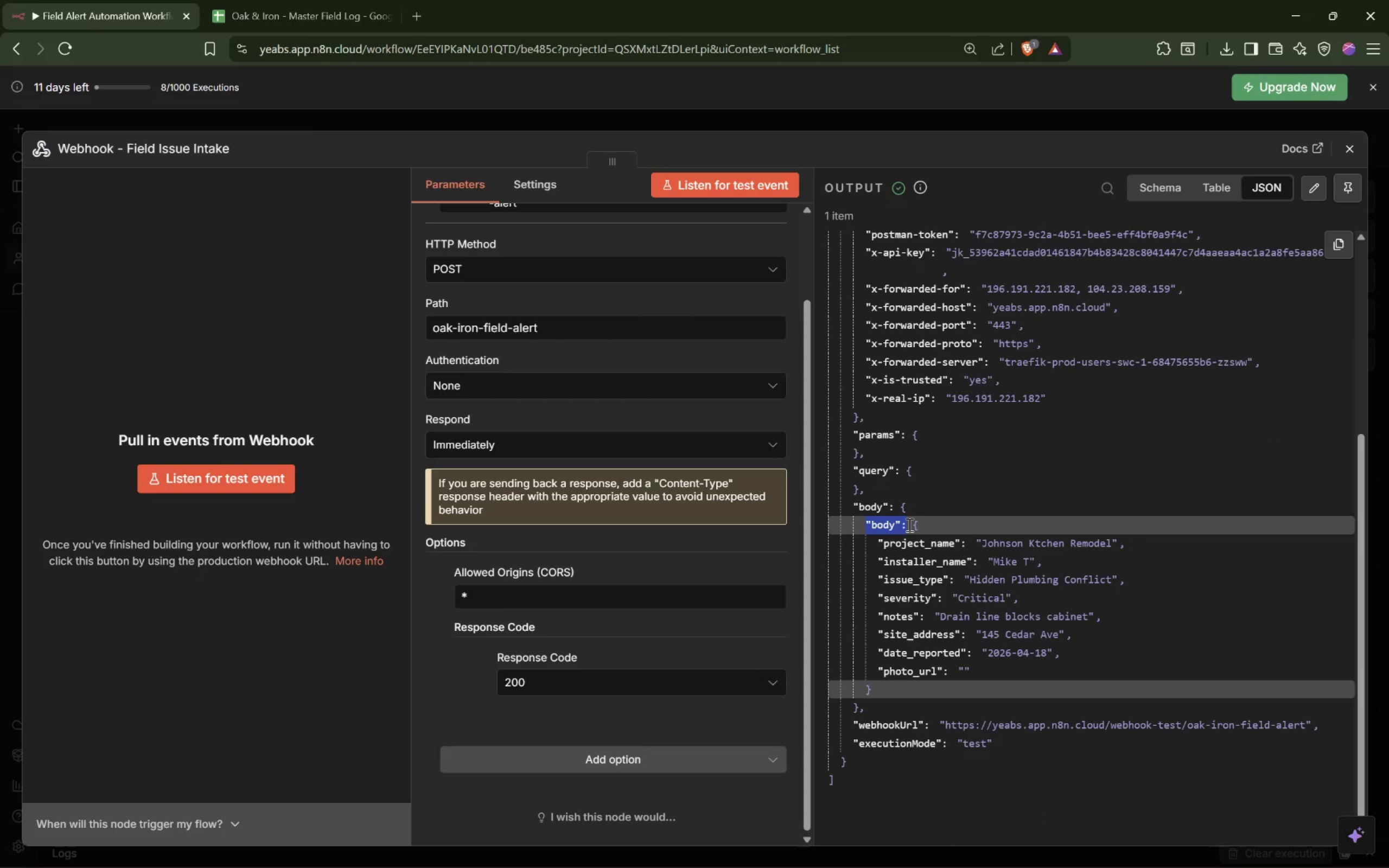 
left_click([910, 525])
 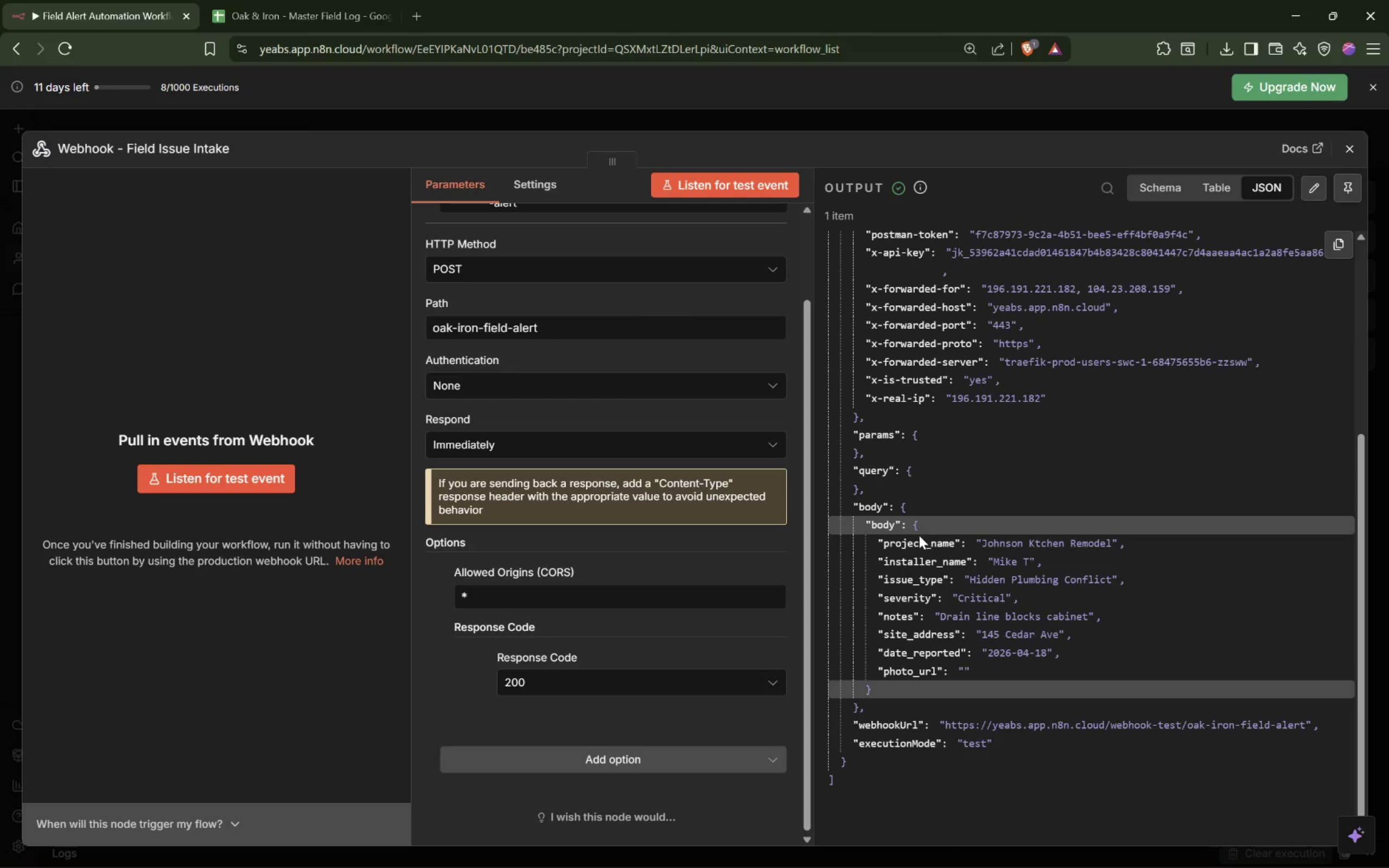 
key(Alt+AltLeft)
 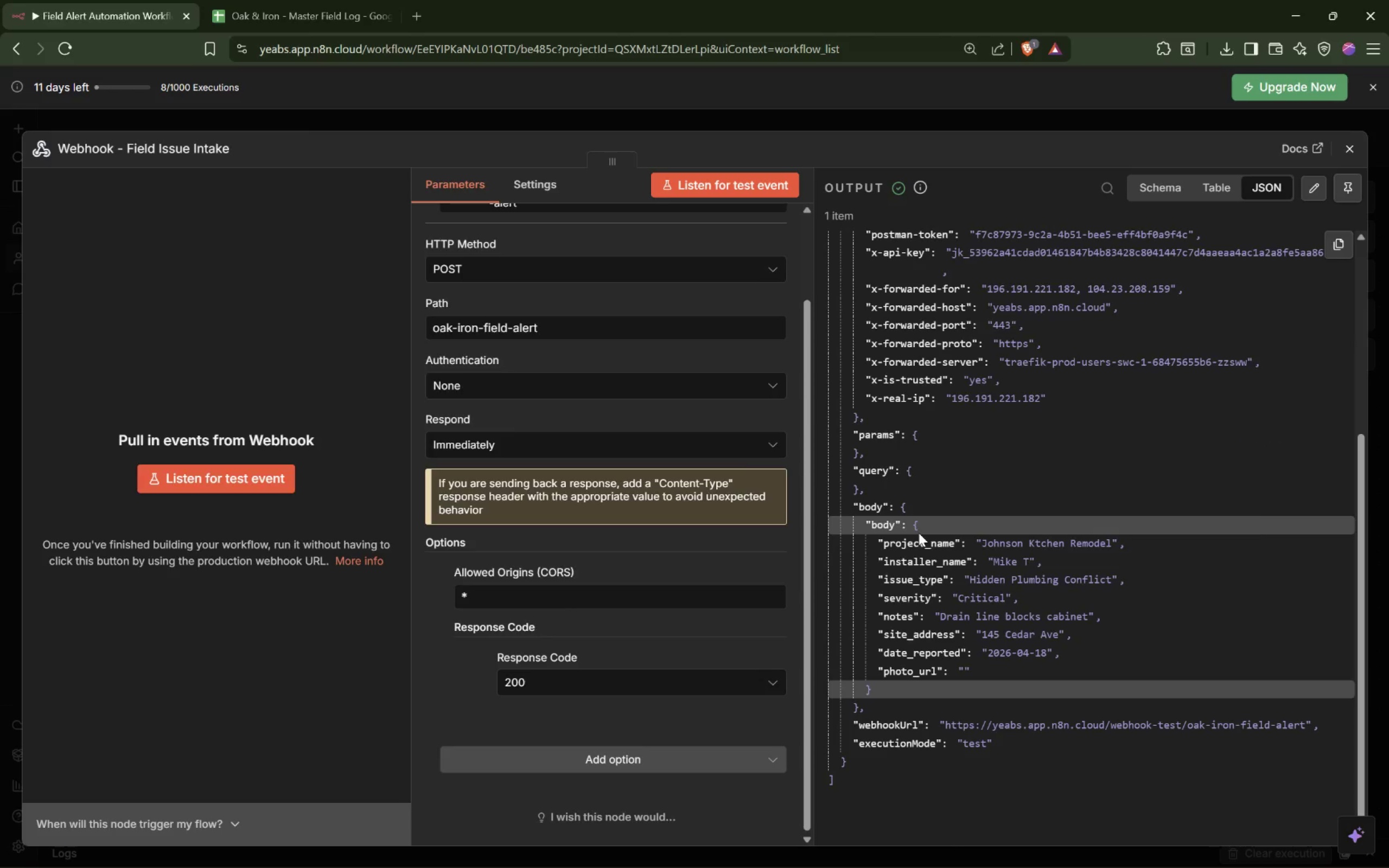 
key(Alt+Tab)
 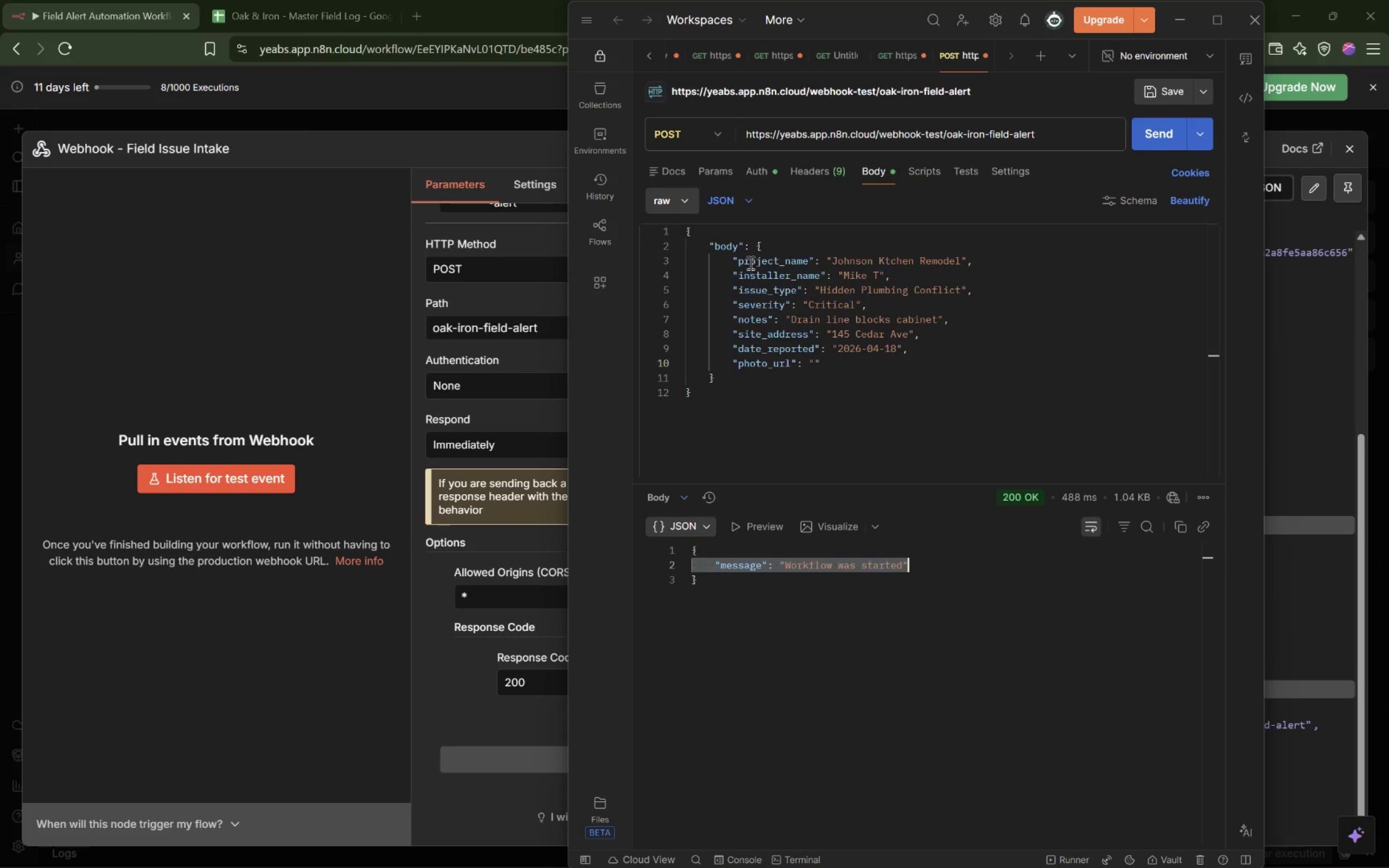 
left_click_drag(start_coordinate=[767, 244], to_coordinate=[708, 253])
 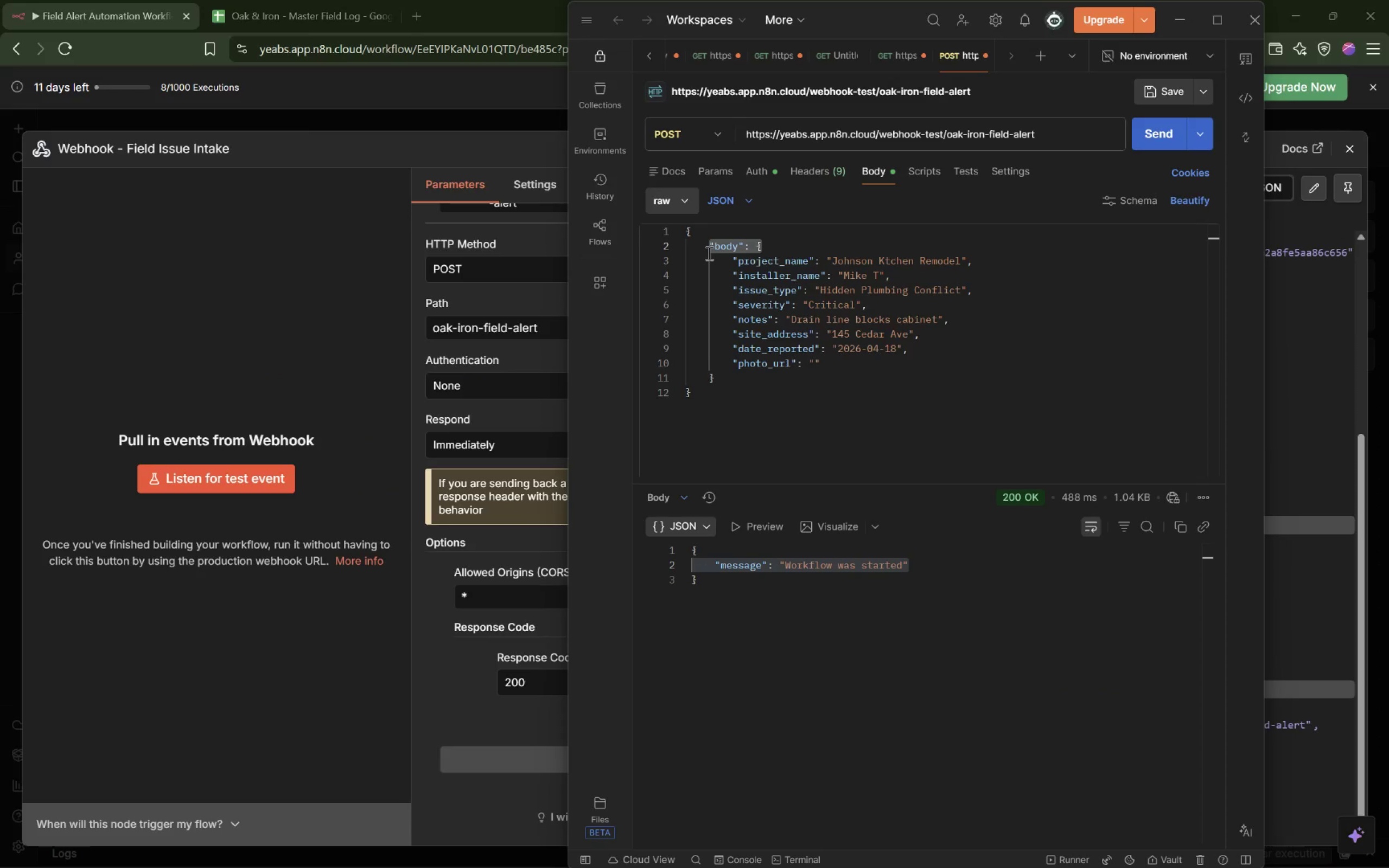 
key(Delete)
 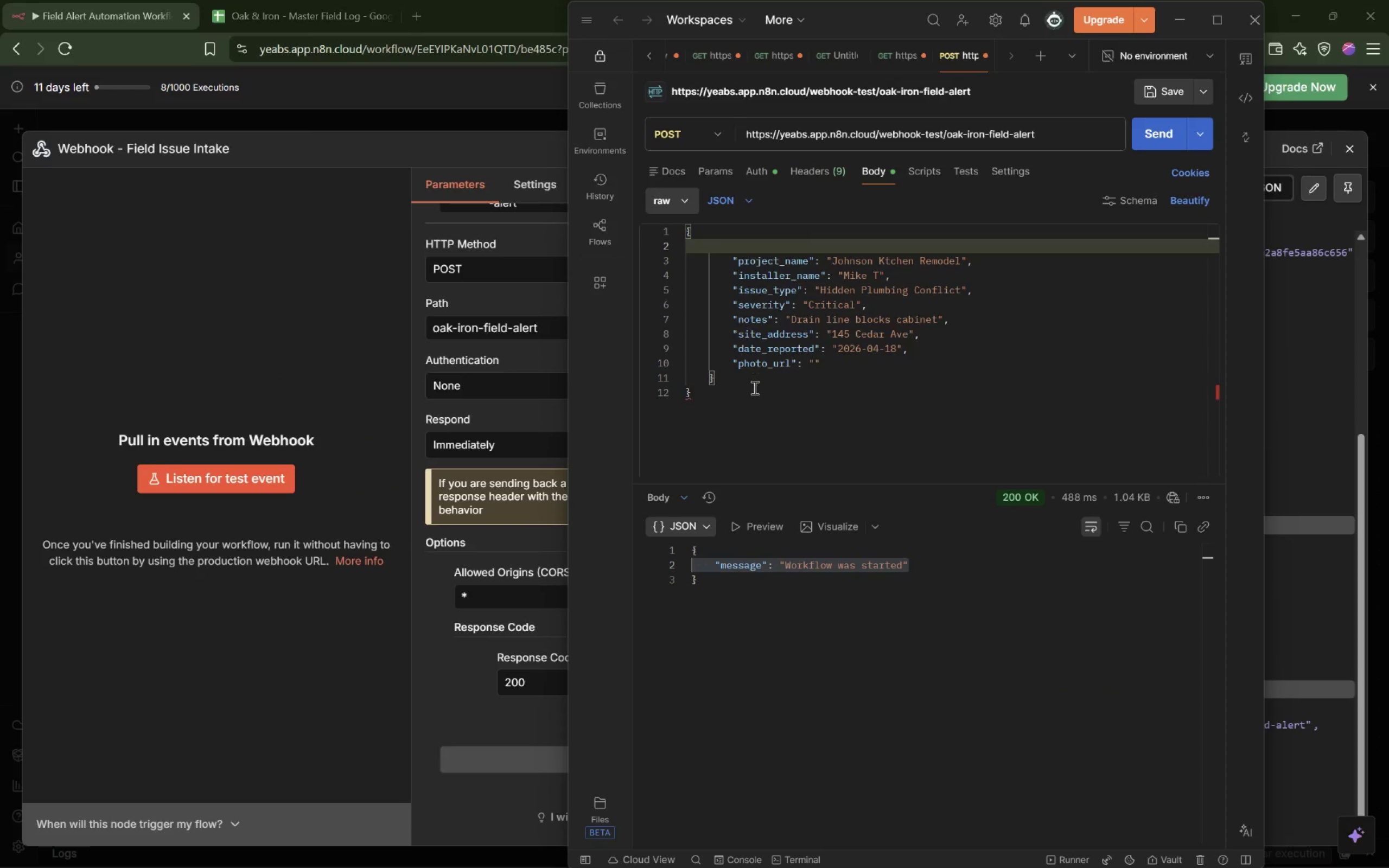 
left_click_drag(start_coordinate=[755, 378], to_coordinate=[669, 378])
 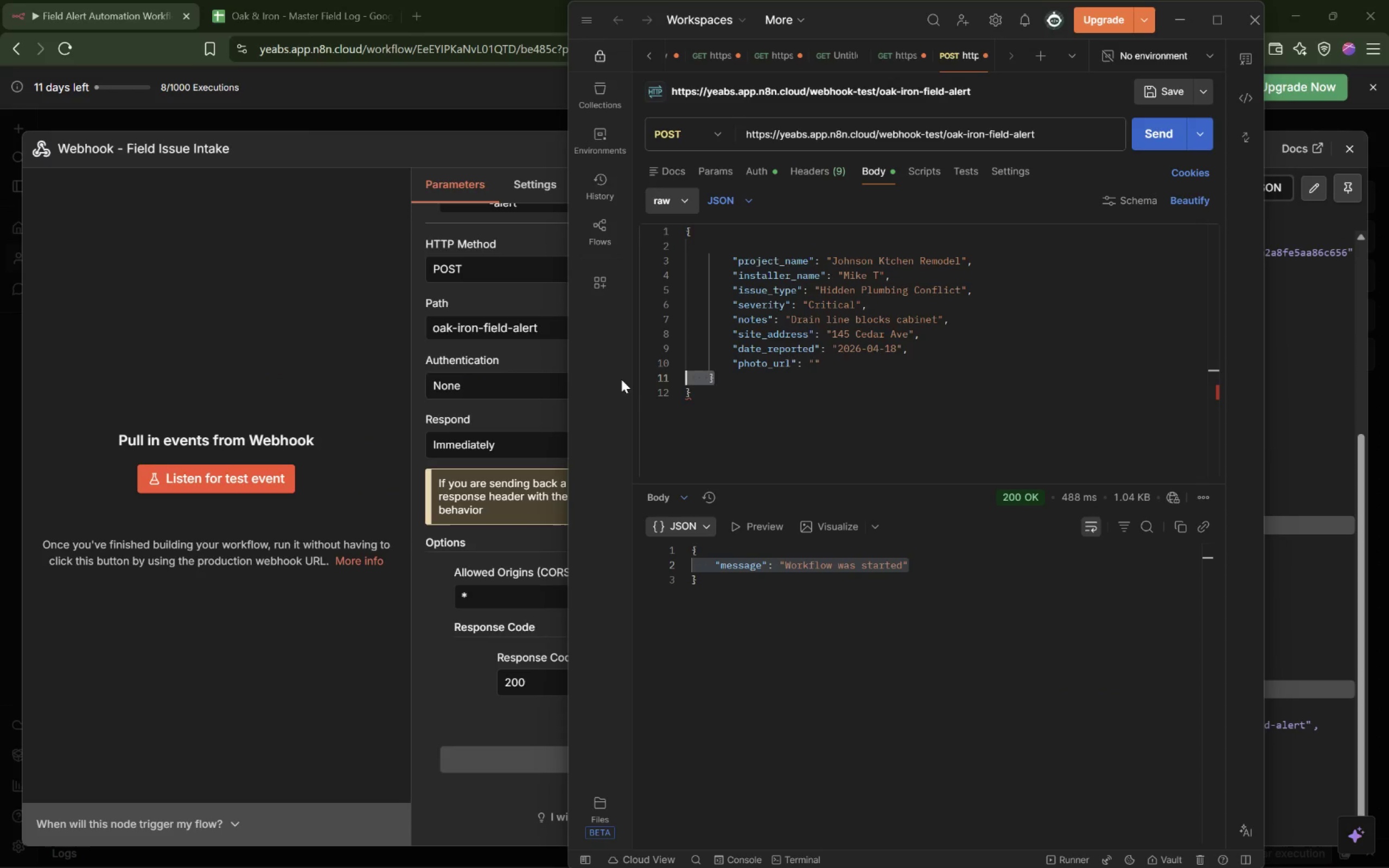 
key(Delete)
 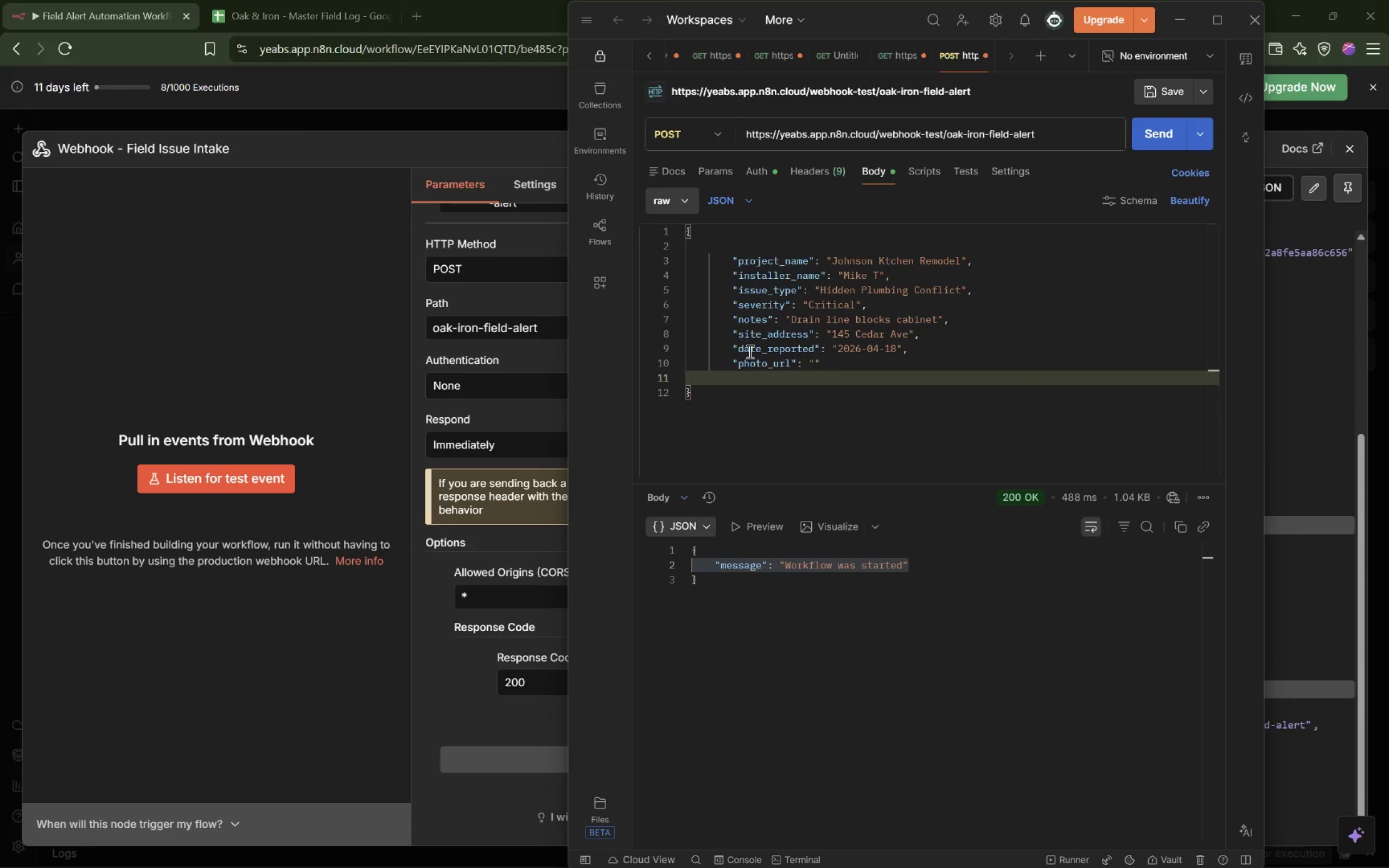 
left_click_drag(start_coordinate=[755, 365], to_coordinate=[755, 263])
 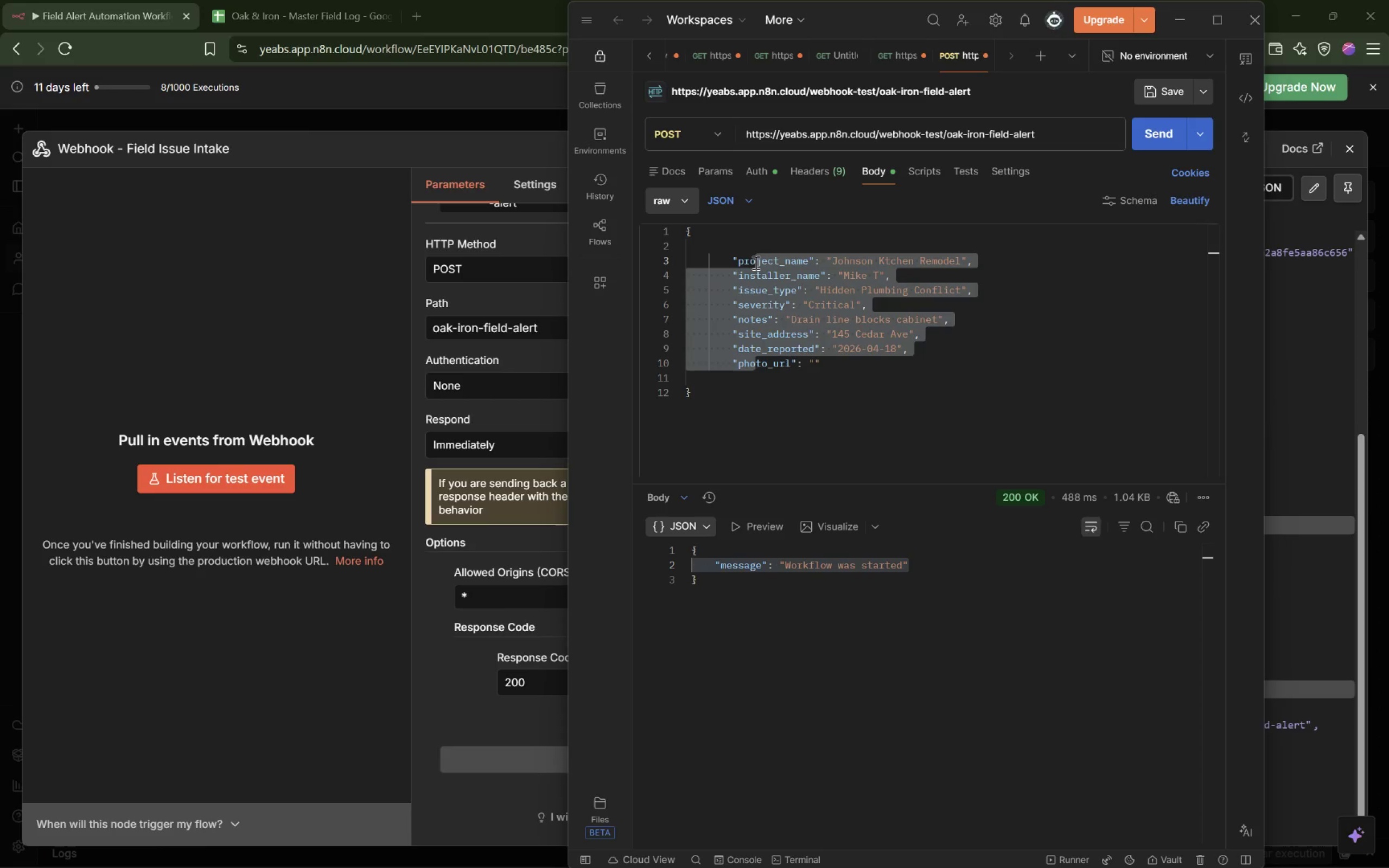 
key(Shift+Tab)
 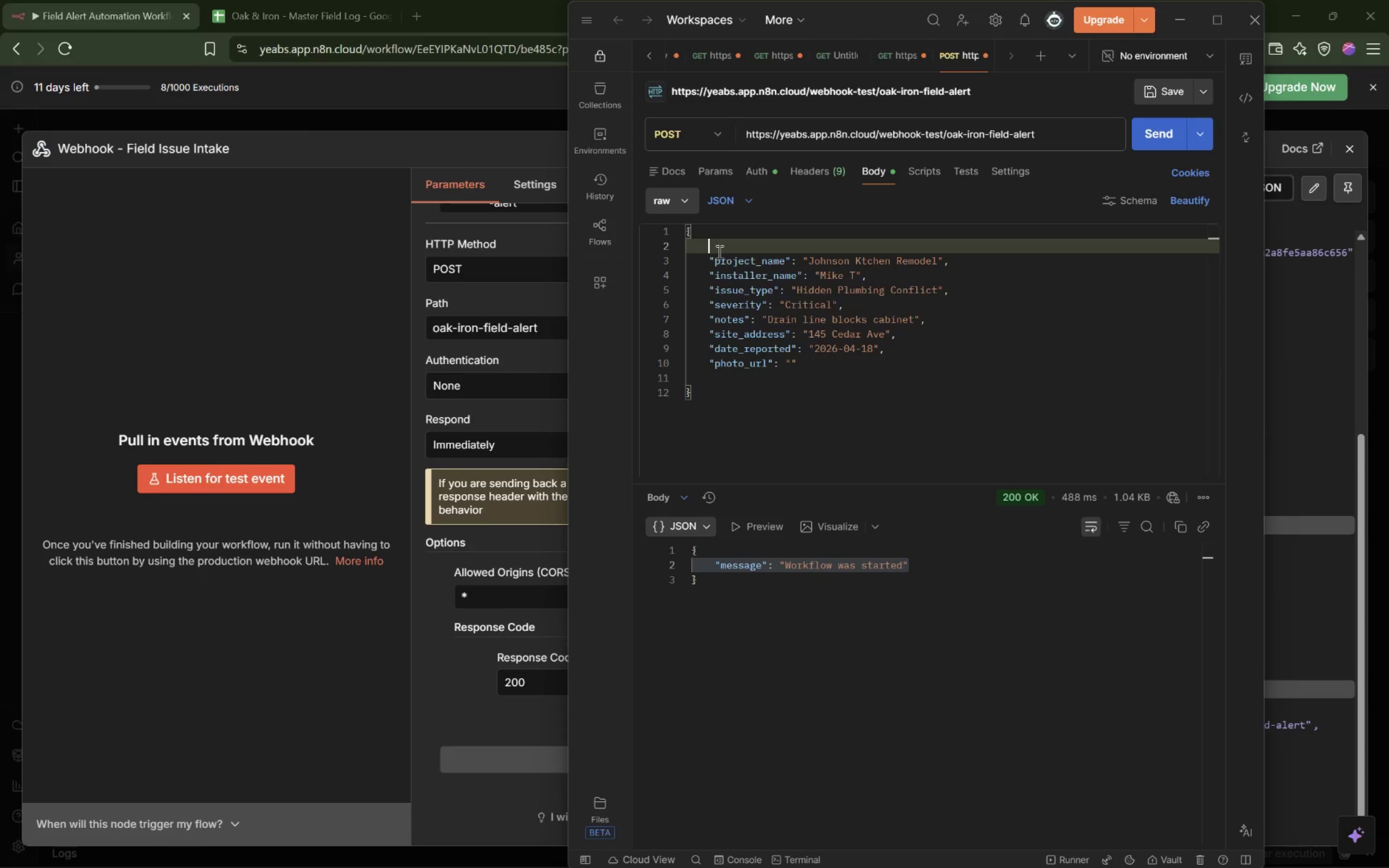 
key(Backspace)
 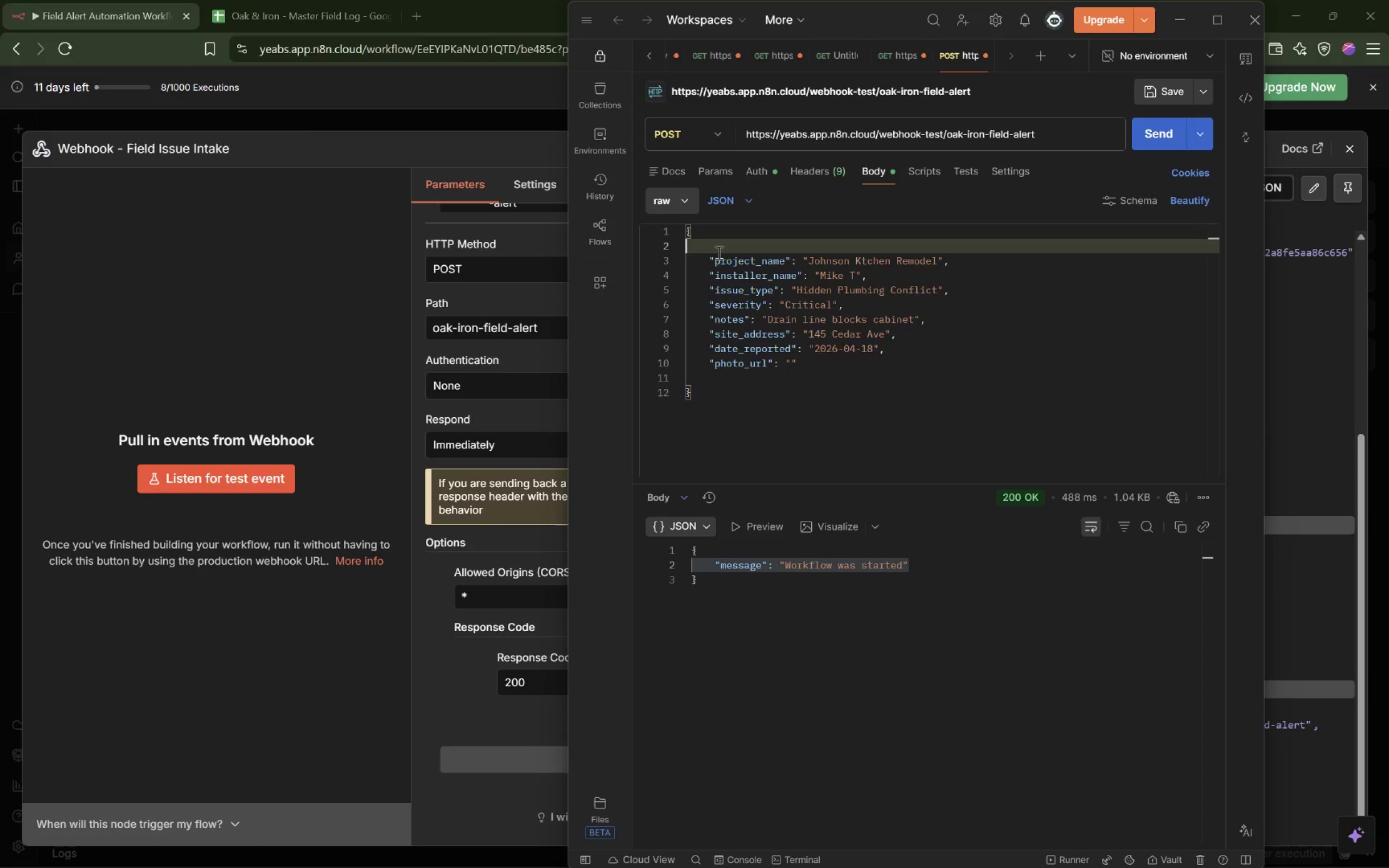 
key(Backspace)
 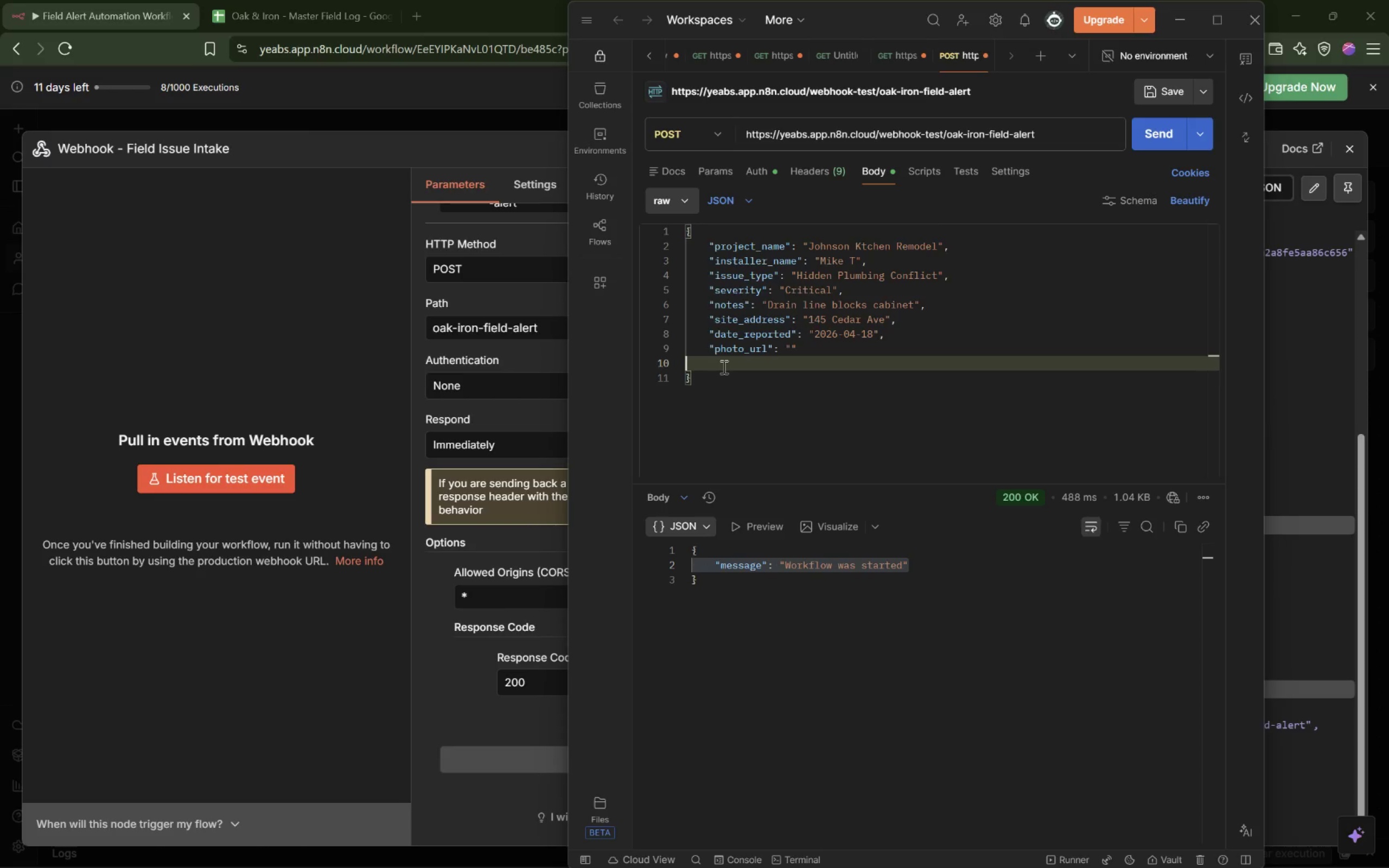 
key(Backspace)
 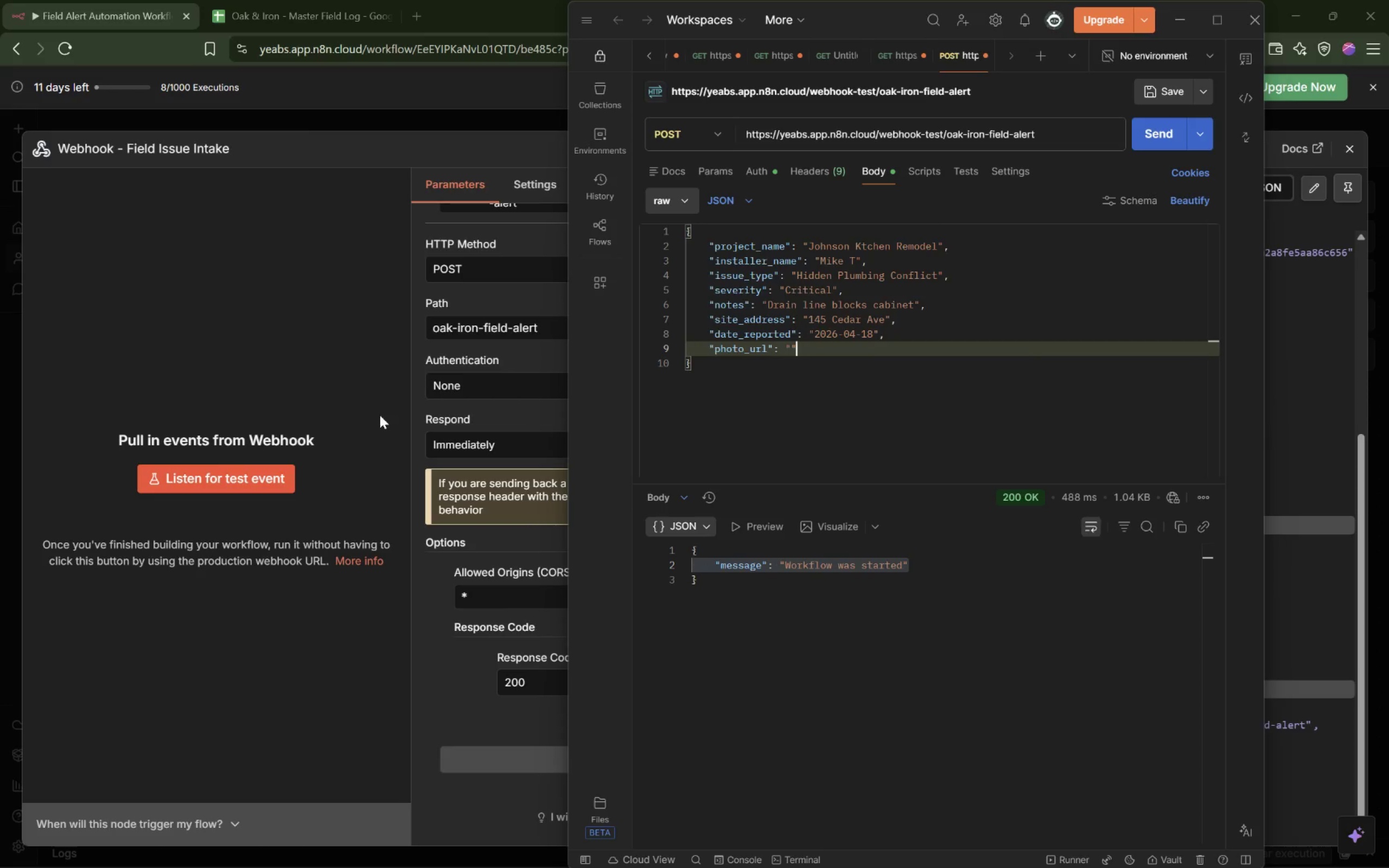 
left_click([222, 351])
 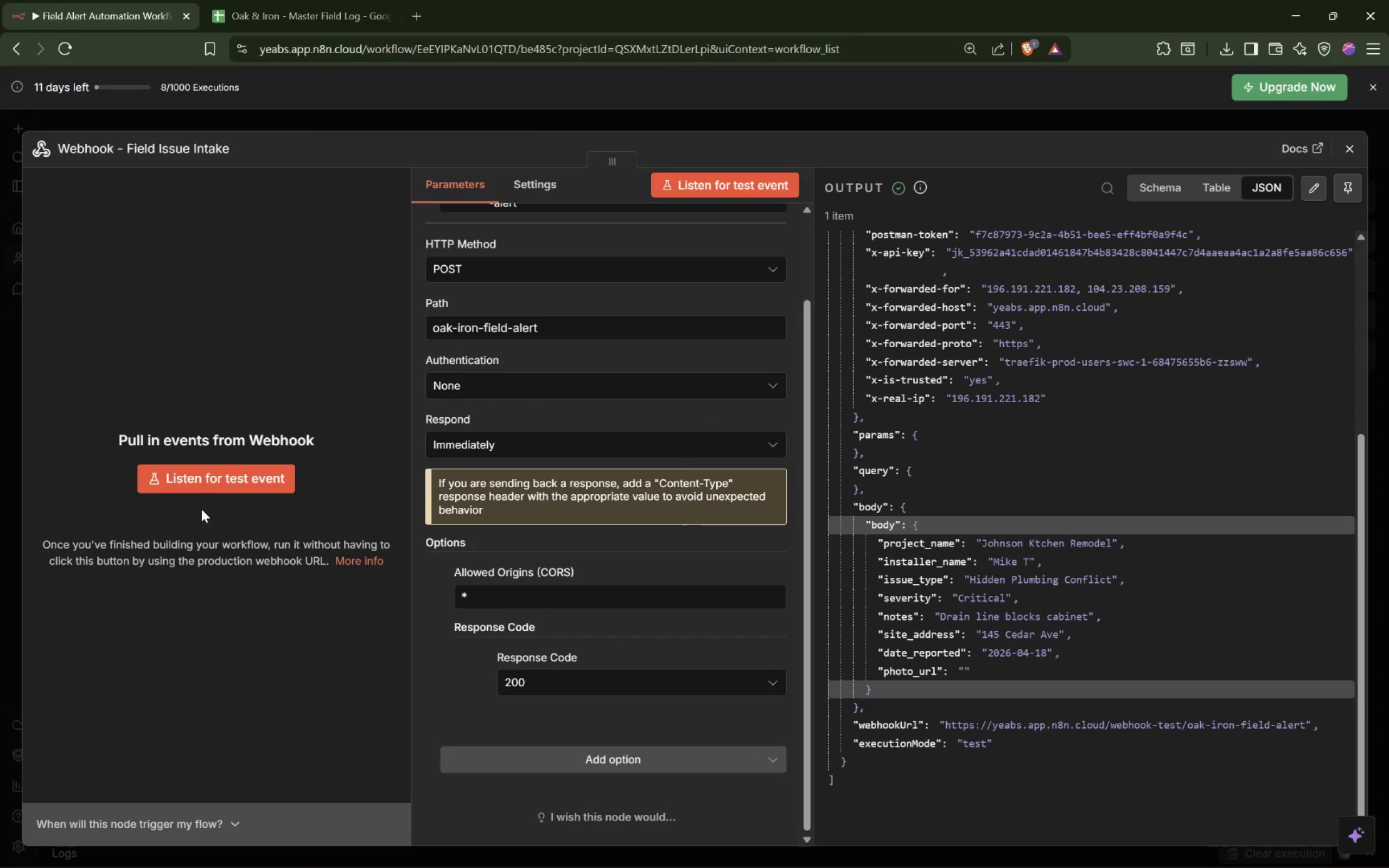 
left_click([220, 487])
 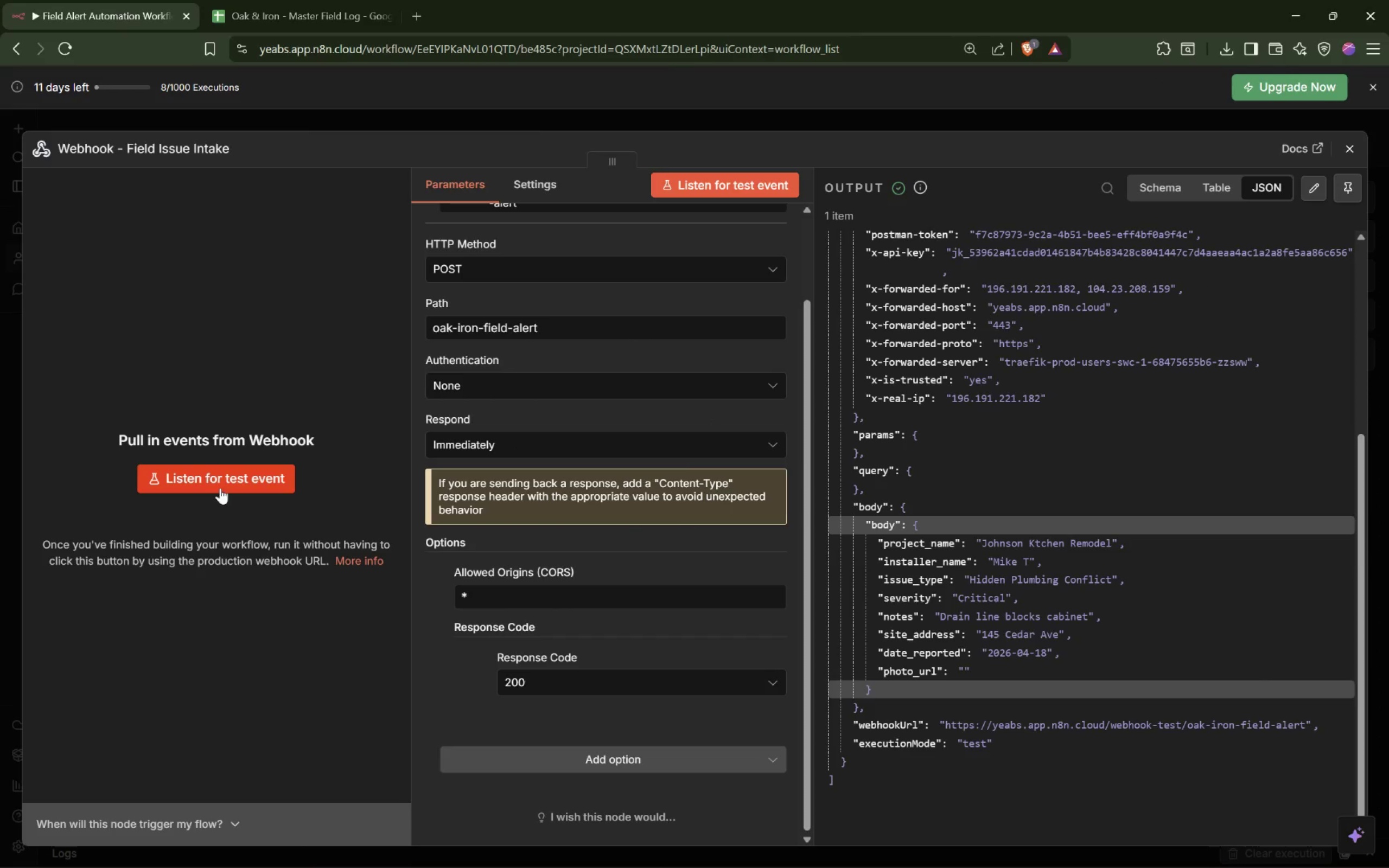 
mouse_move([212, 499])
 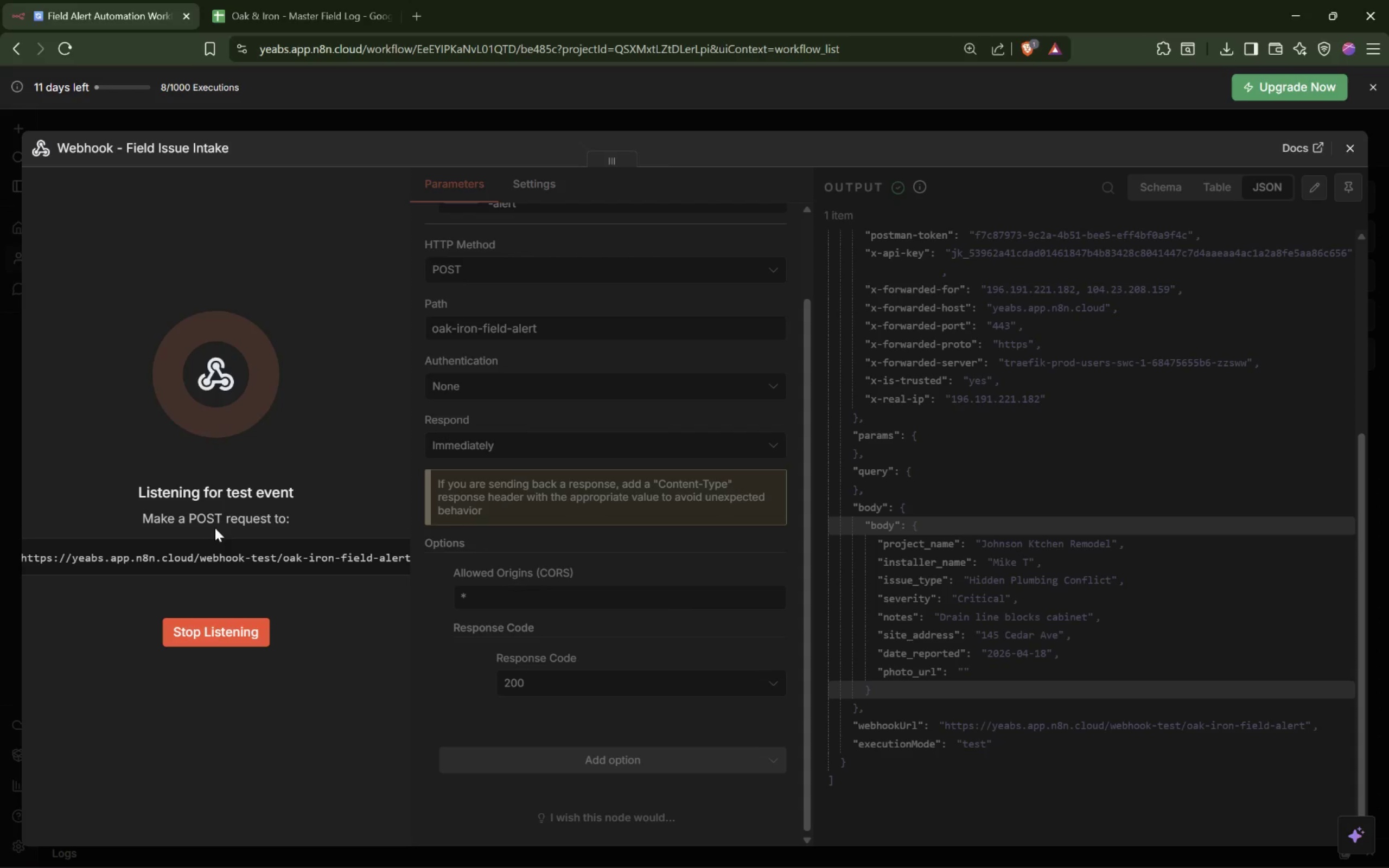 
key(Alt+Tab)
 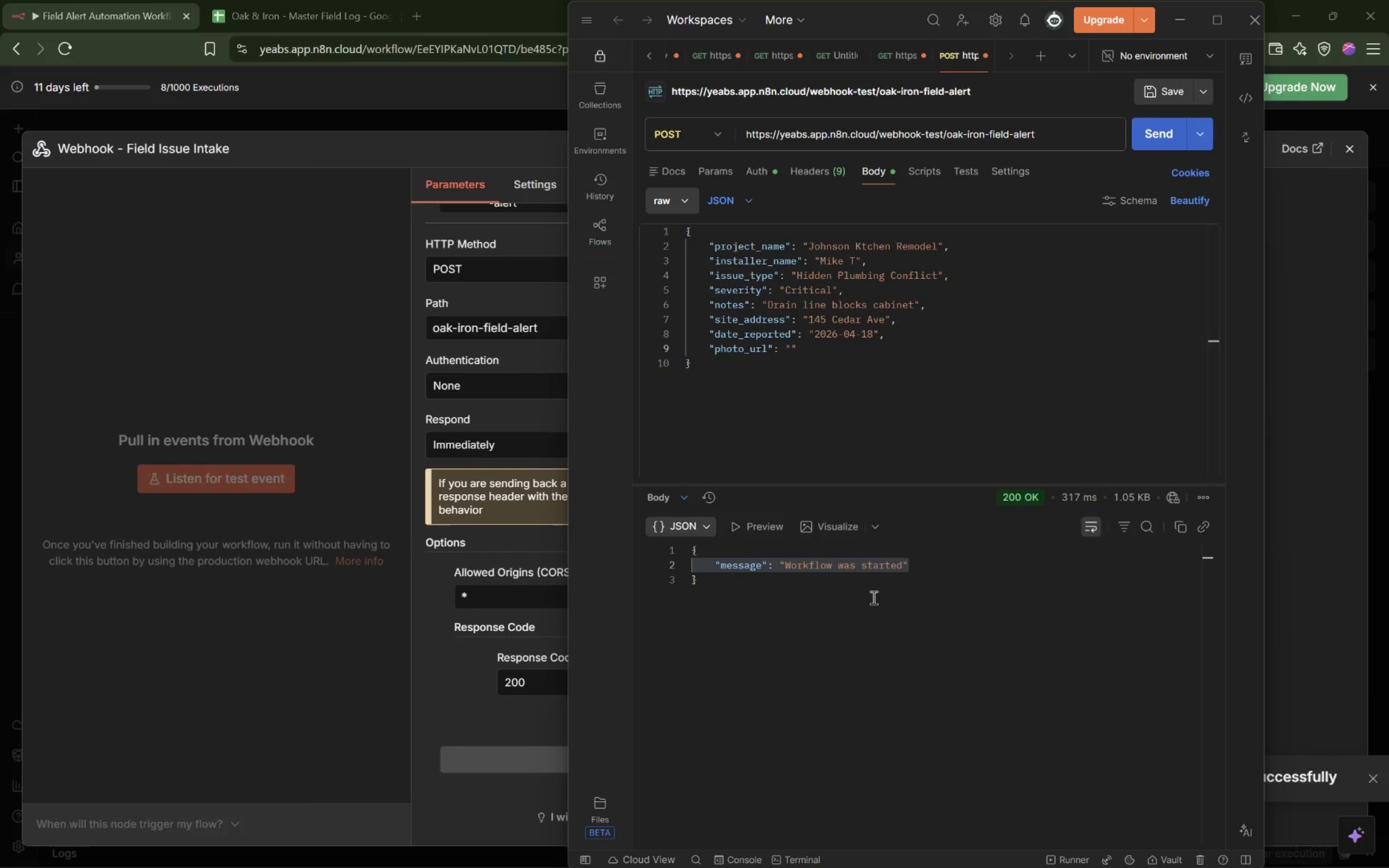 
left_click([303, 356])
 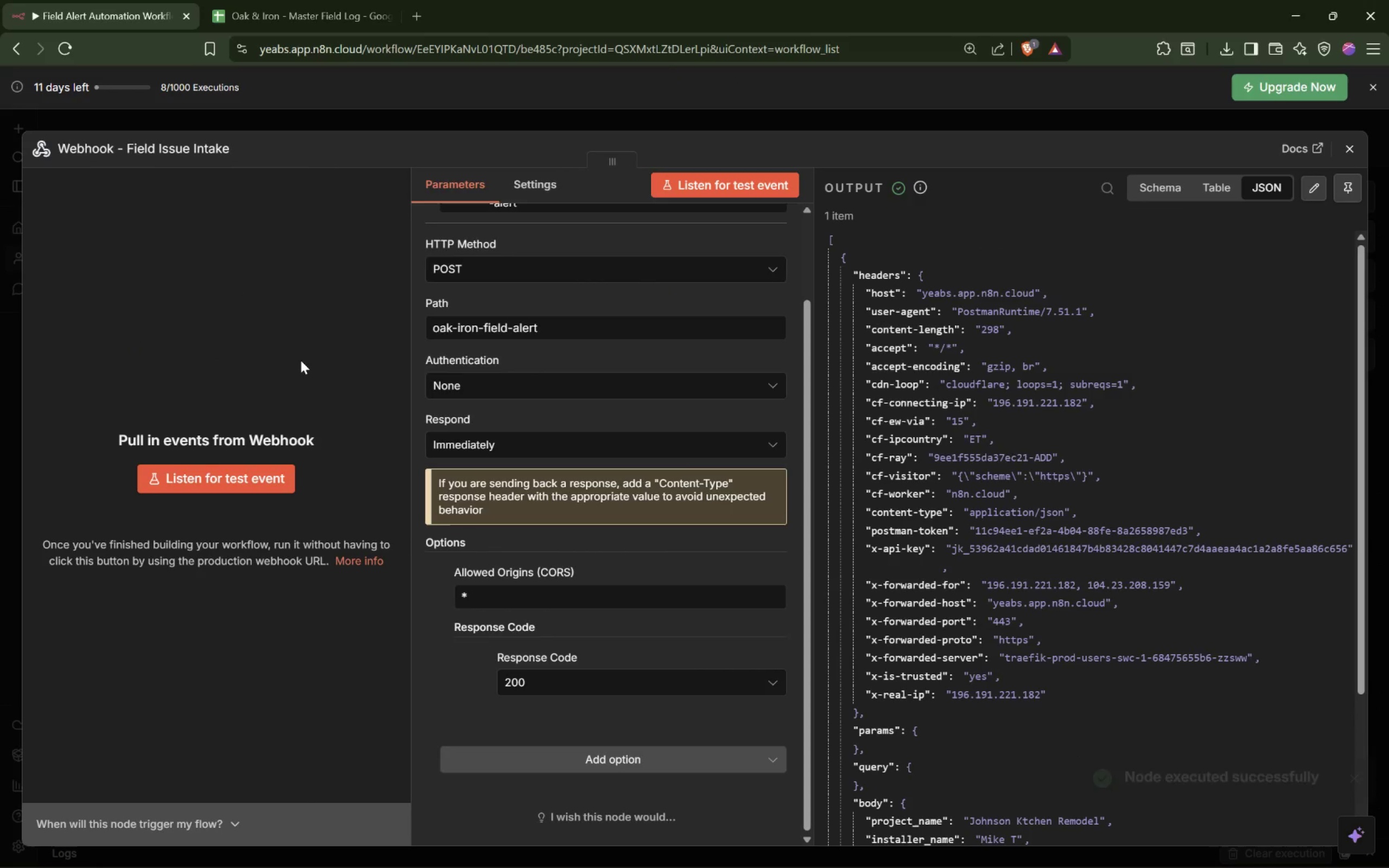 
scroll: coordinate [928, 391], scroll_direction: down, amount: 7.0
 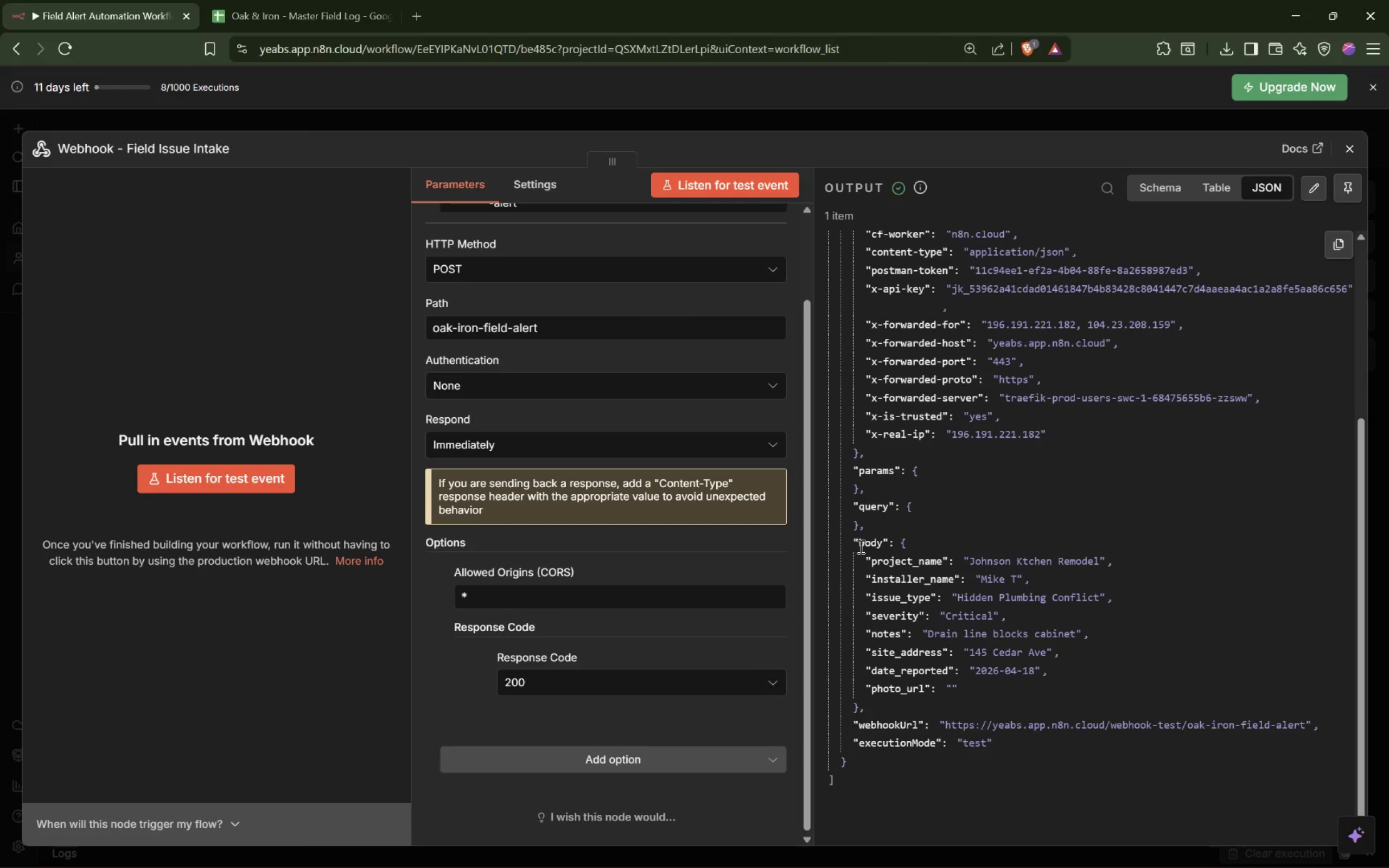 
left_click_drag(start_coordinate=[852, 540], to_coordinate=[865, 589])
 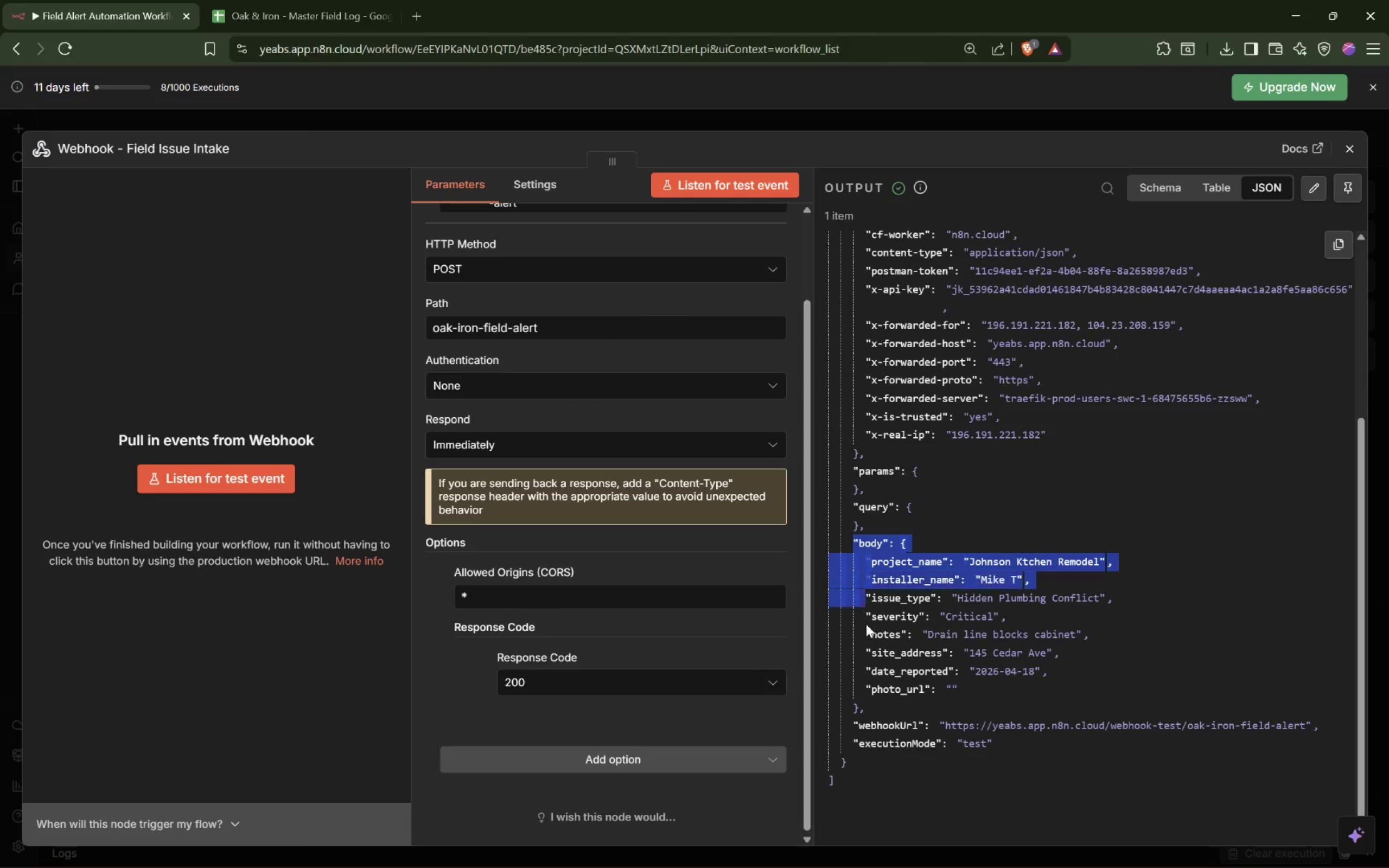 
left_click_drag(start_coordinate=[866, 642], to_coordinate=[866, 660])
 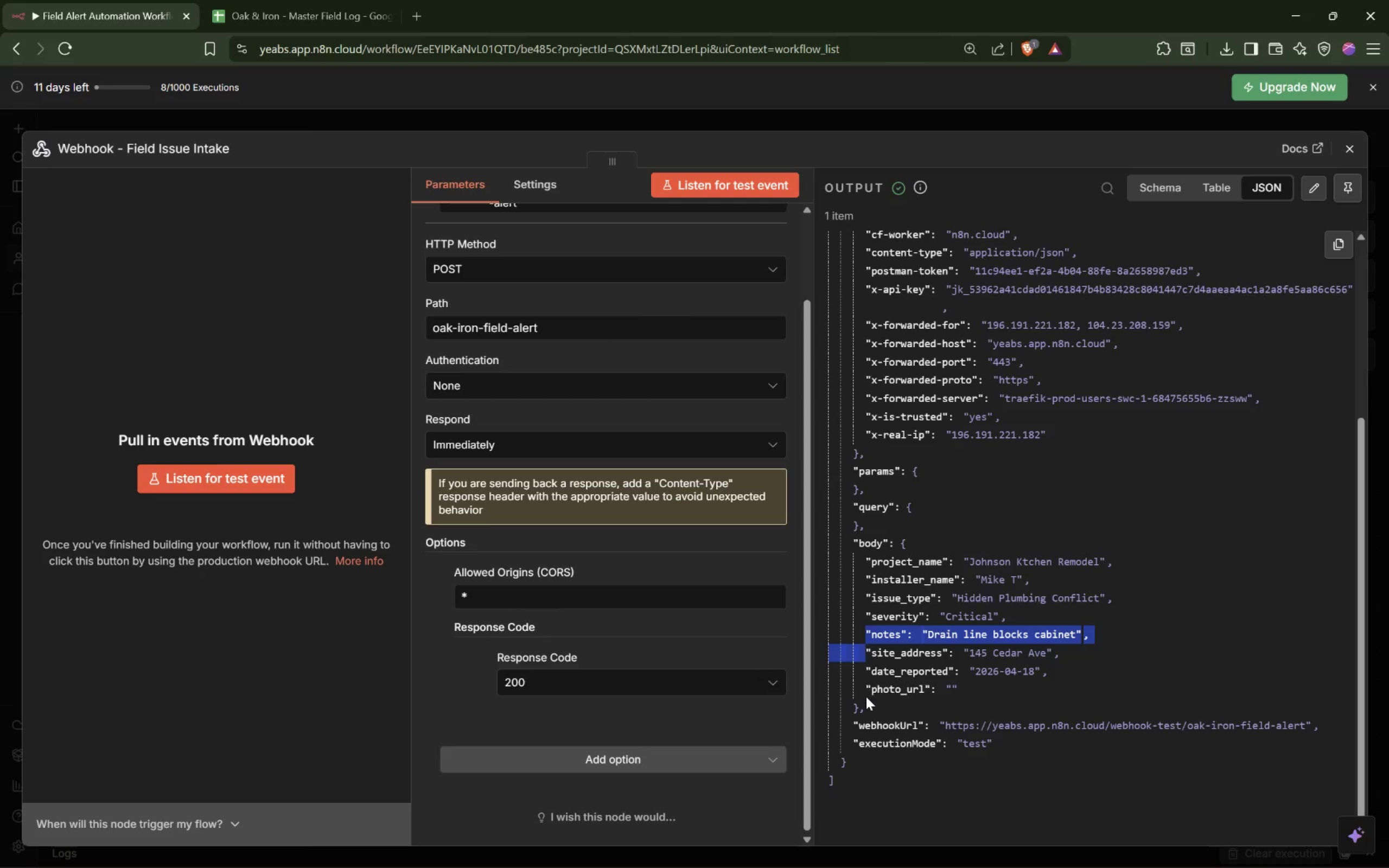 
left_click_drag(start_coordinate=[866, 706], to_coordinate=[852, 543])
 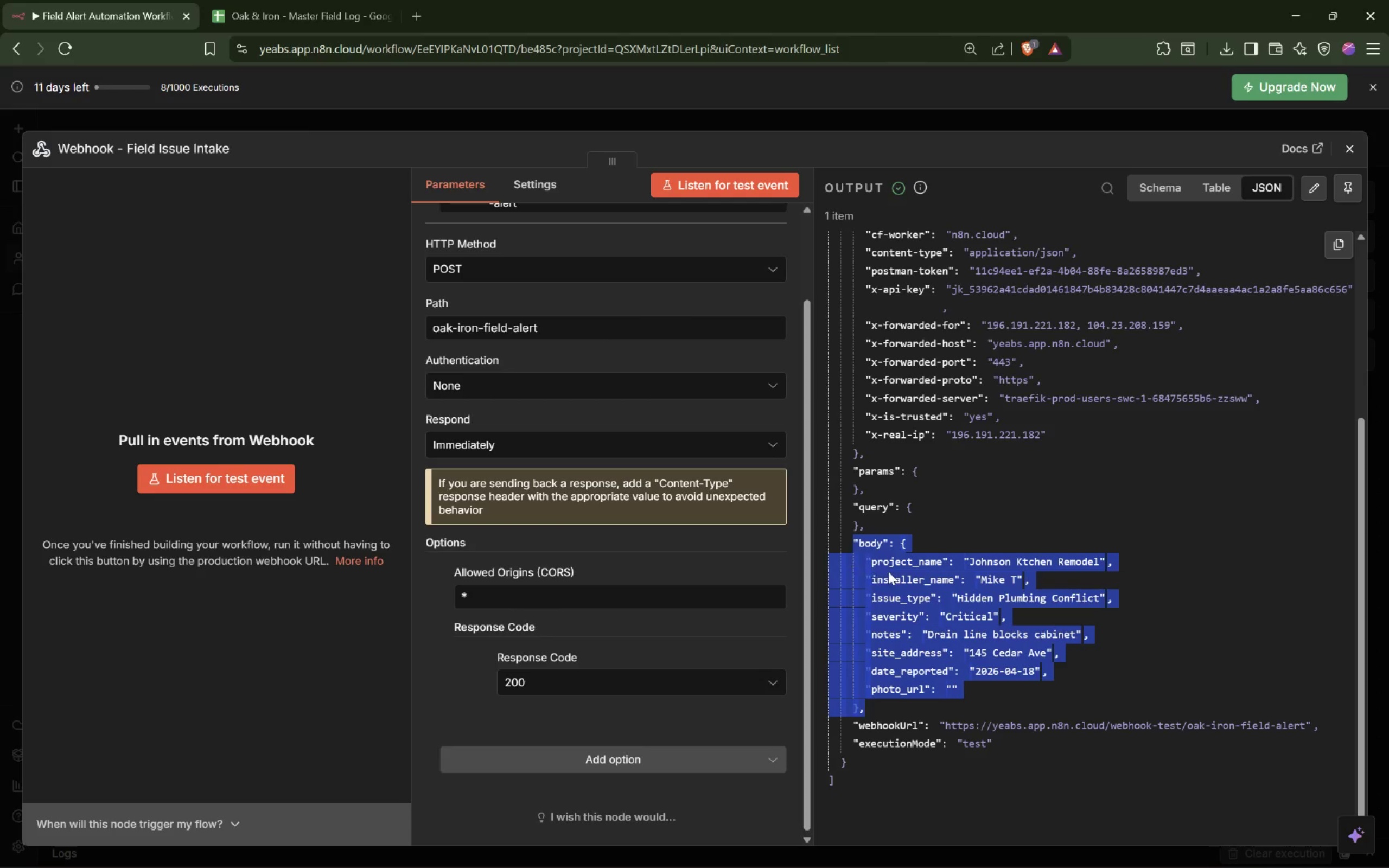 
left_click([889, 571])
 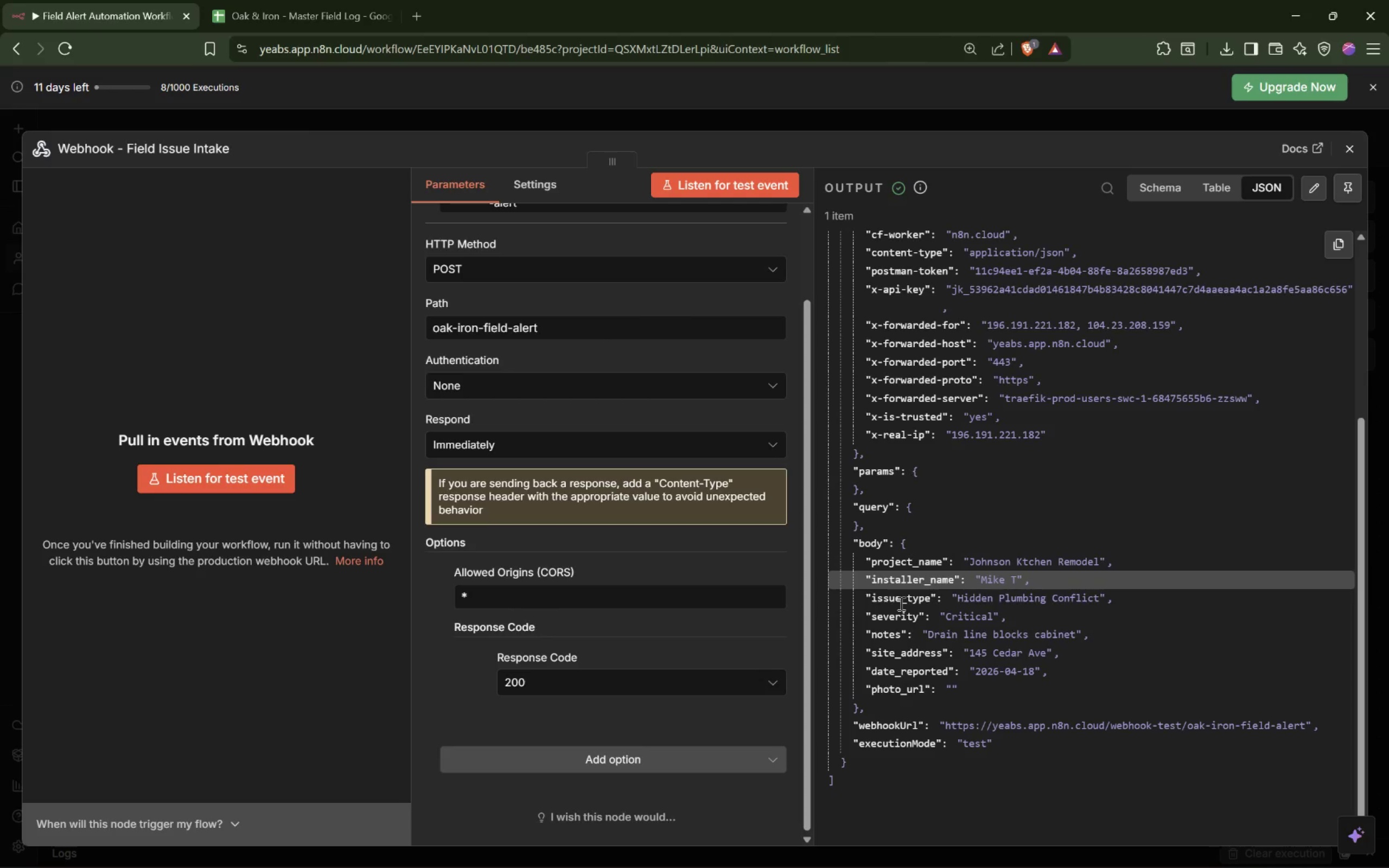 
scroll: coordinate [907, 592], scroll_direction: down, amount: 1.0
 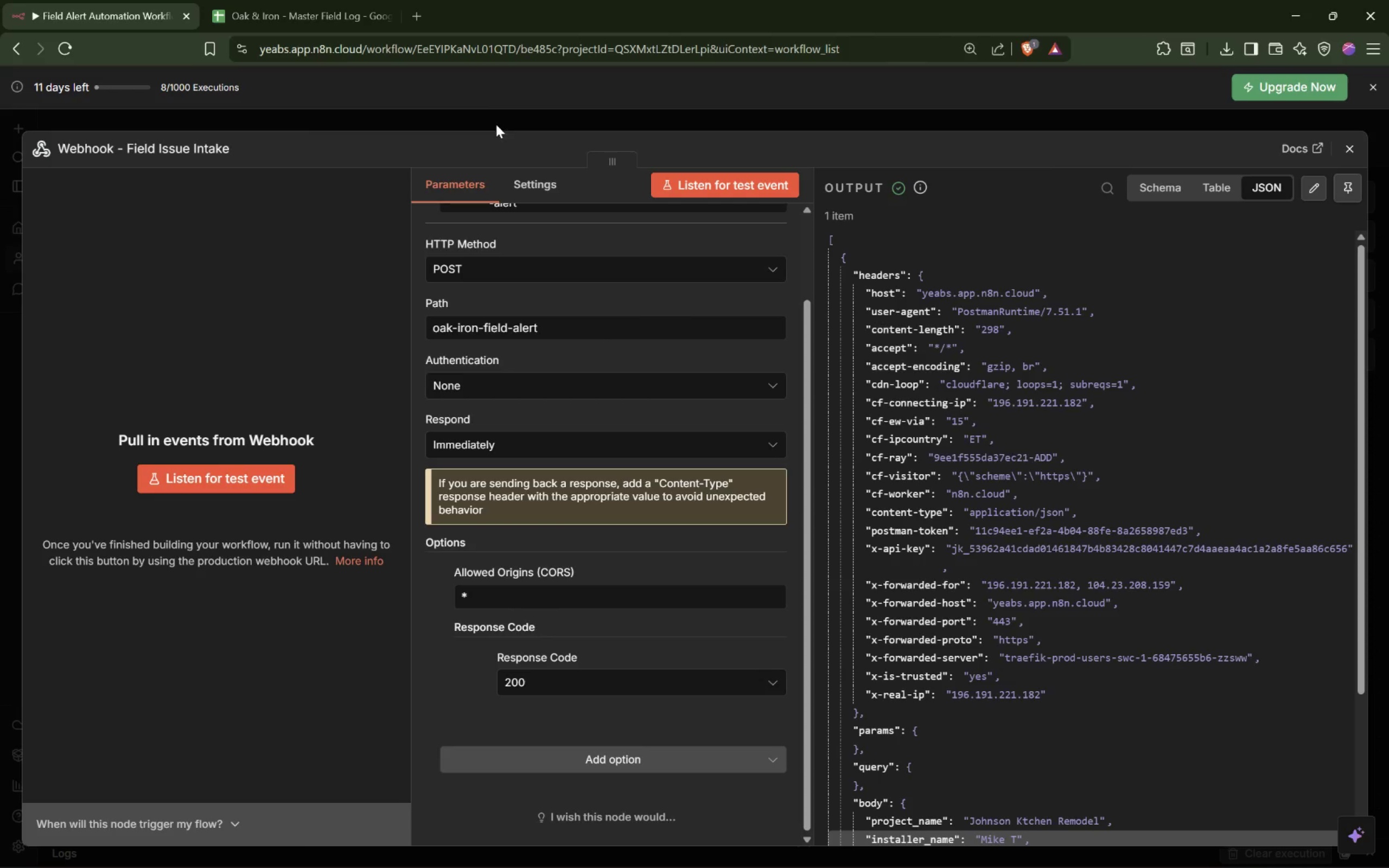 
left_click([496, 124])
 